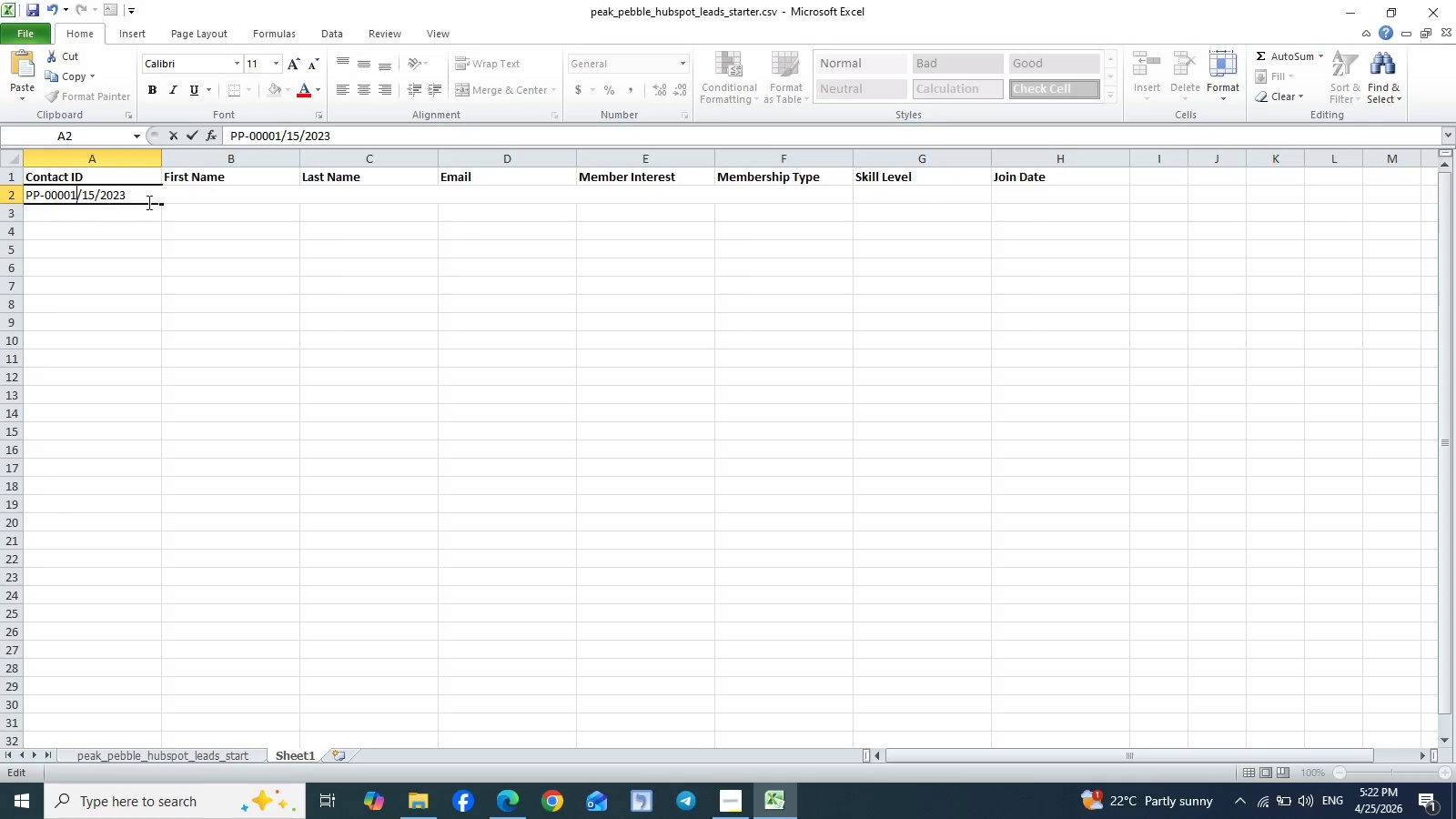 
left_click([192, 197])
 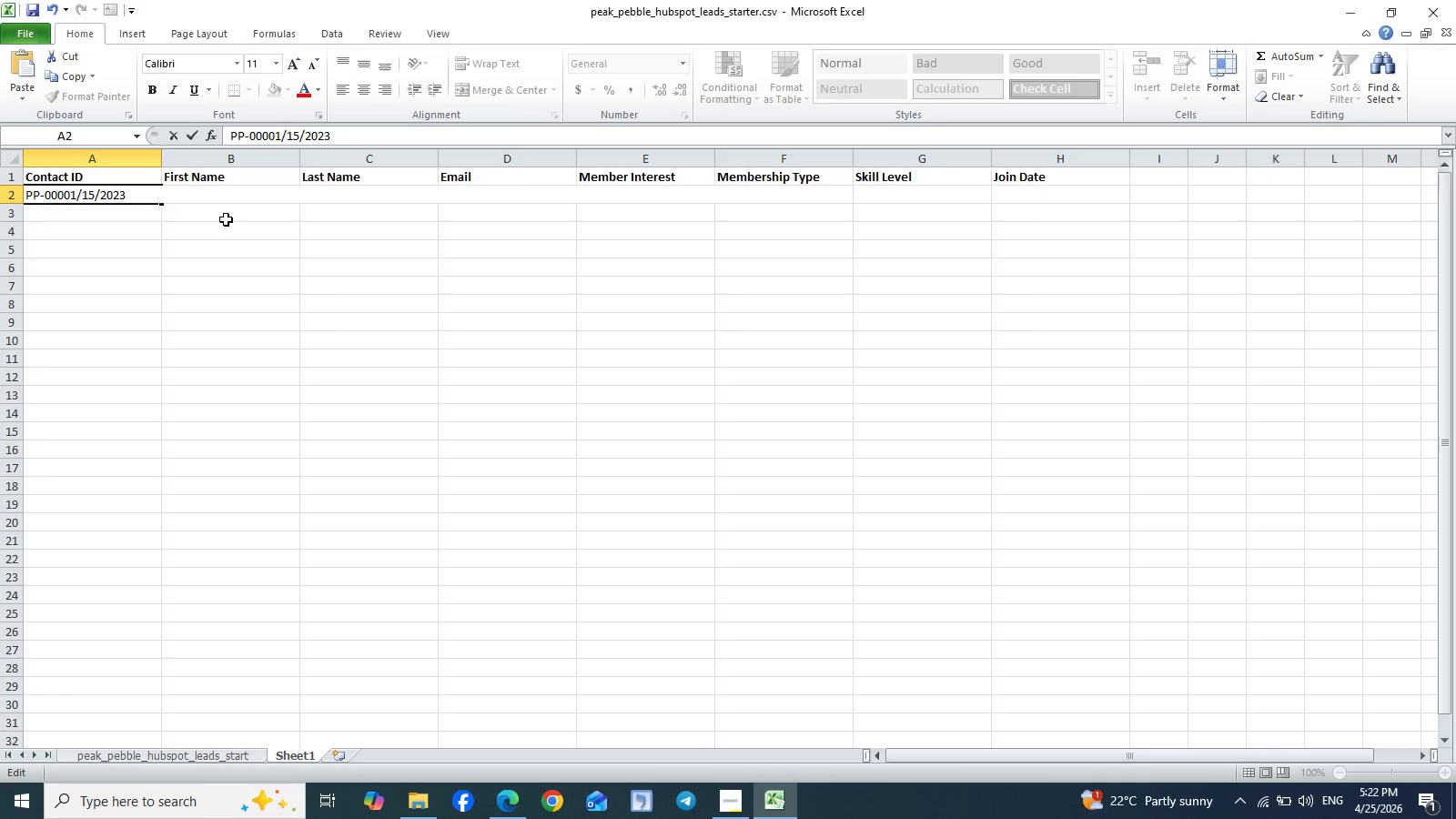 
left_click([226, 219])
 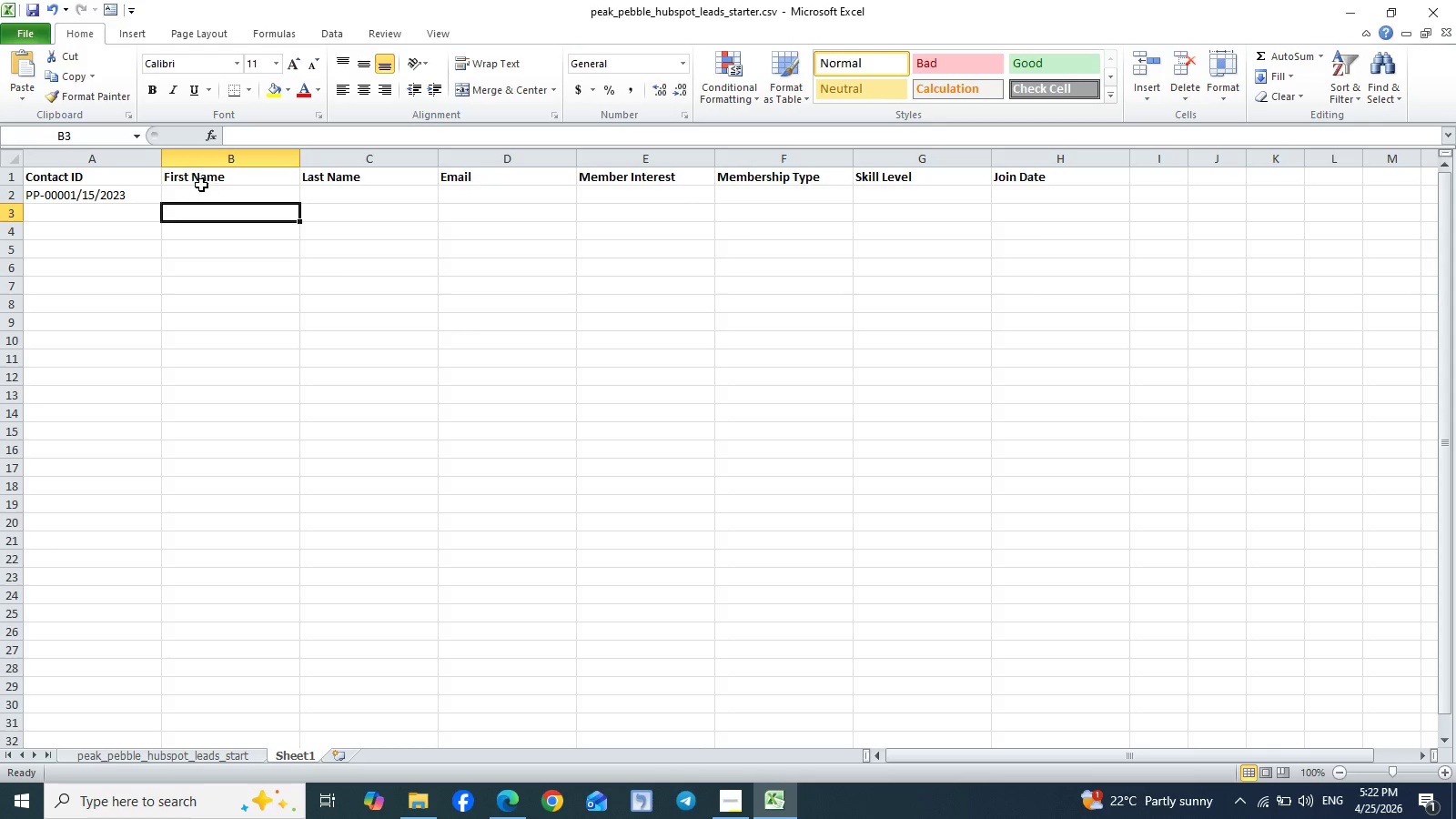 
left_click([201, 185])
 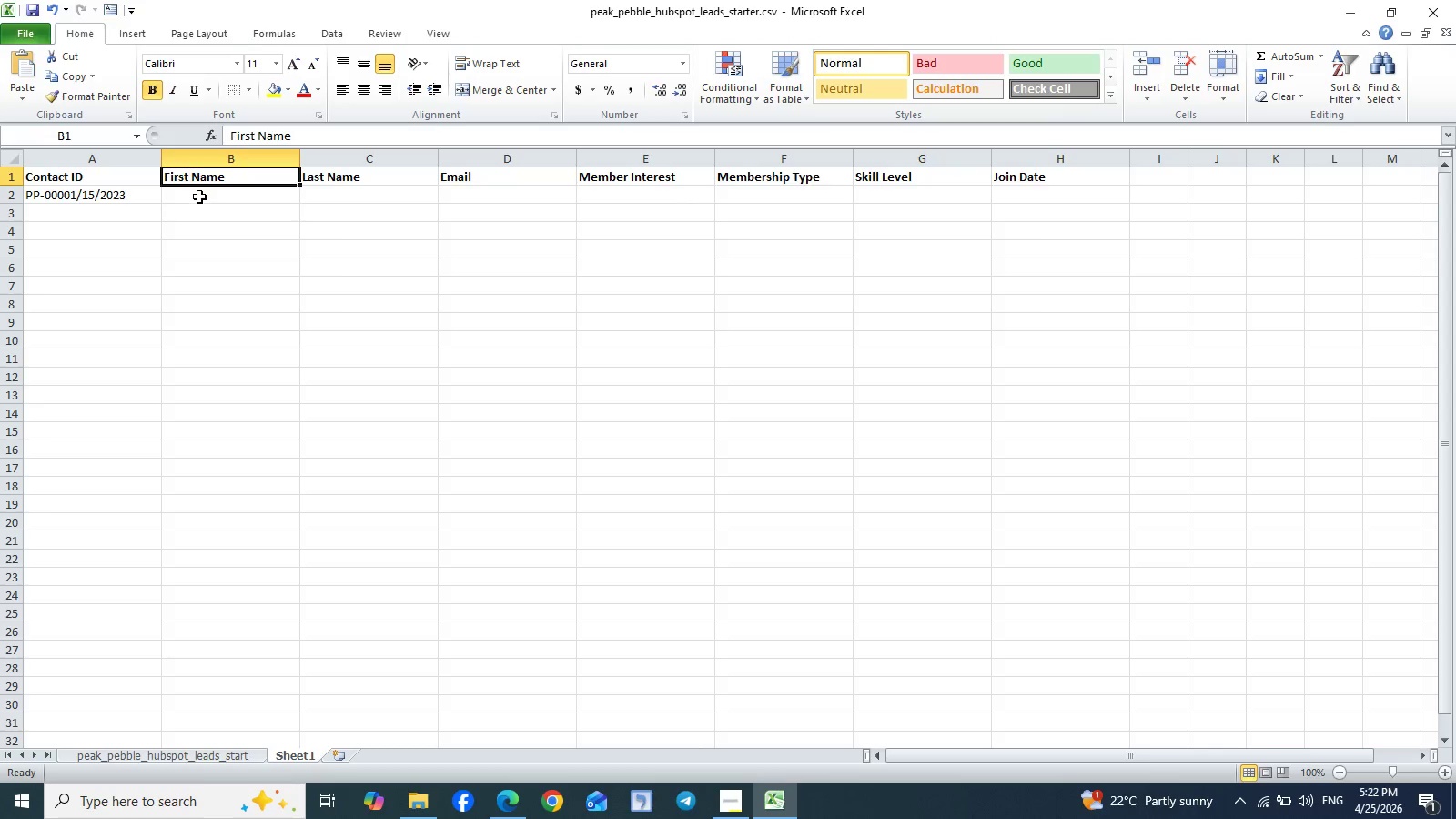 
left_click([199, 197])
 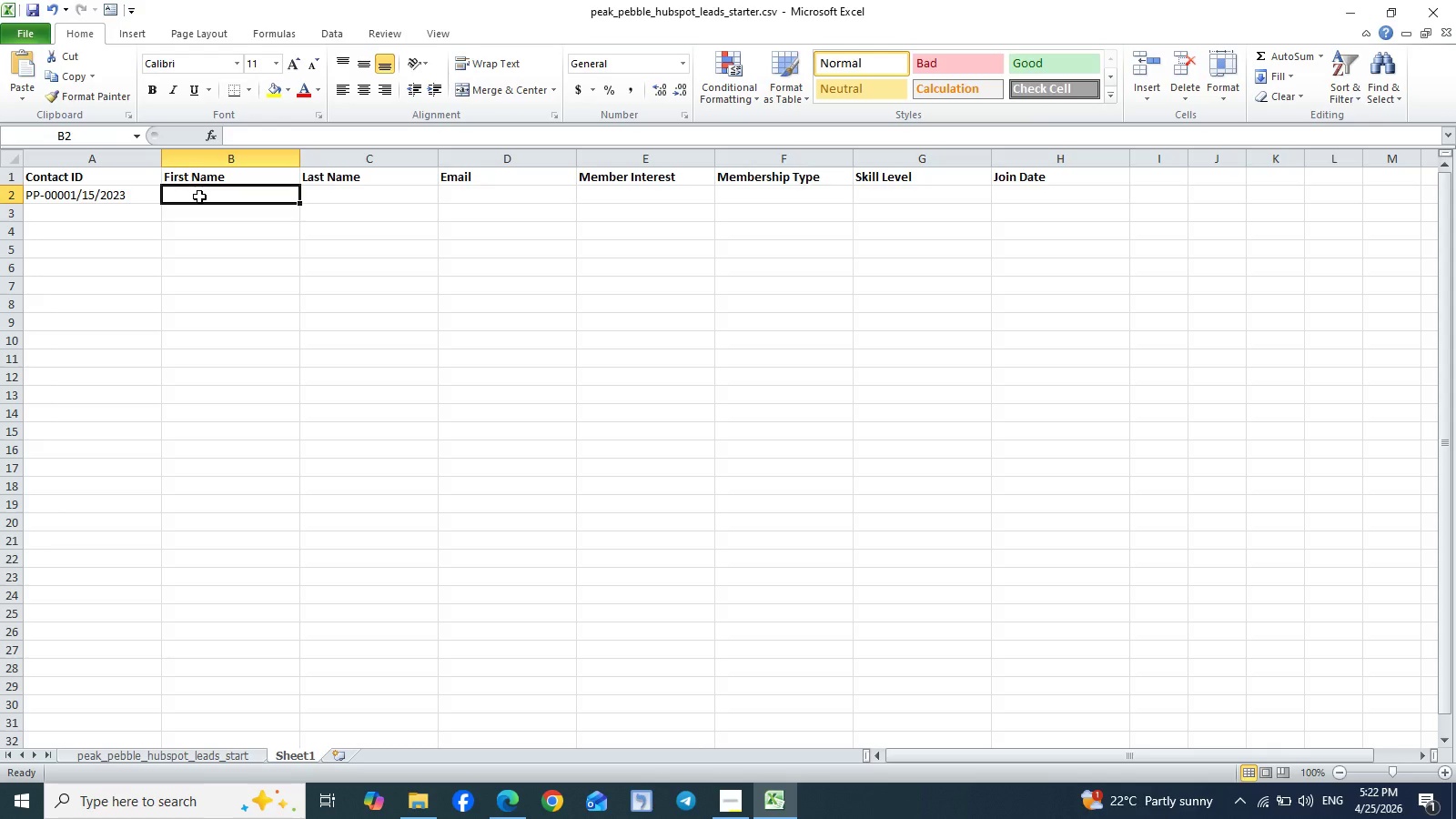 
key(Control+V)
 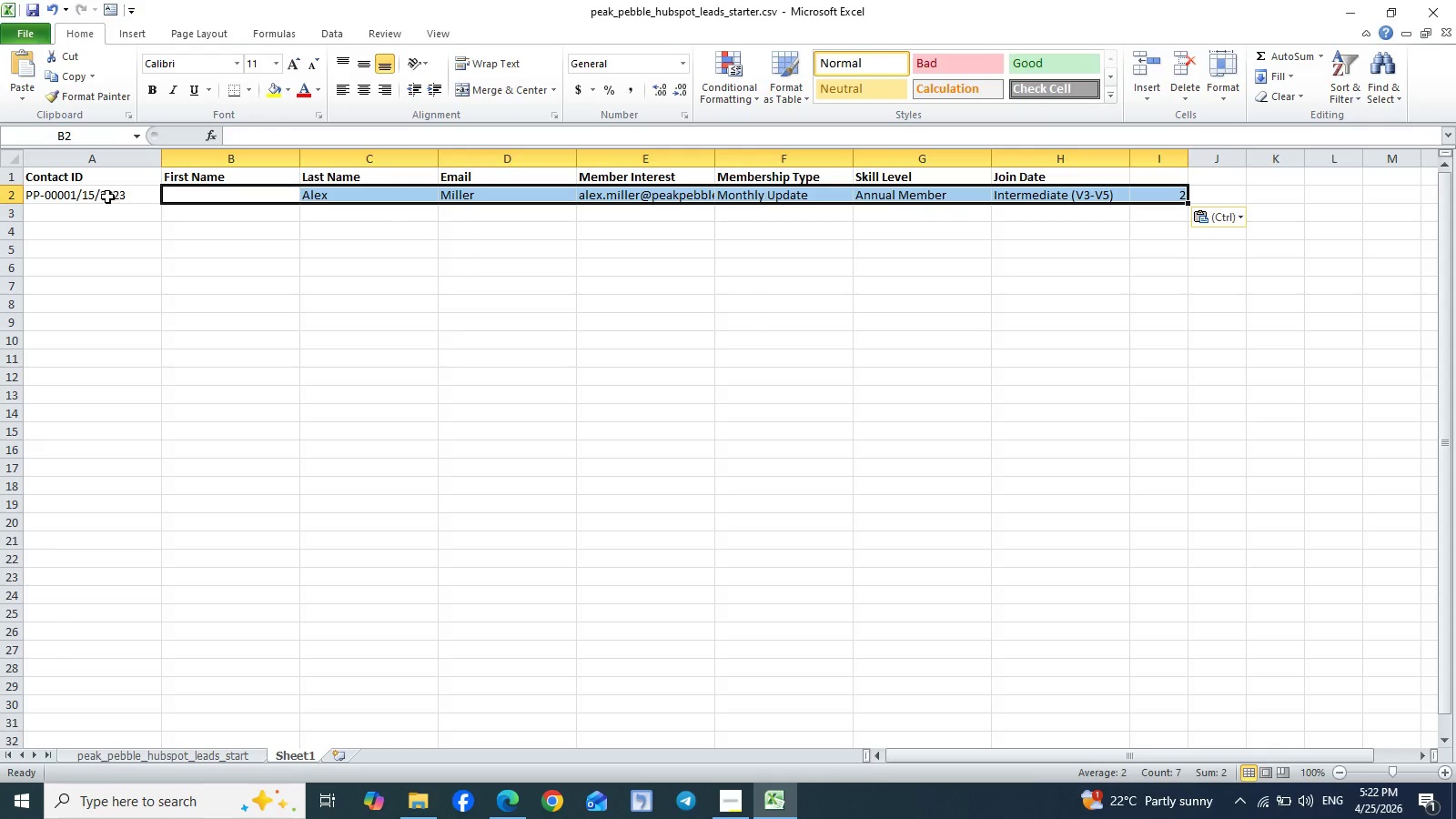 
wait(6.05)
 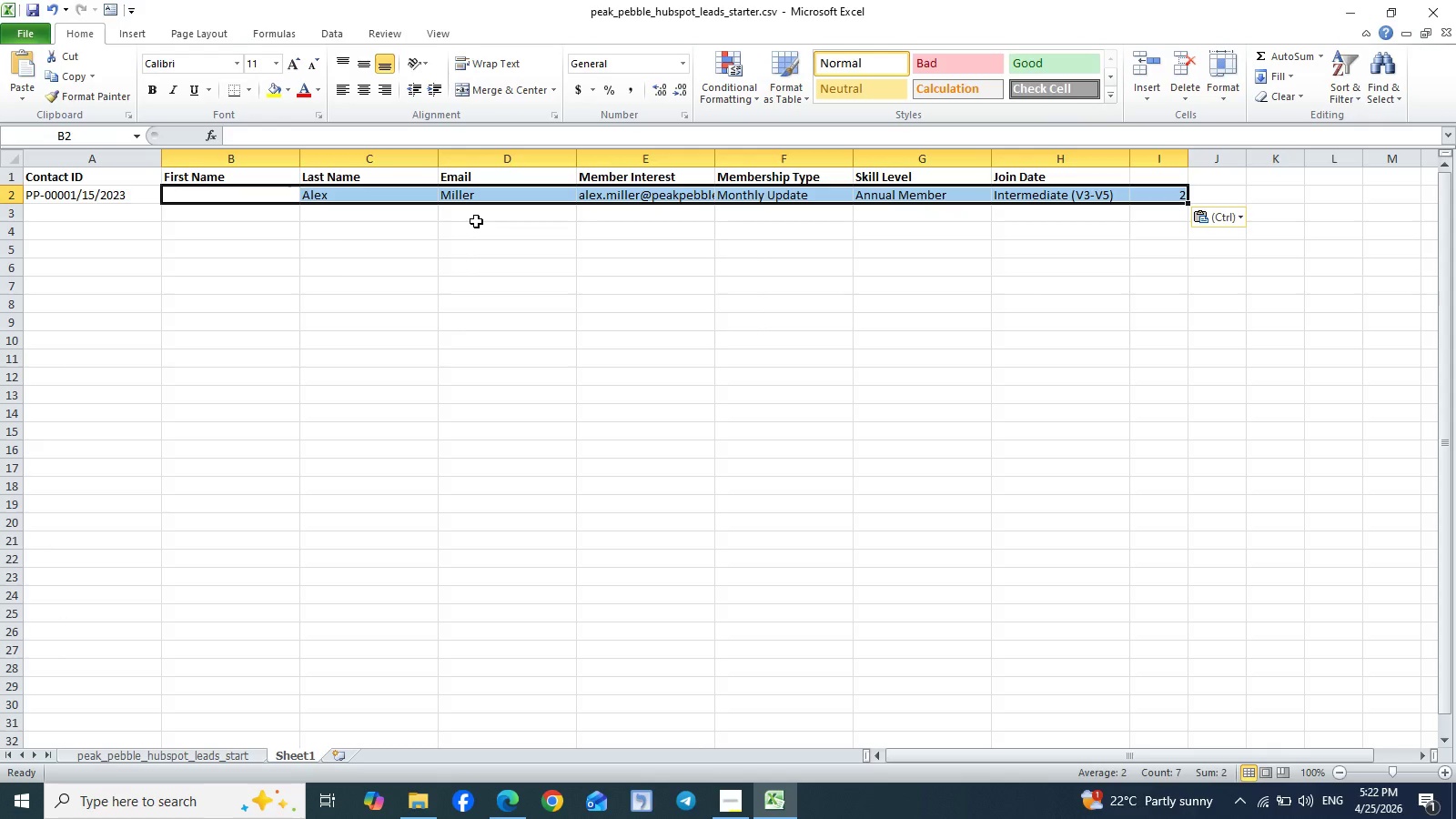 
double_click([73, 195])
 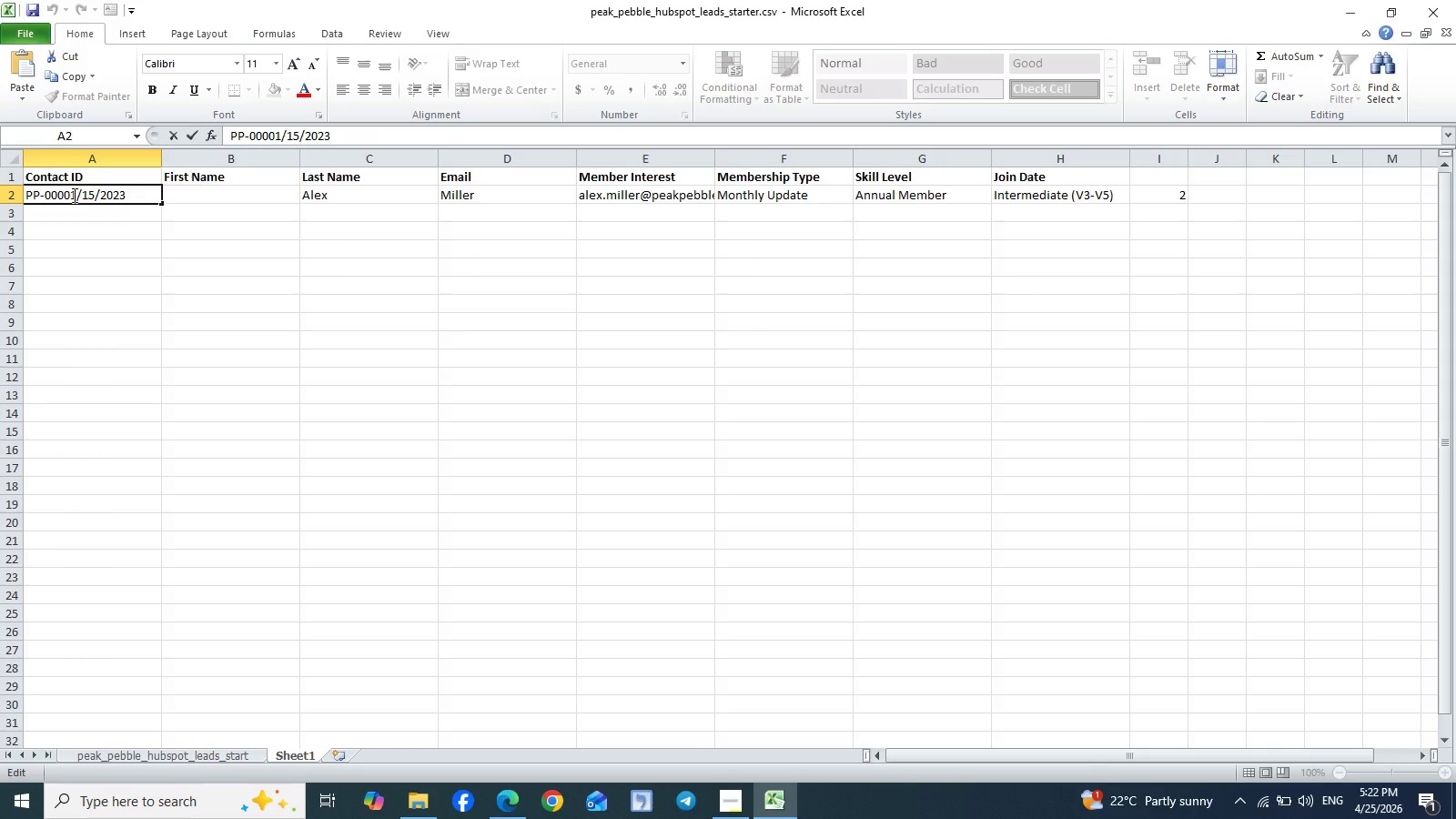 
left_click_drag(start_coordinate=[73, 195], to_coordinate=[136, 198])
 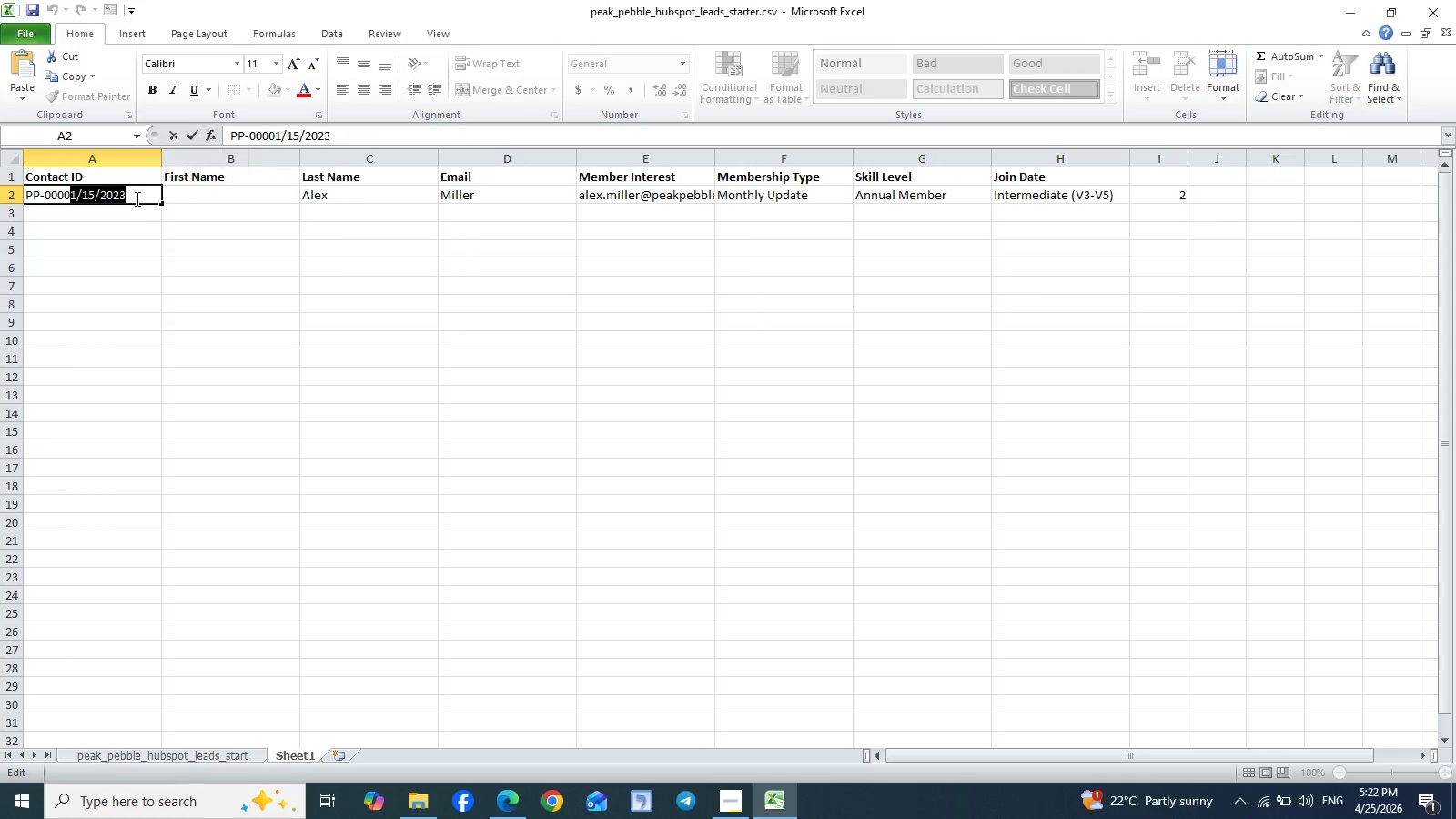 
key(Control+X)
 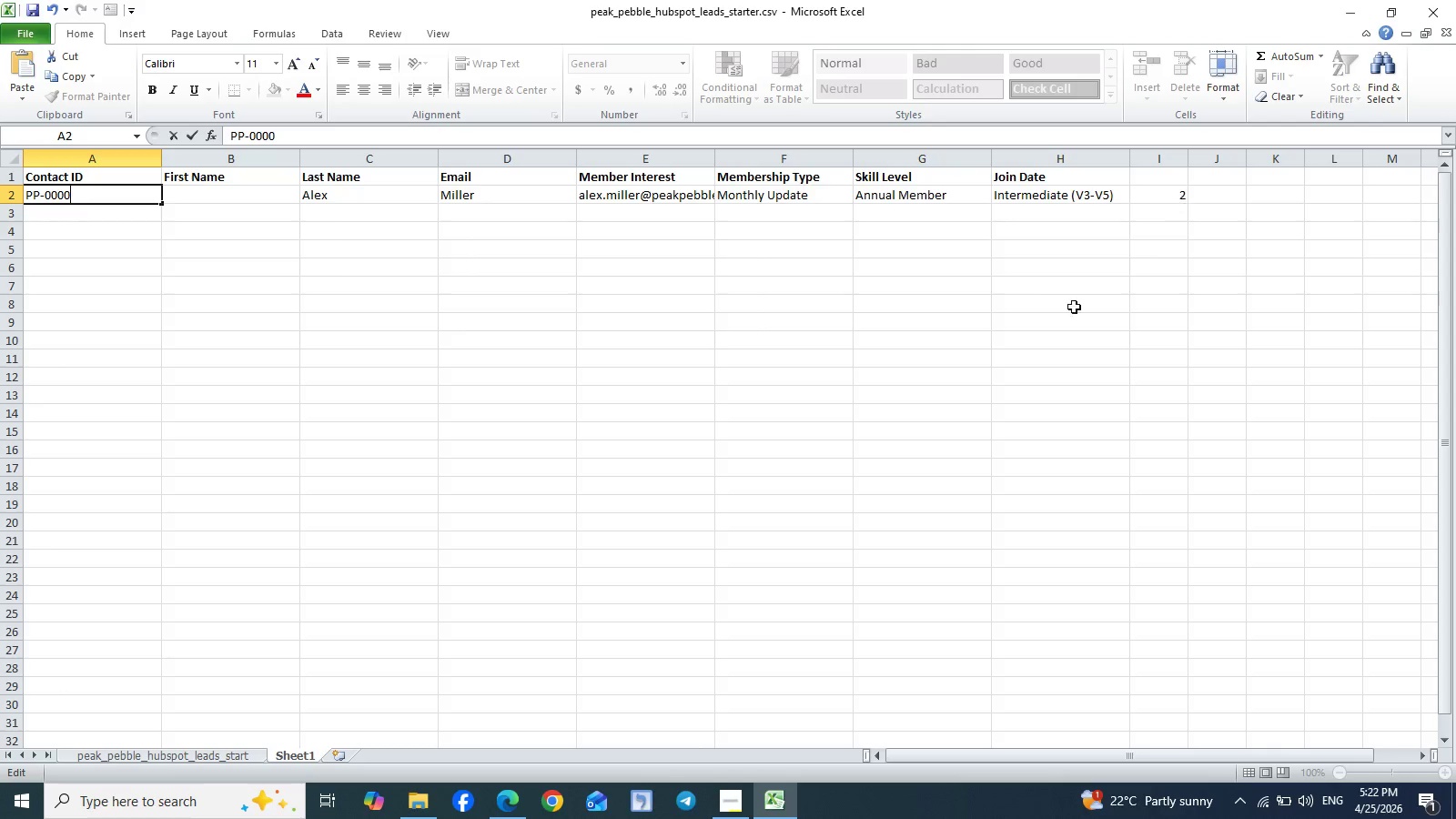 
wait(5.91)
 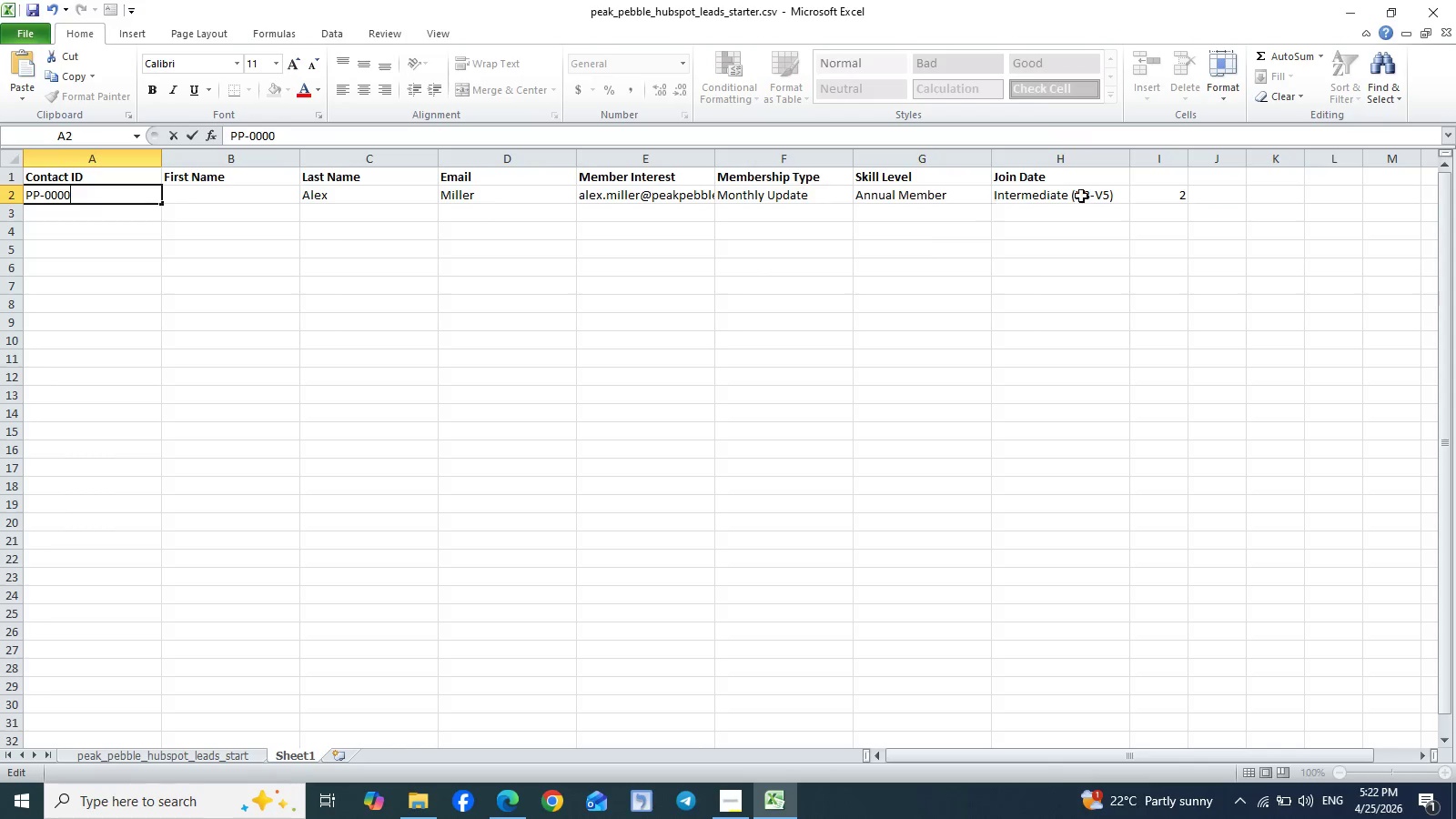 
left_click([231, 767])
 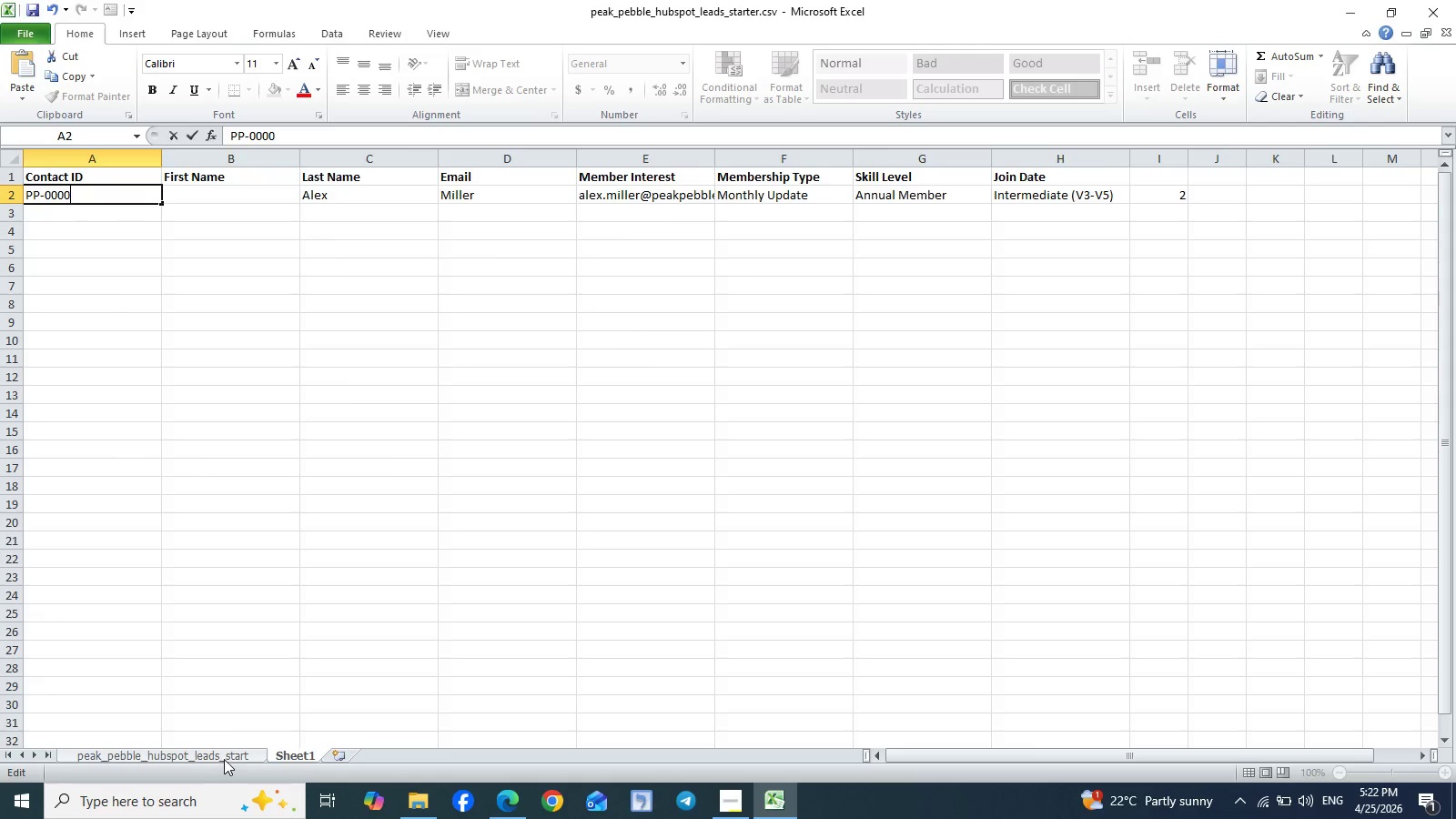 
left_click([224, 759])
 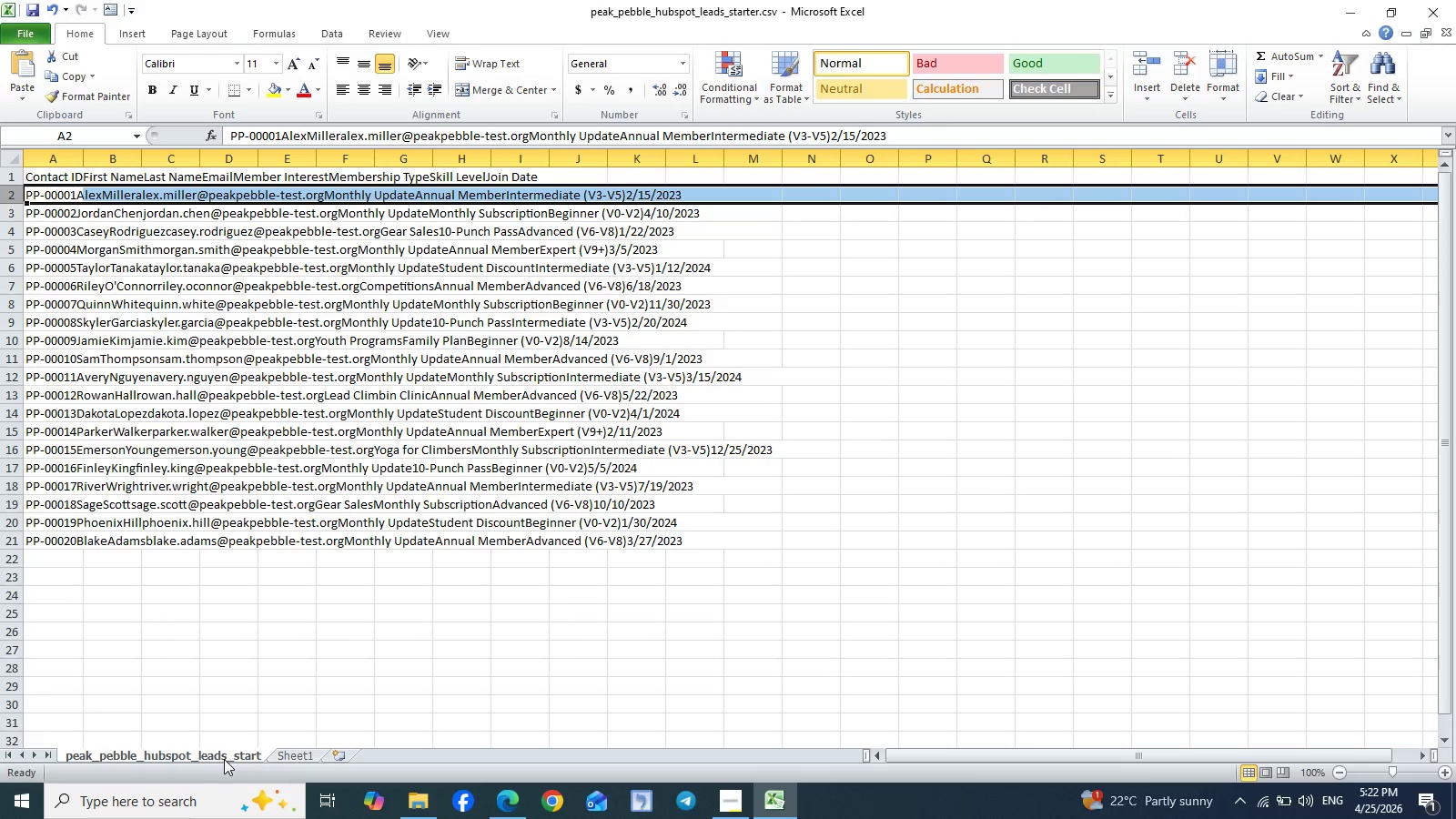 
left_click([224, 759])
 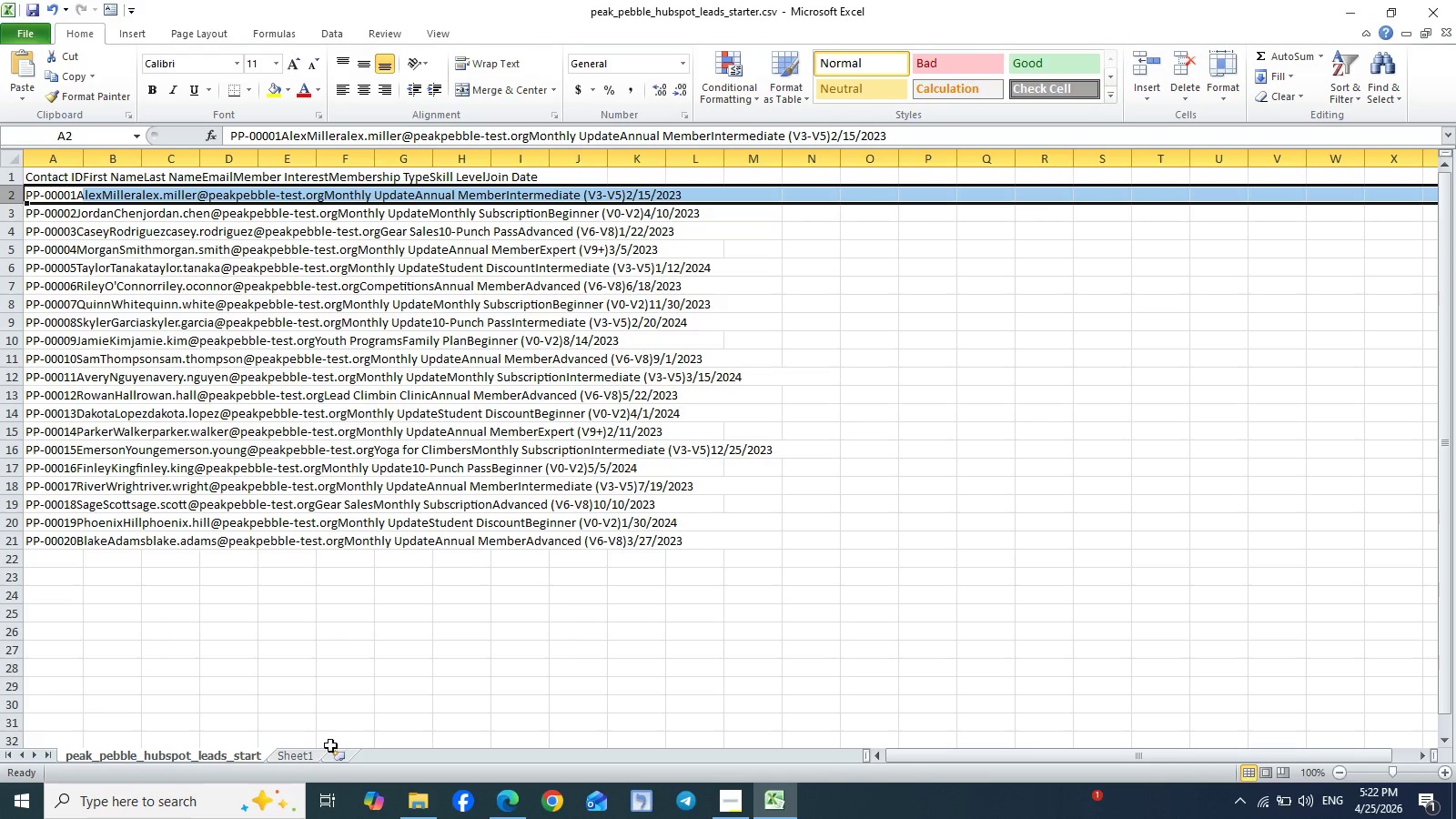 
left_click([298, 759])
 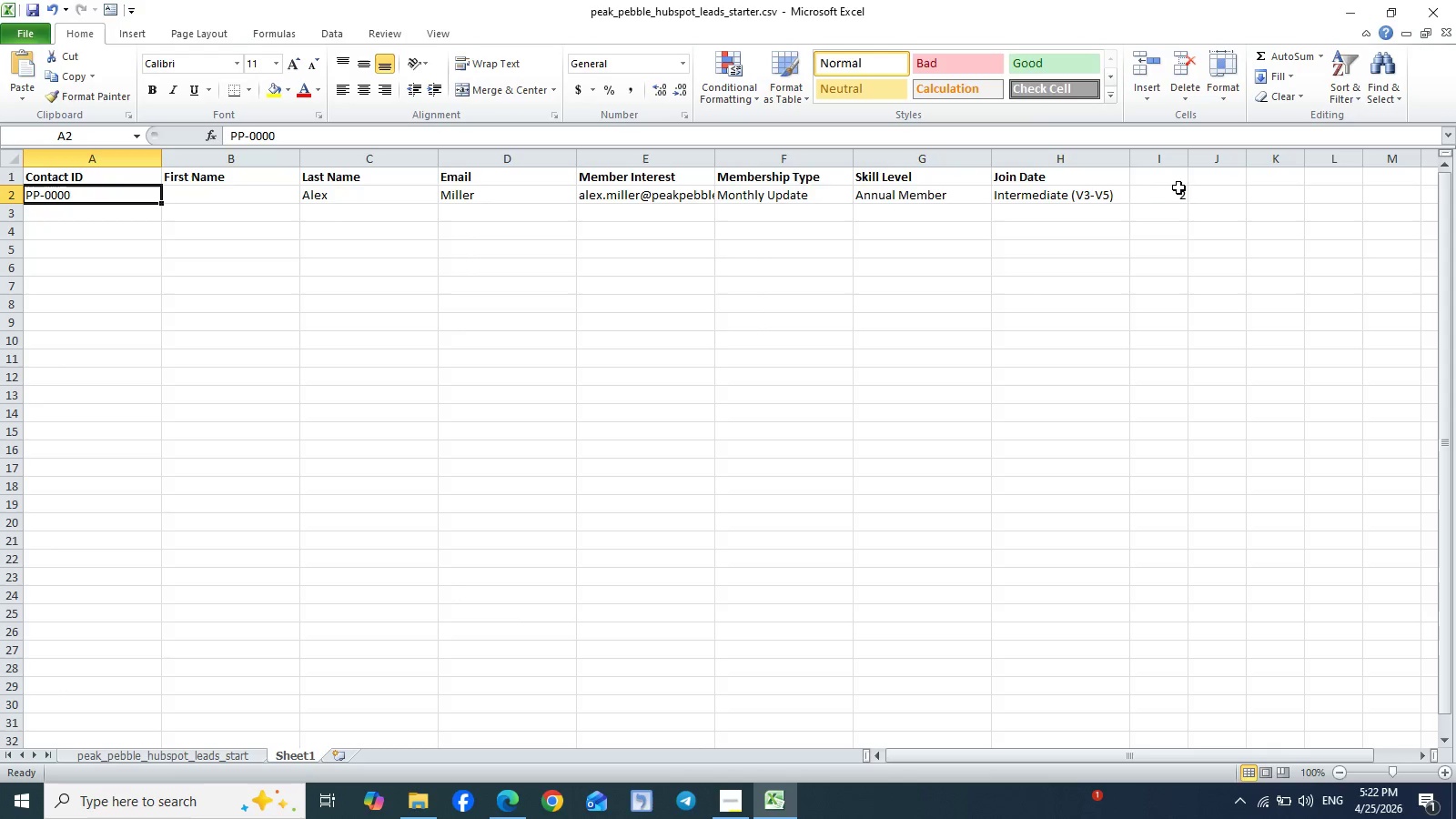 
double_click([1181, 188])
 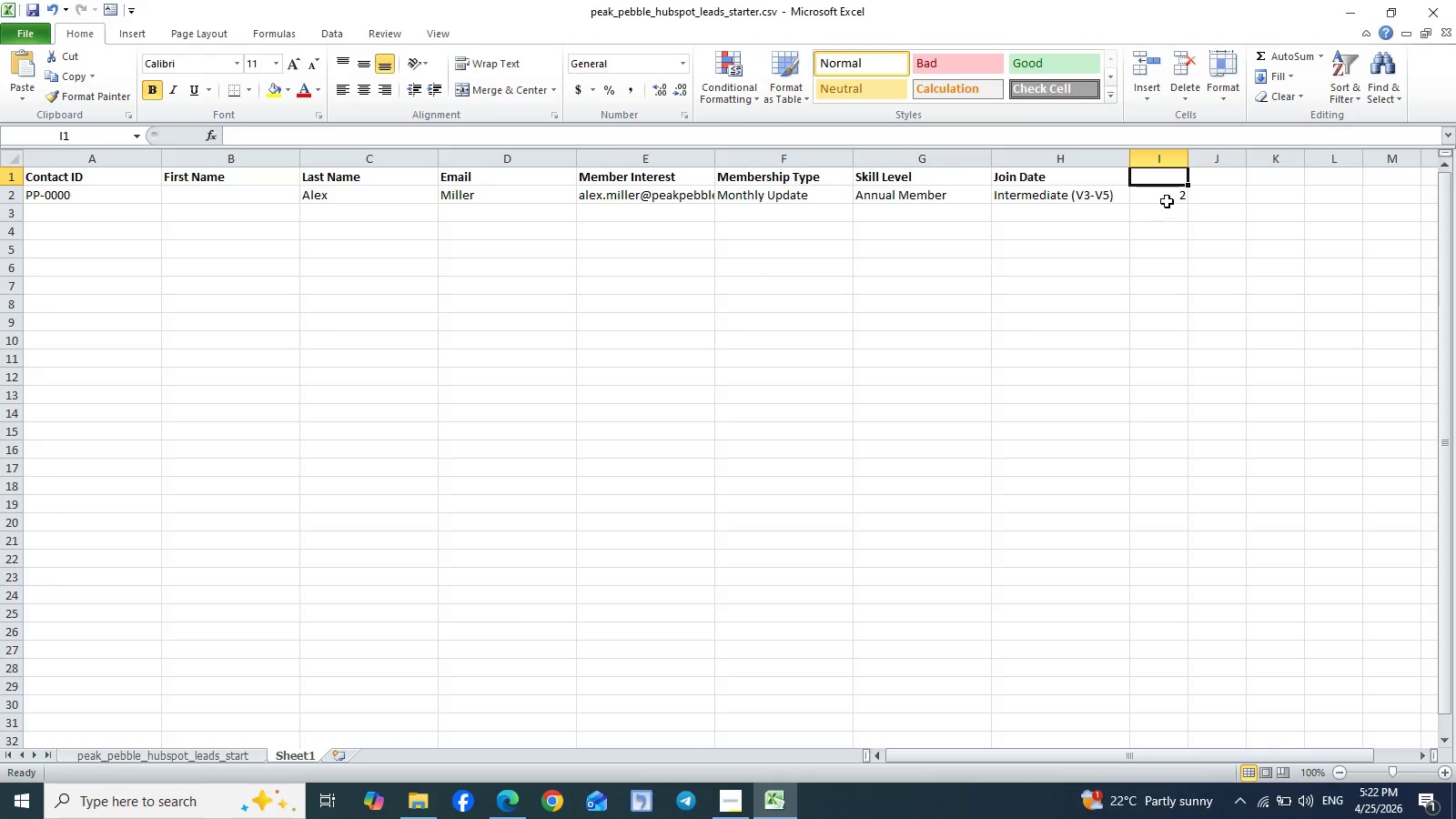 
left_click([1173, 197])
 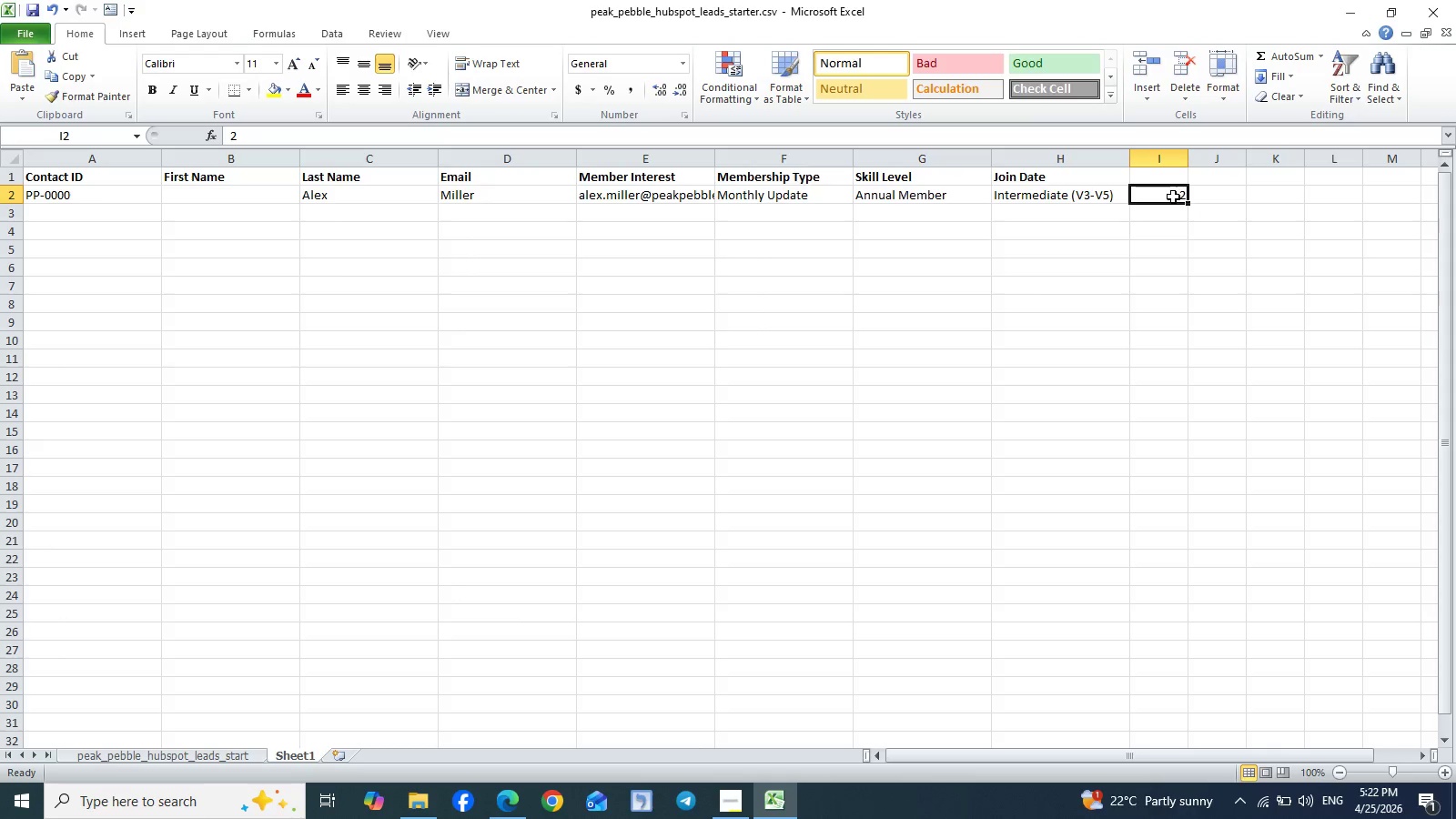 
double_click([1173, 197])
 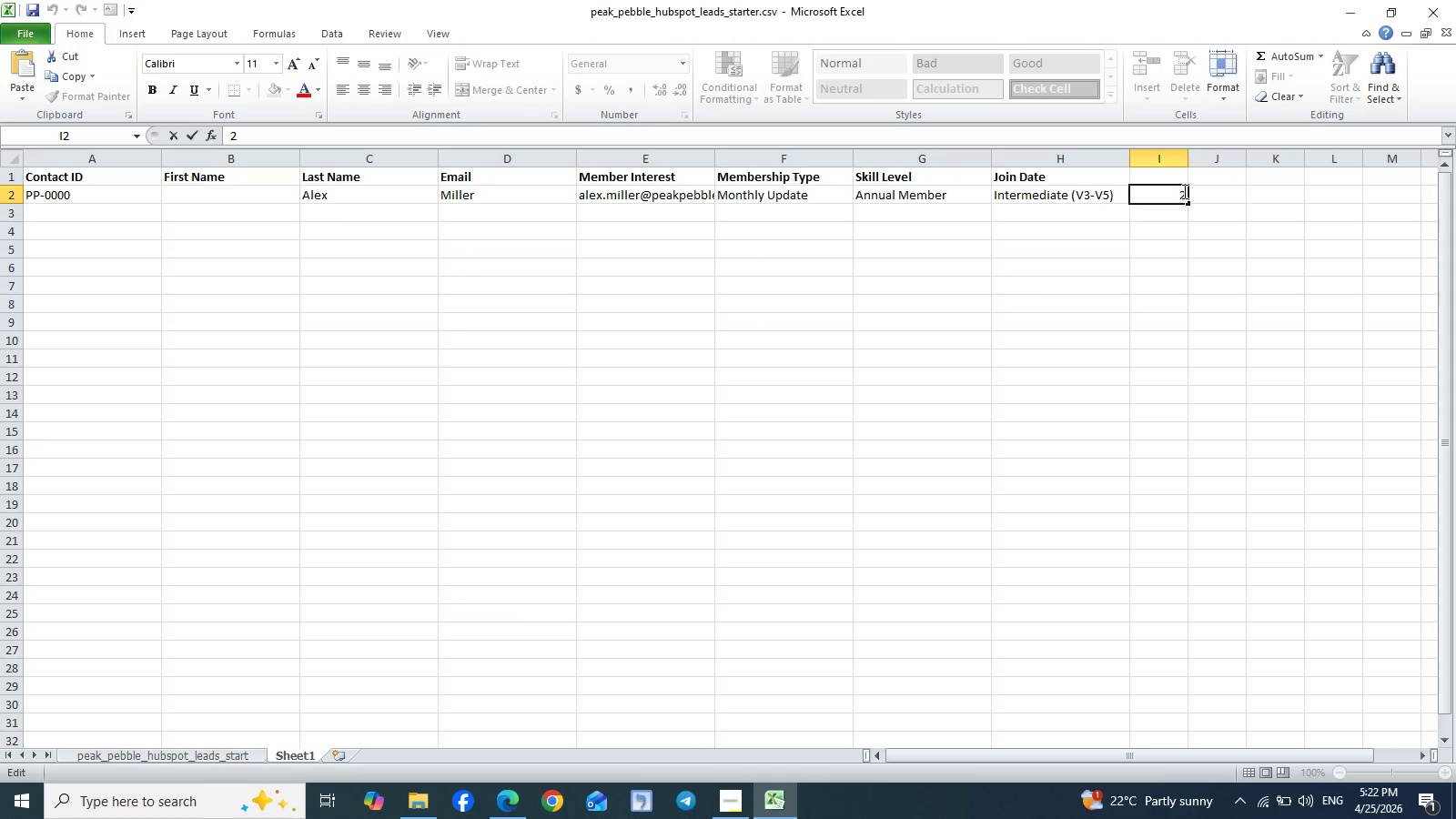 
left_click([1183, 191])
 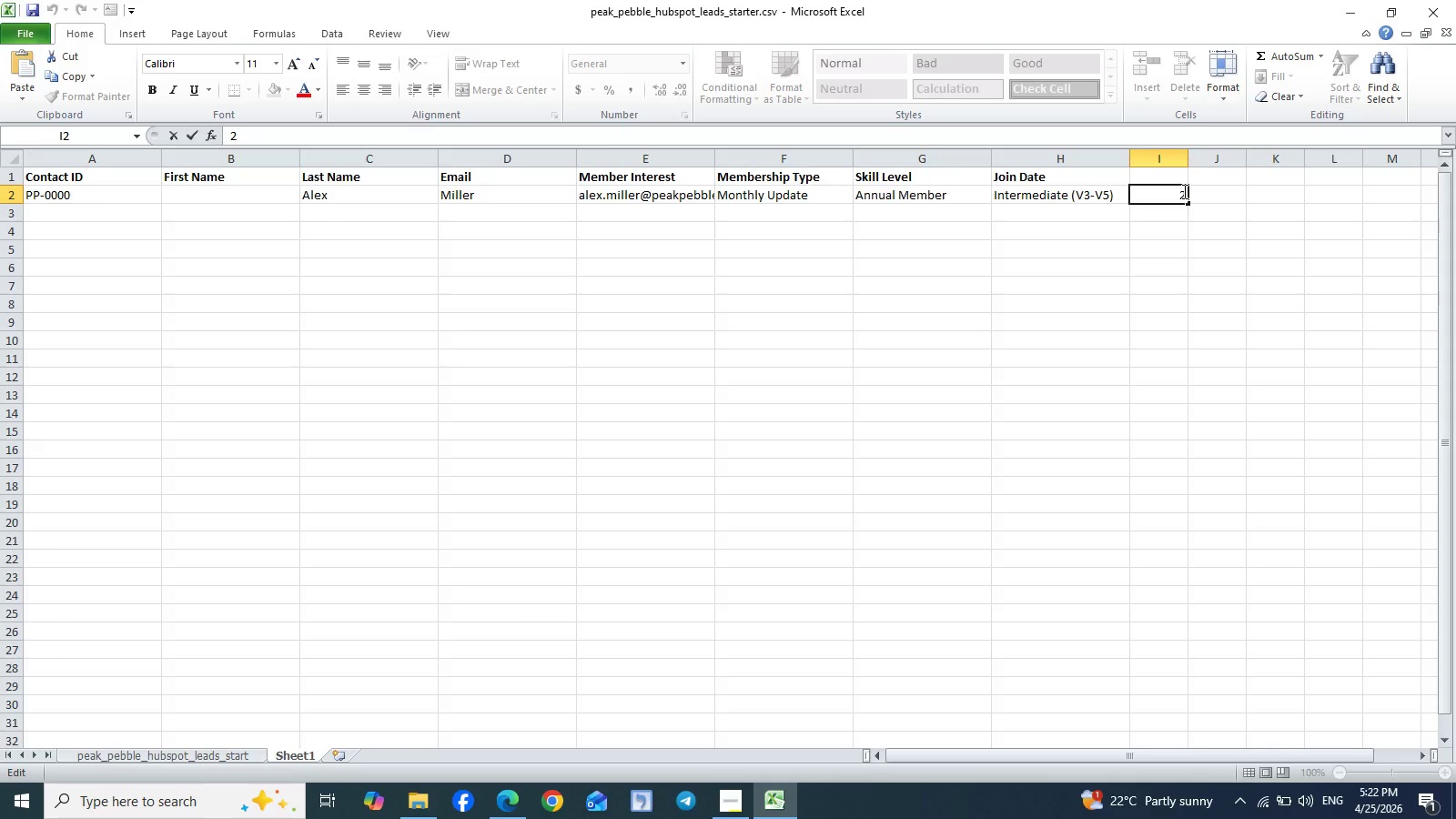 
key(Slash)
 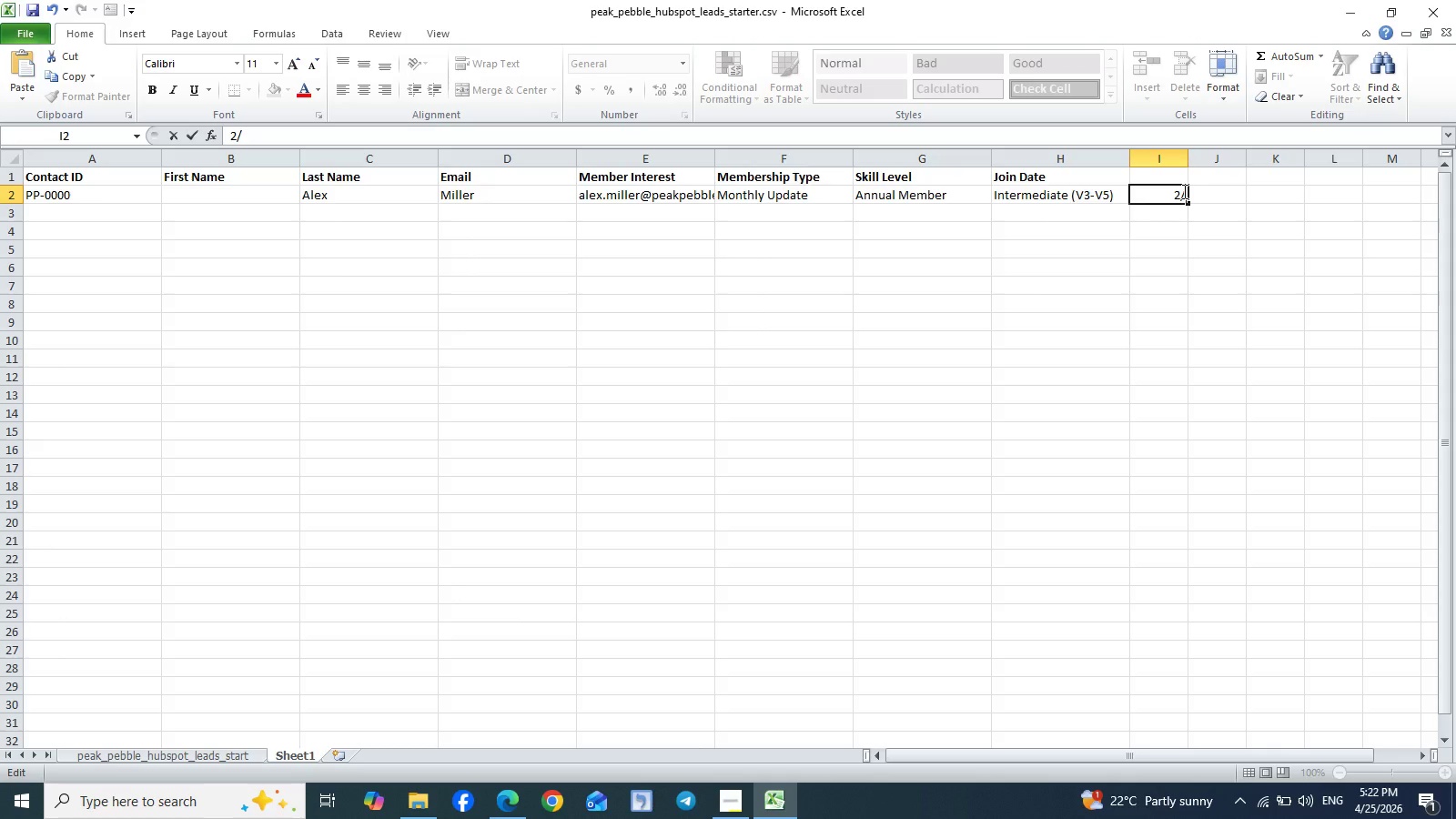 
key(Control+V)
 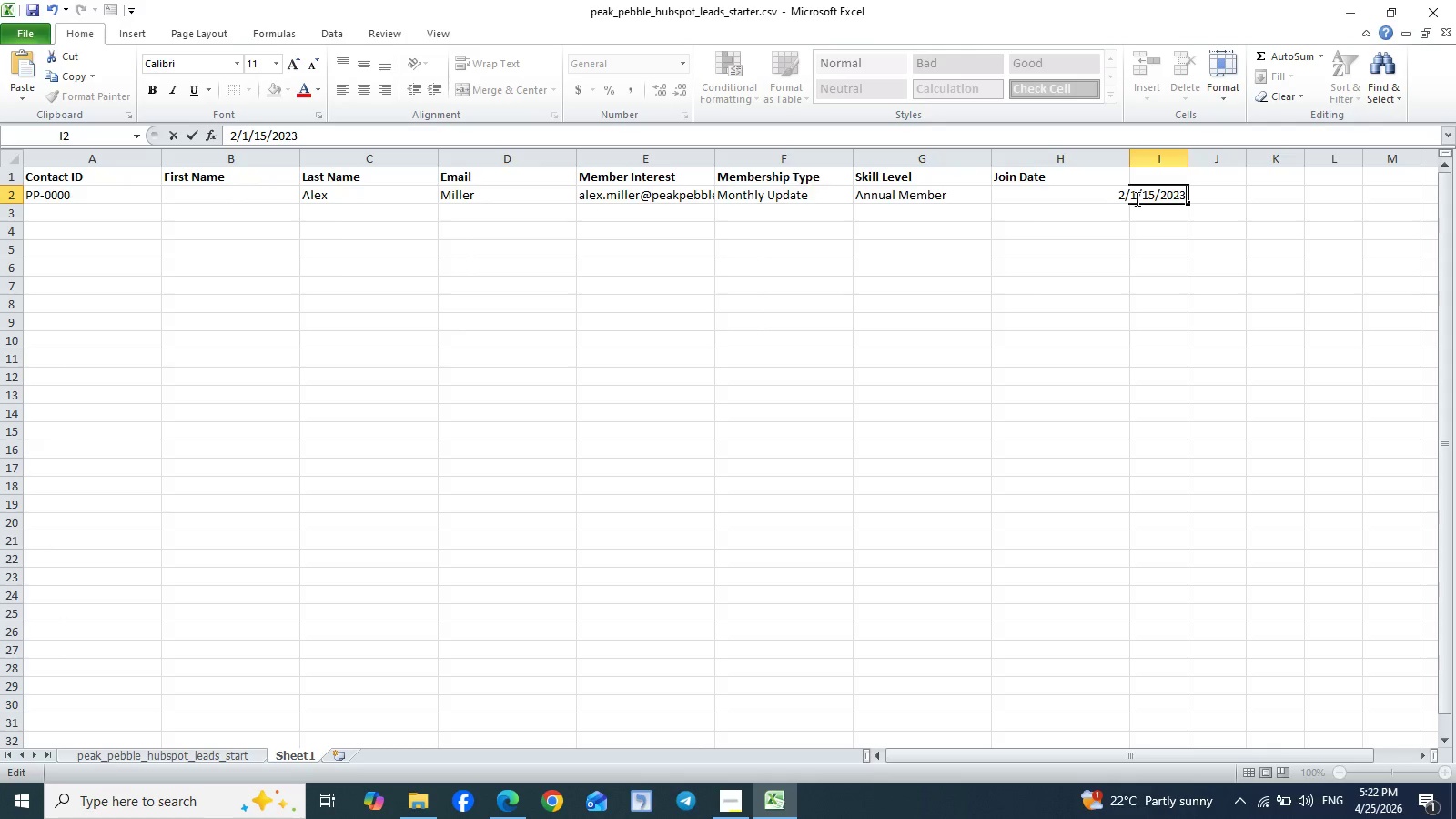 
left_click([1136, 194])
 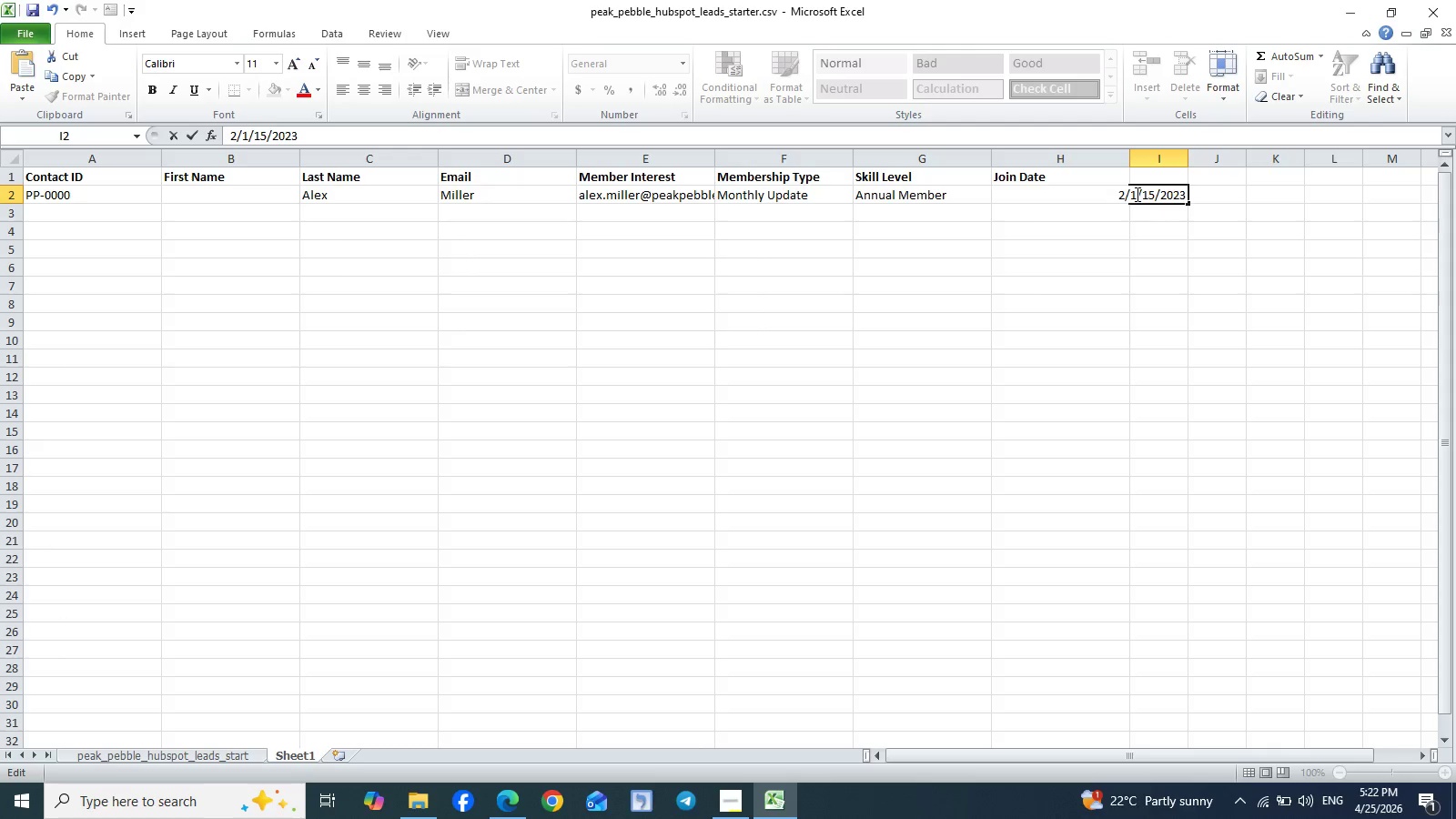 
key(Backspace)
 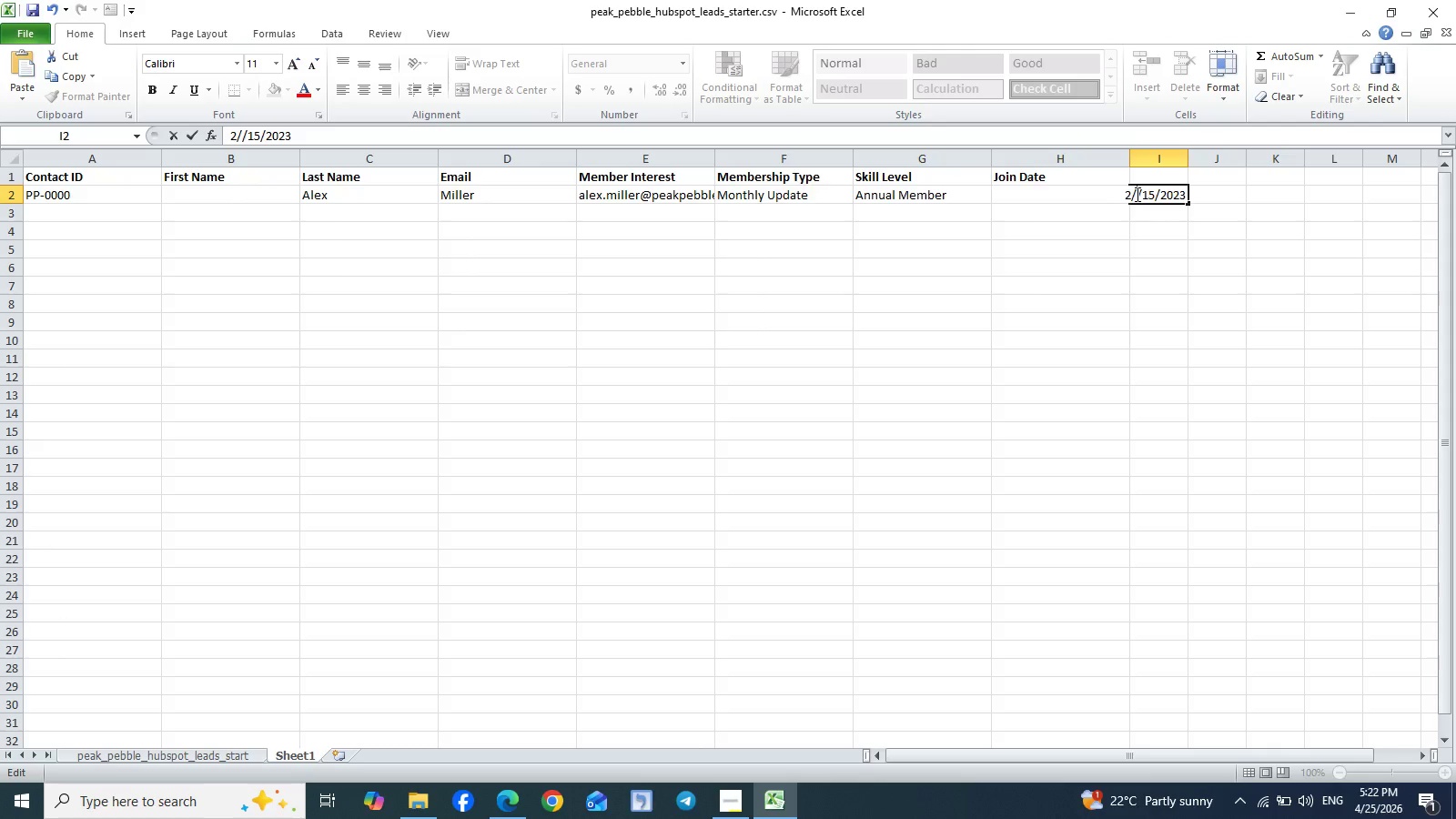 
key(Backspace)
 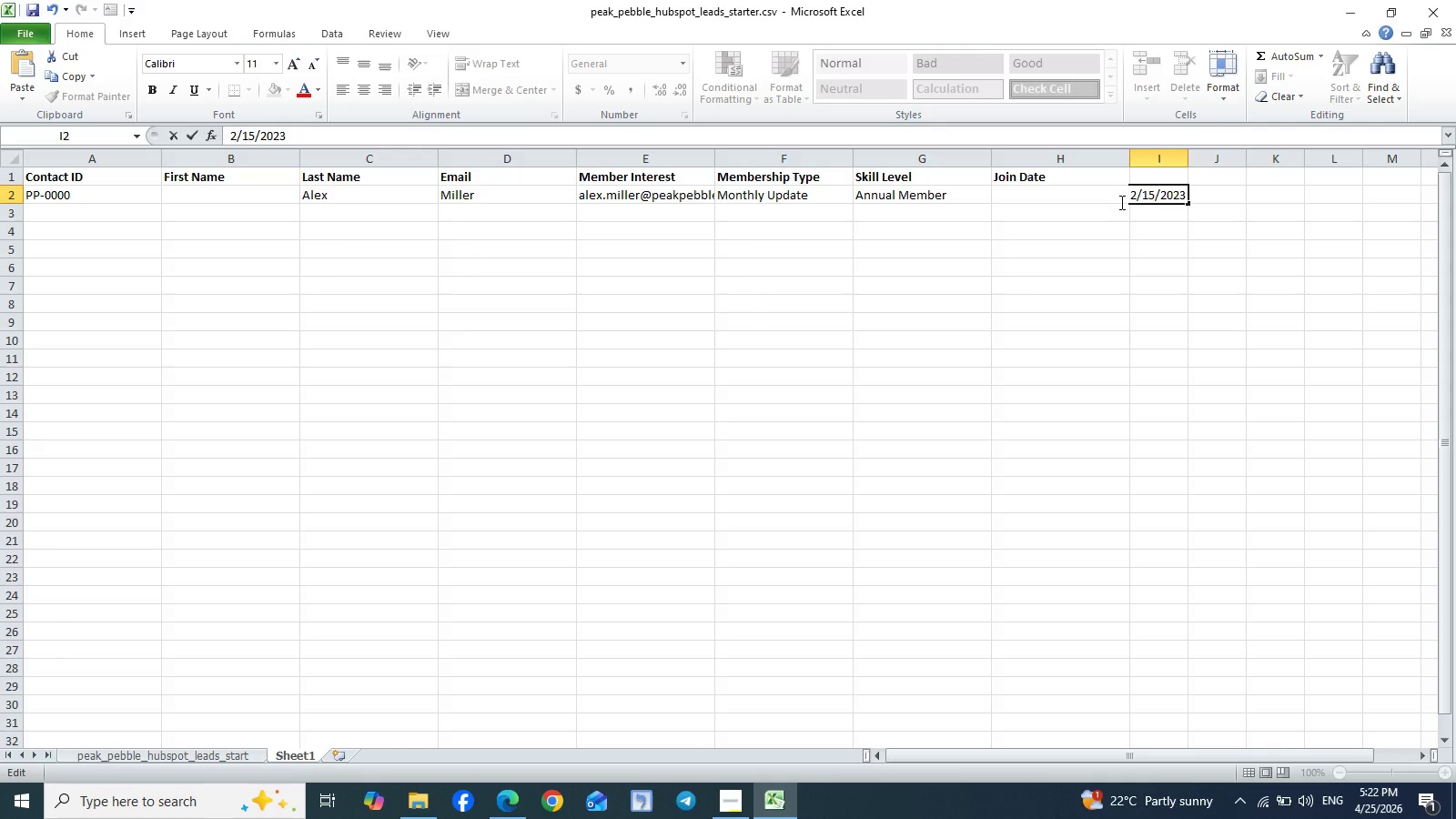 
left_click([1065, 222])
 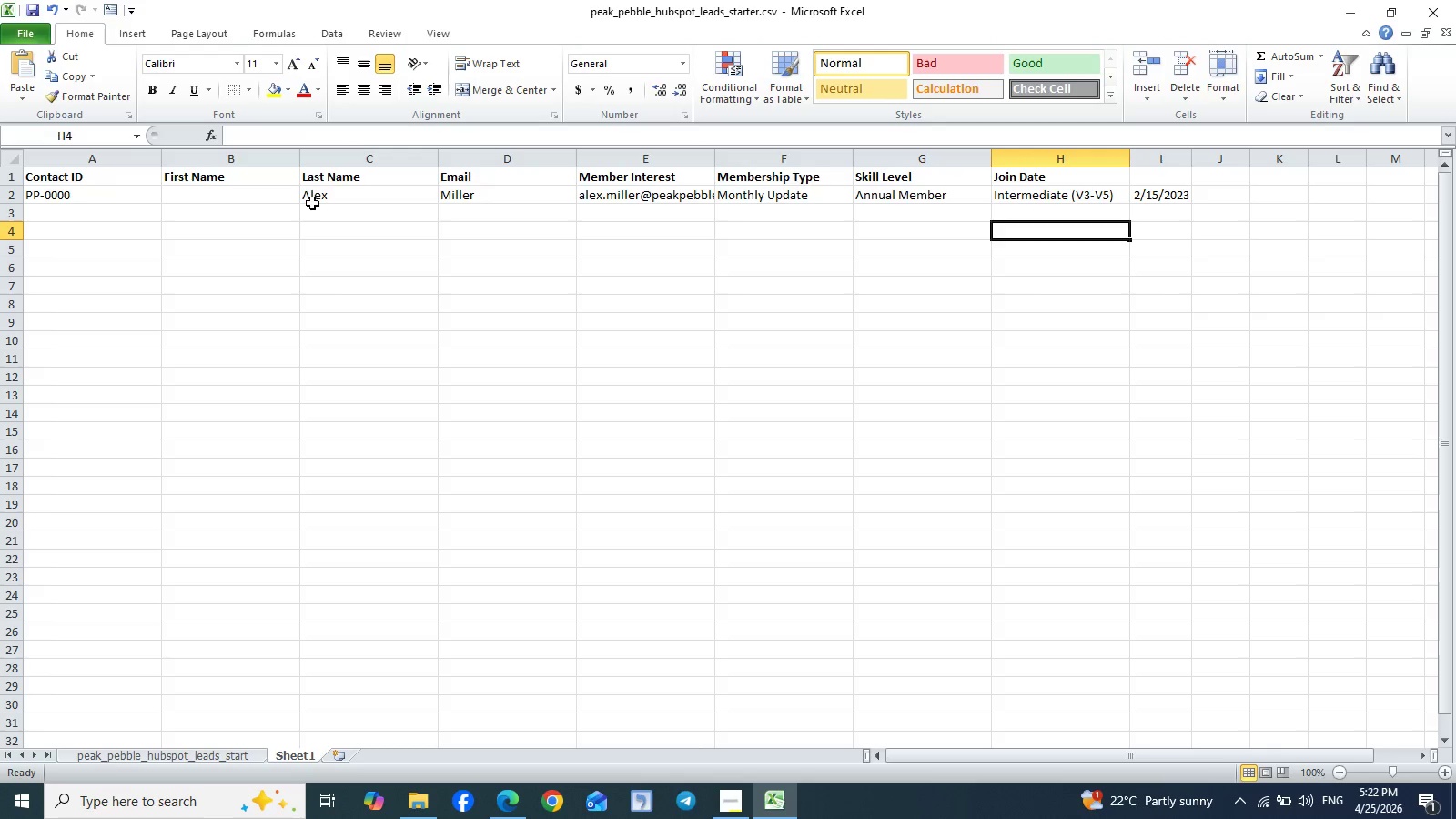 
left_click_drag(start_coordinate=[307, 197], to_coordinate=[1157, 192])
 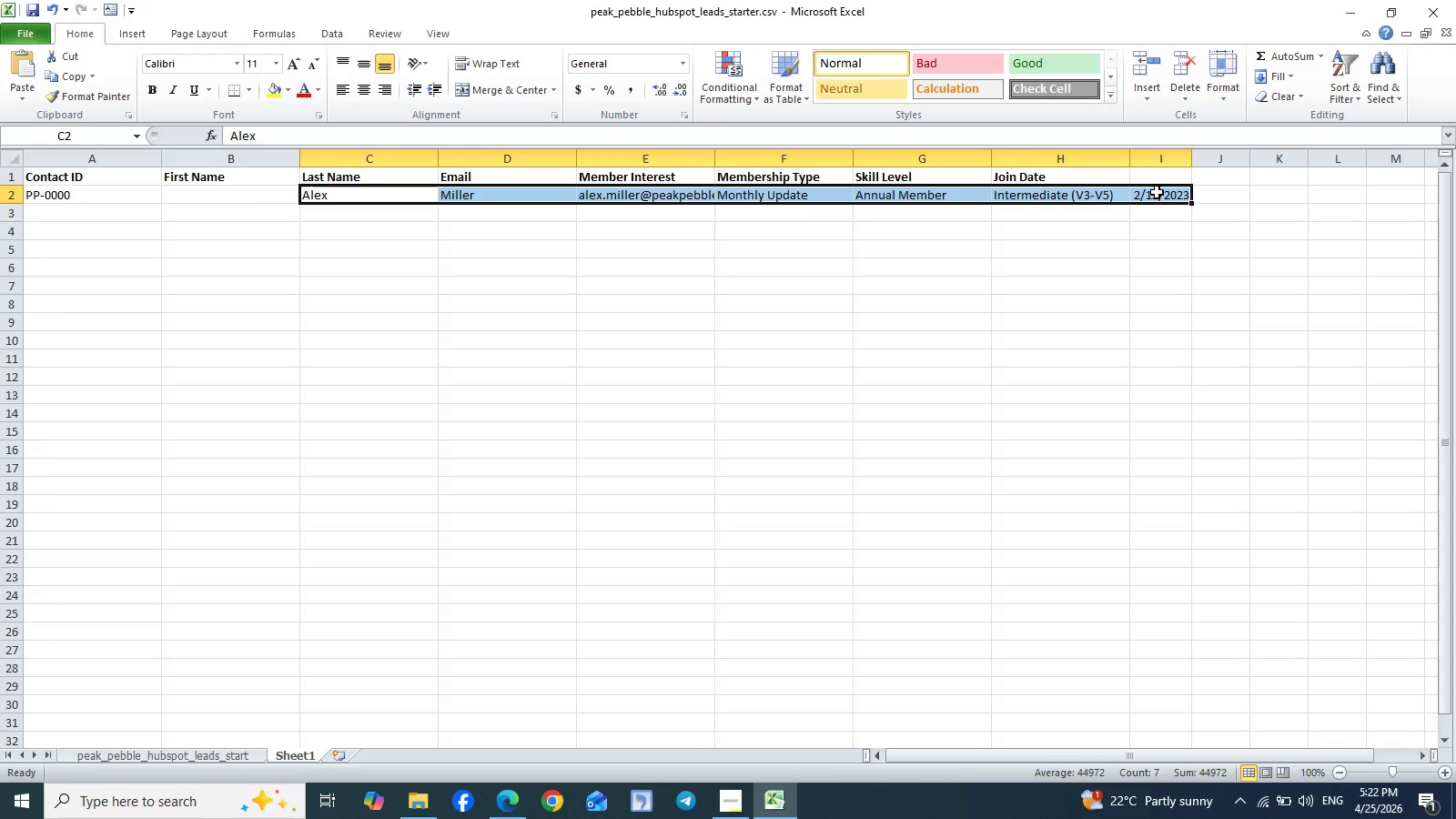 
key(Control+X)
 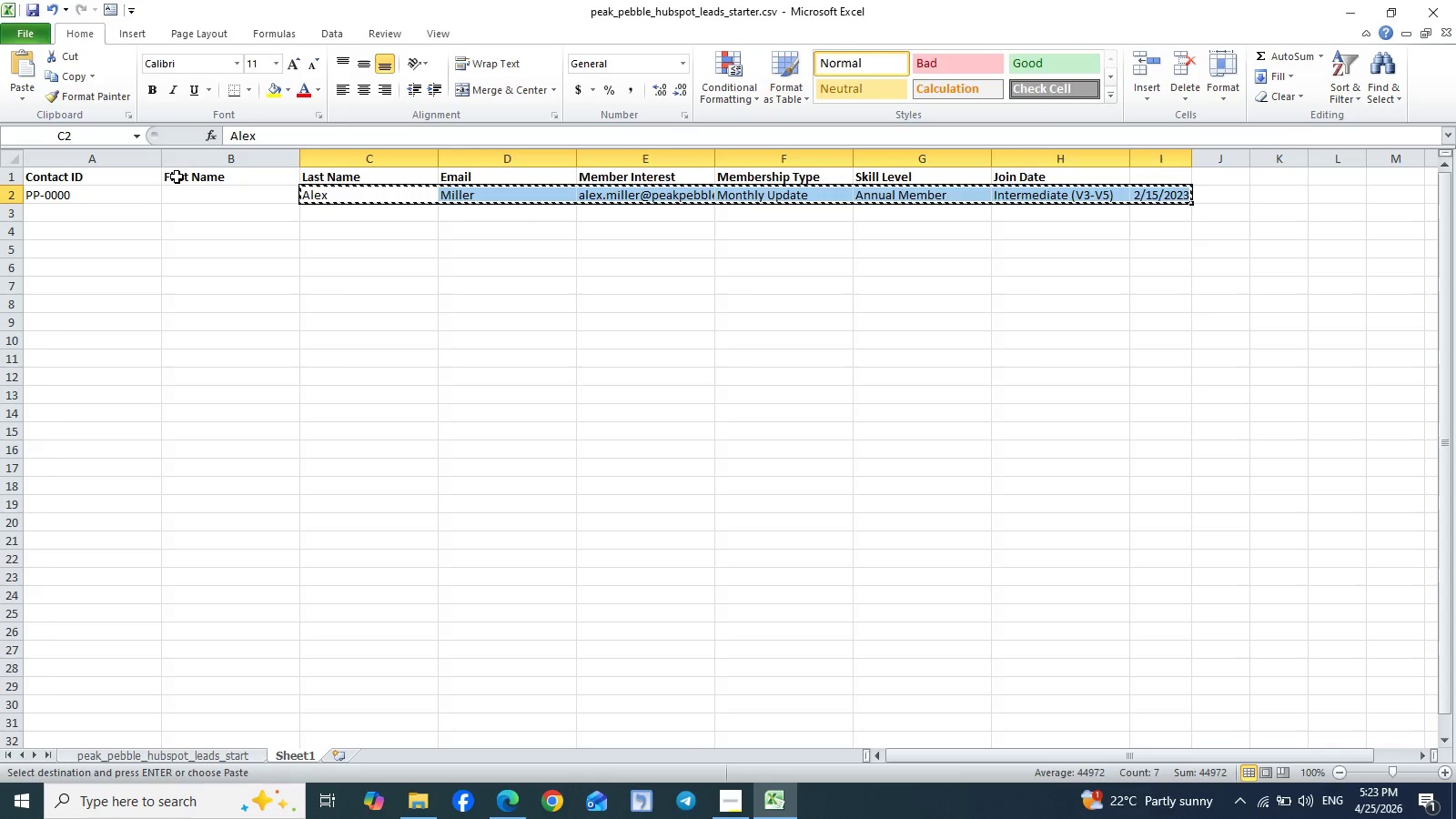 
left_click([181, 194])
 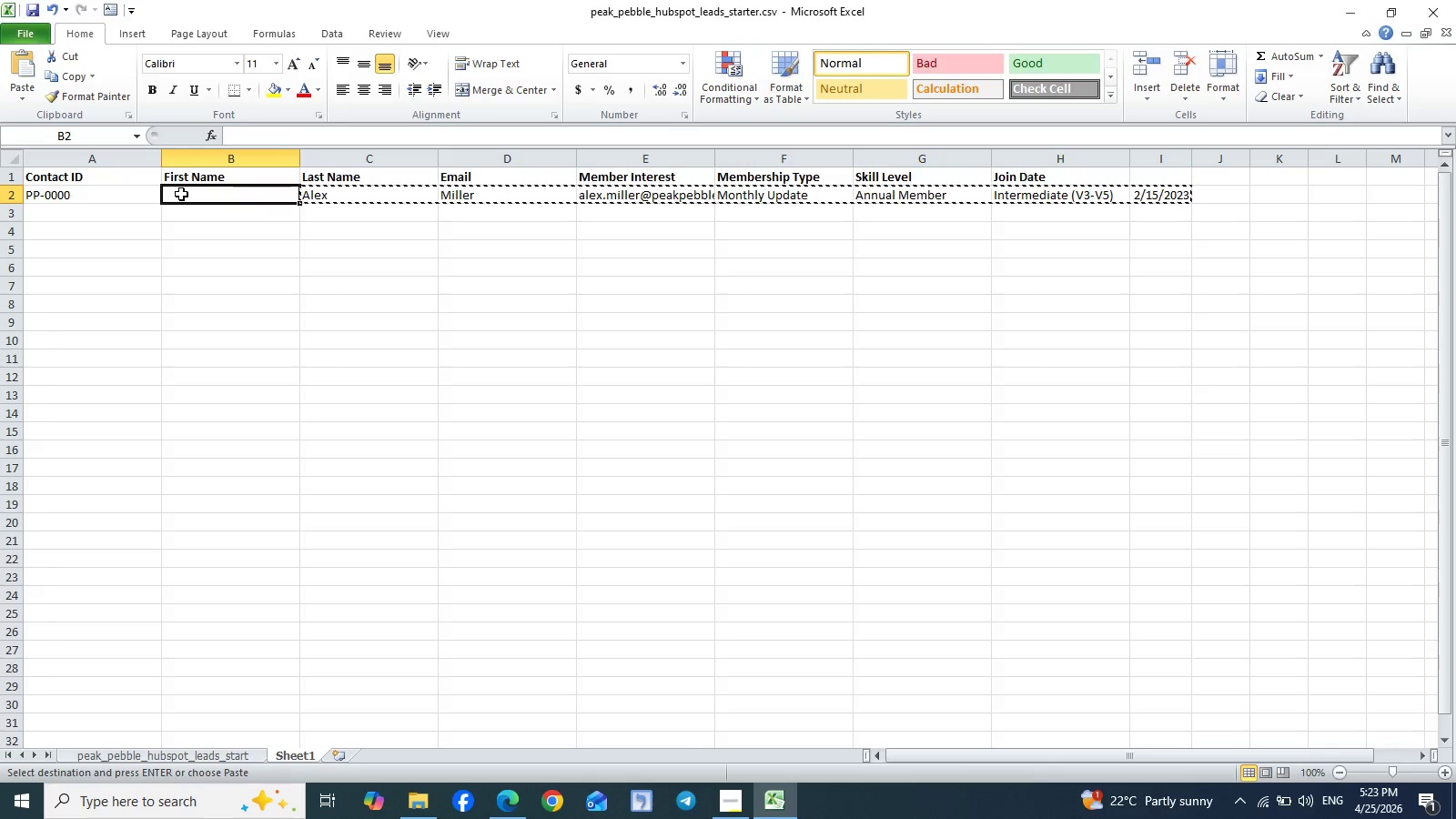 
key(Control+V)
 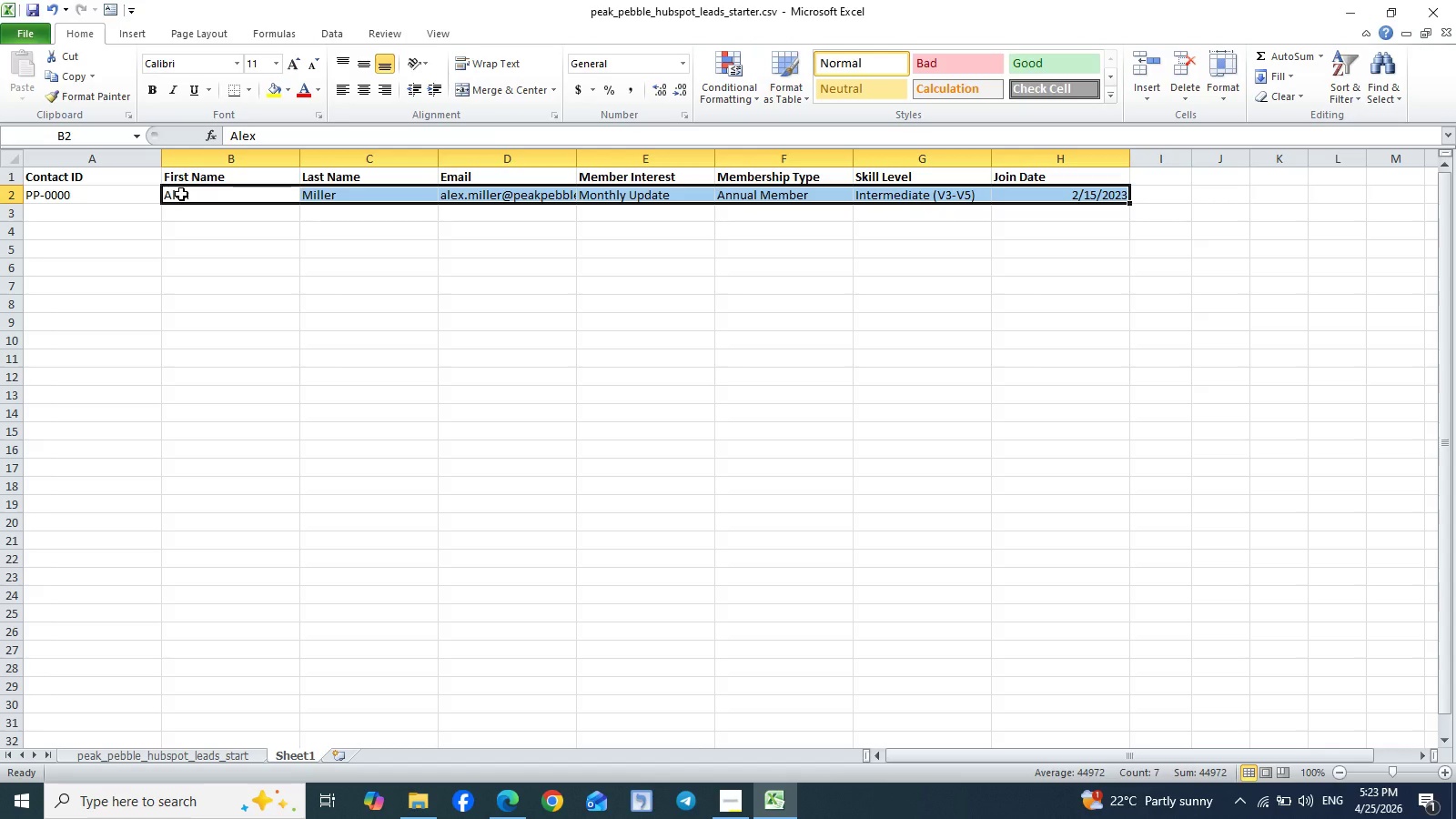 
left_click([288, 269])
 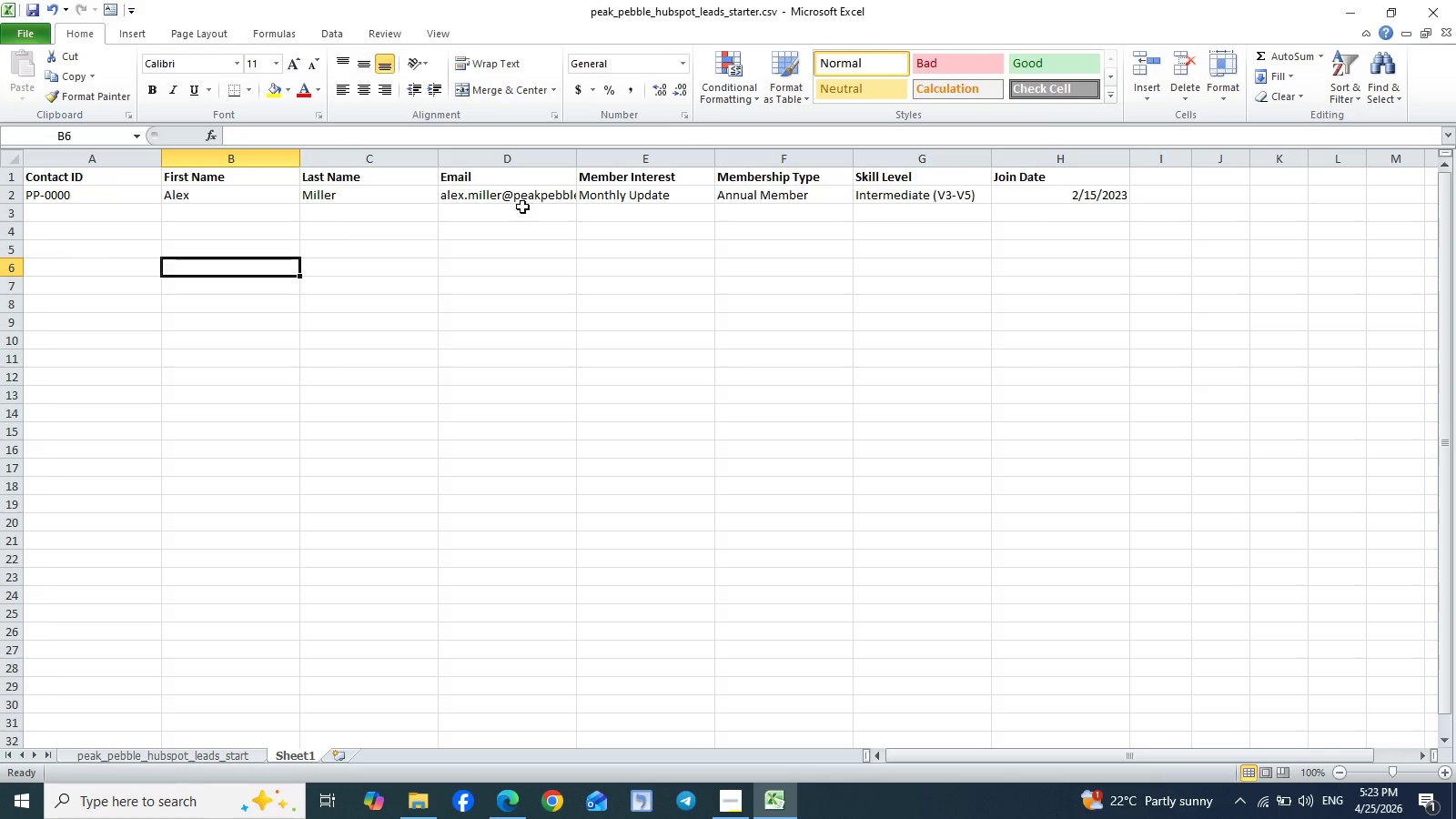 
left_click([512, 200])
 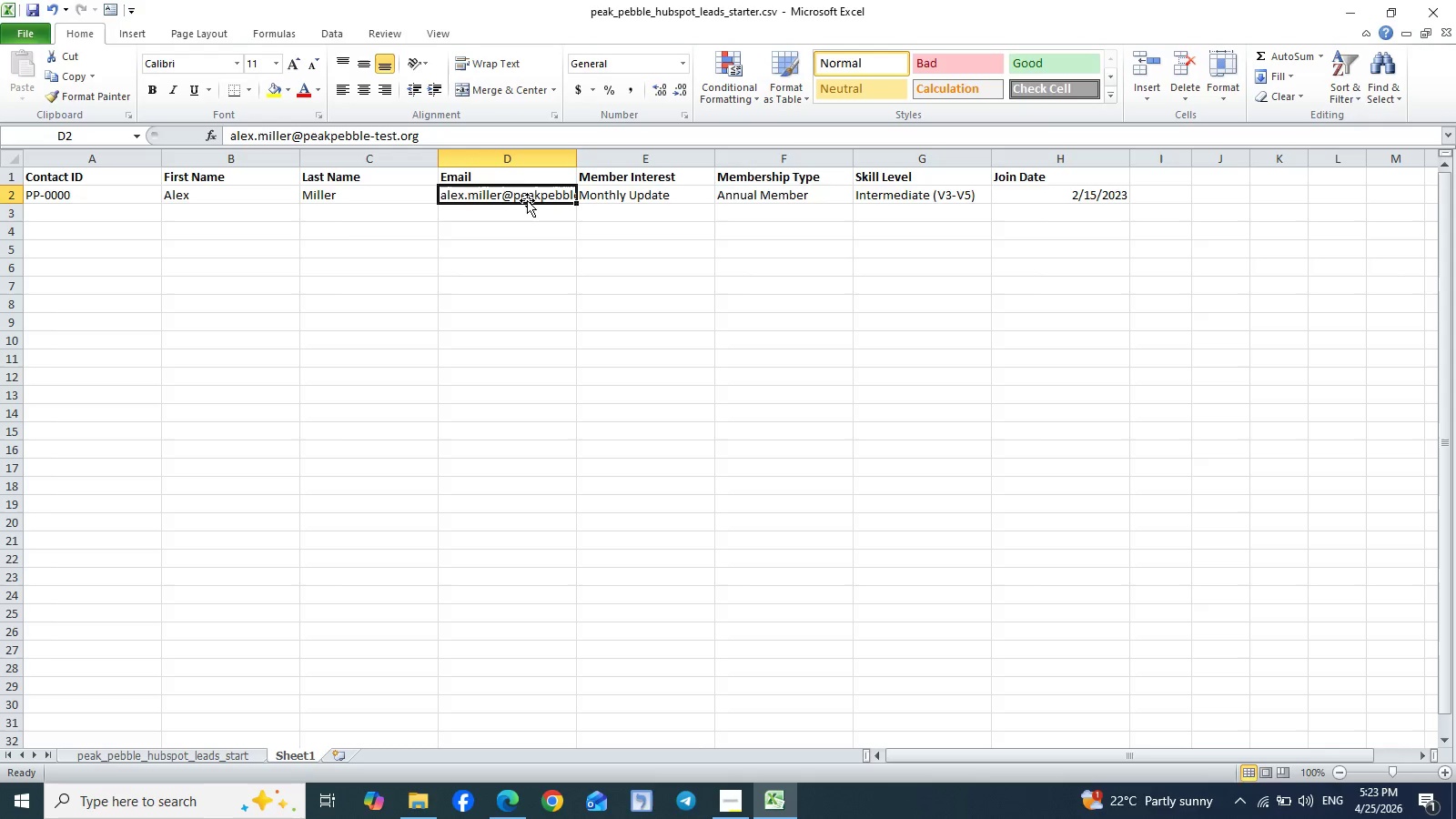 
wait(9.84)
 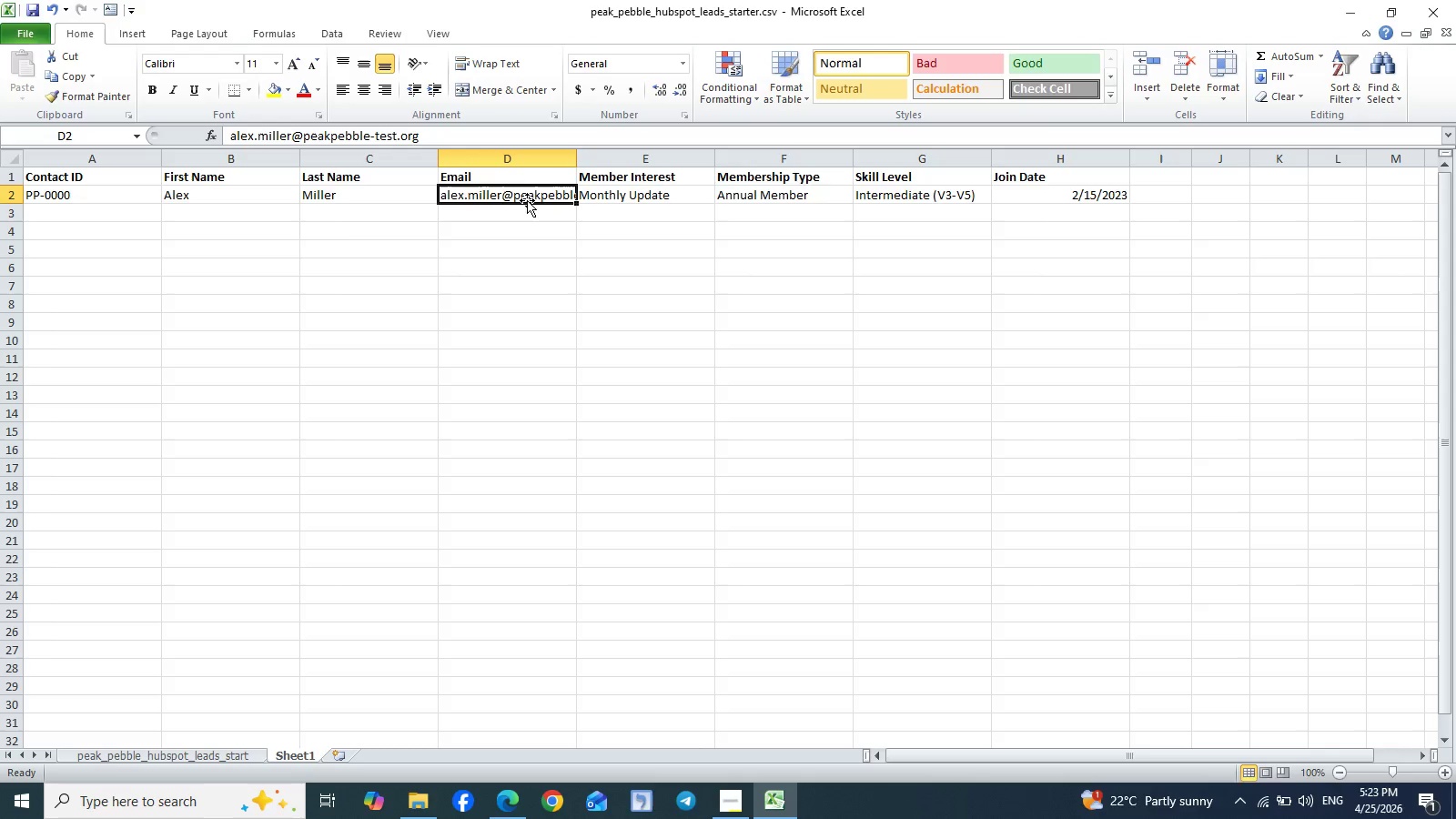 
left_click([203, 757])
 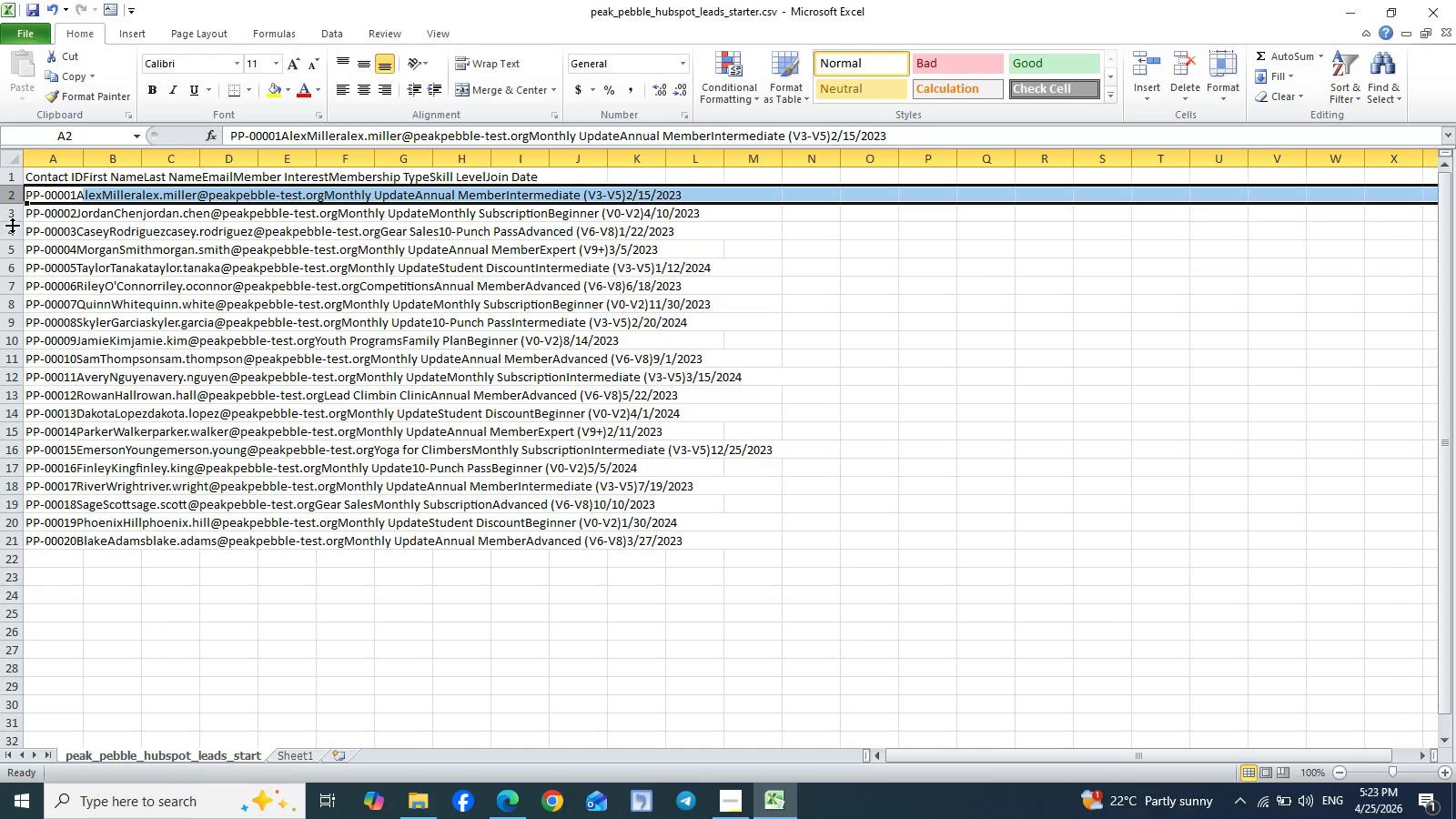 
left_click([7, 211])
 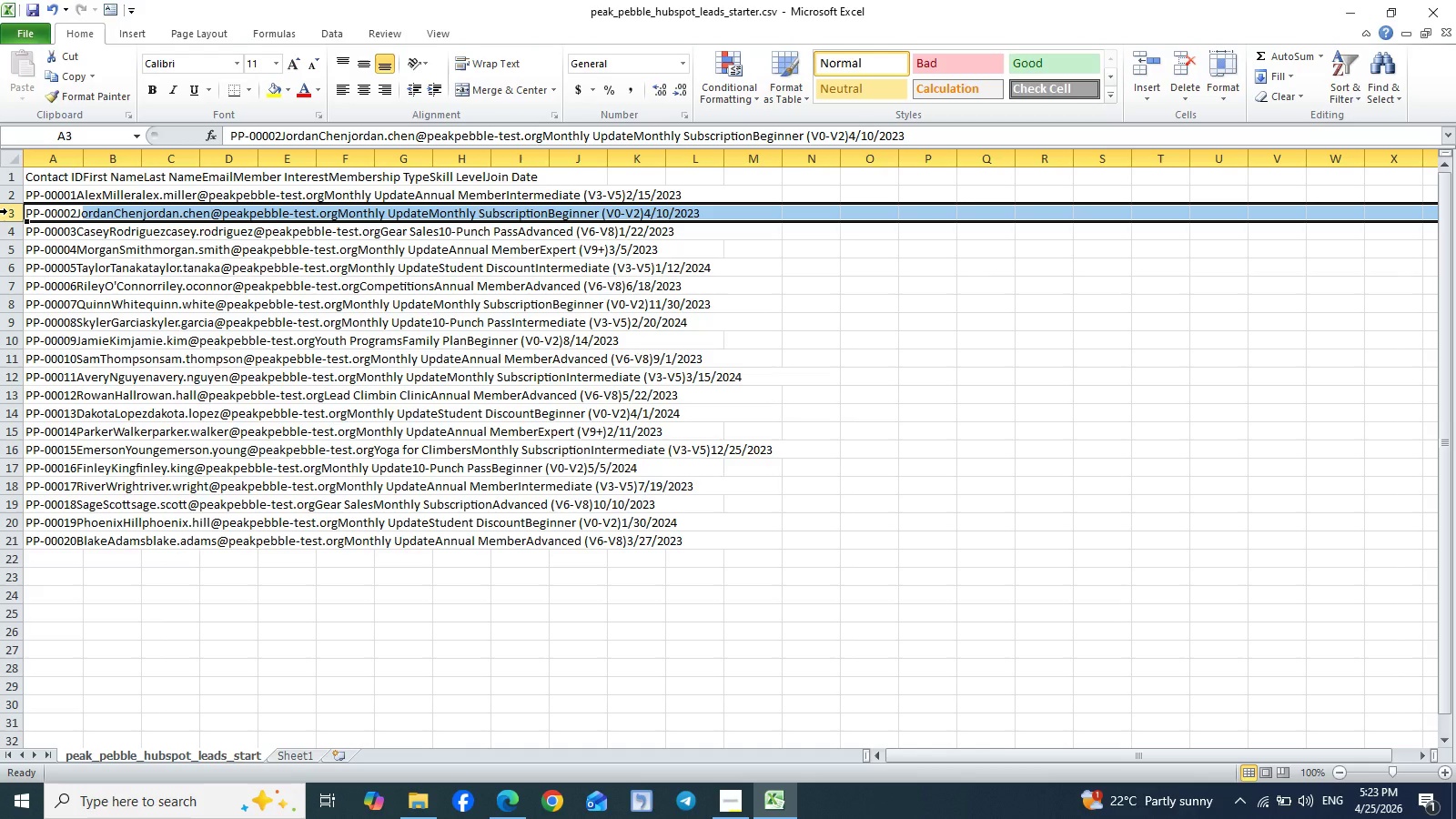 
key(Control+X)
 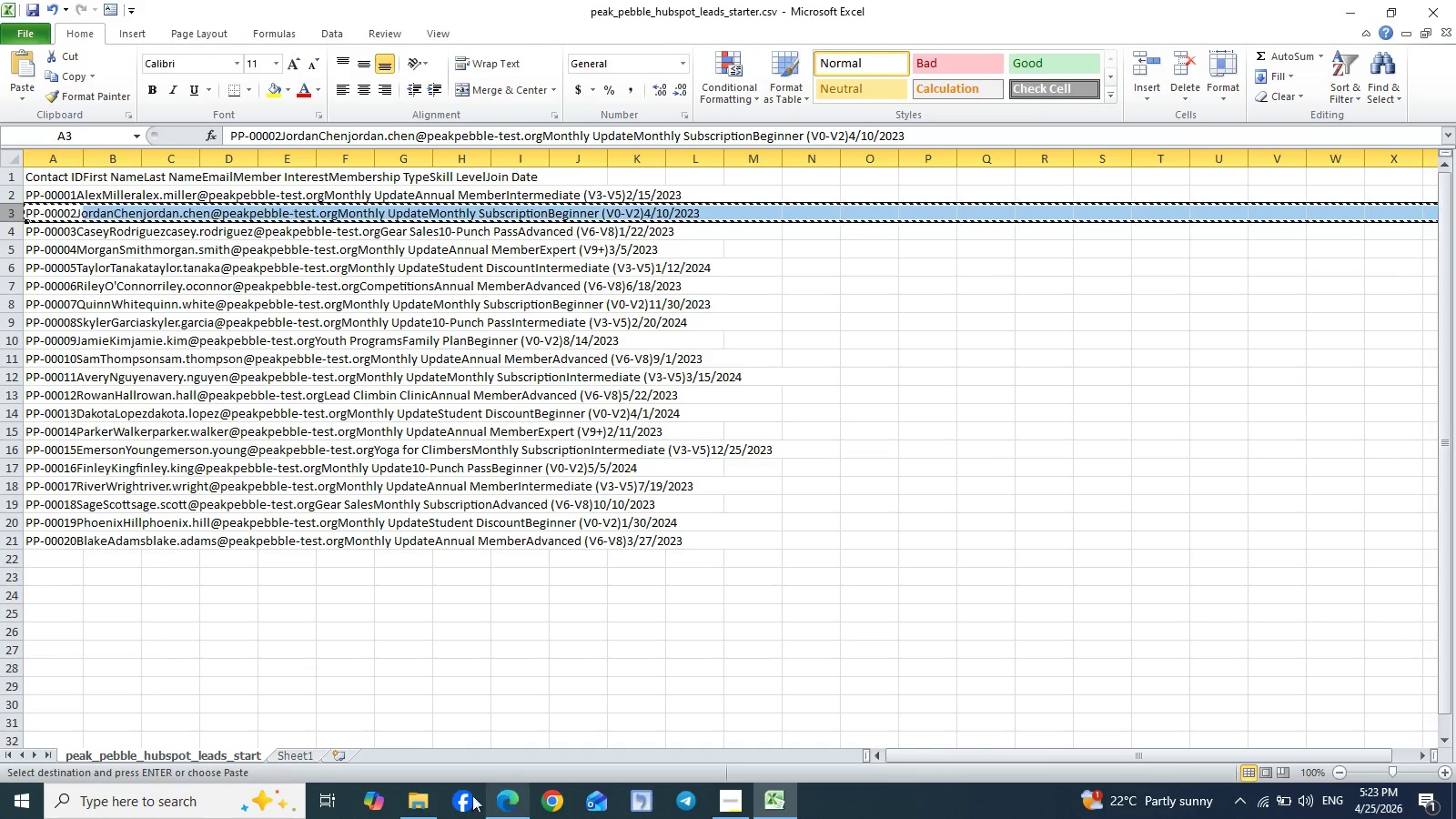 
left_click([302, 753])
 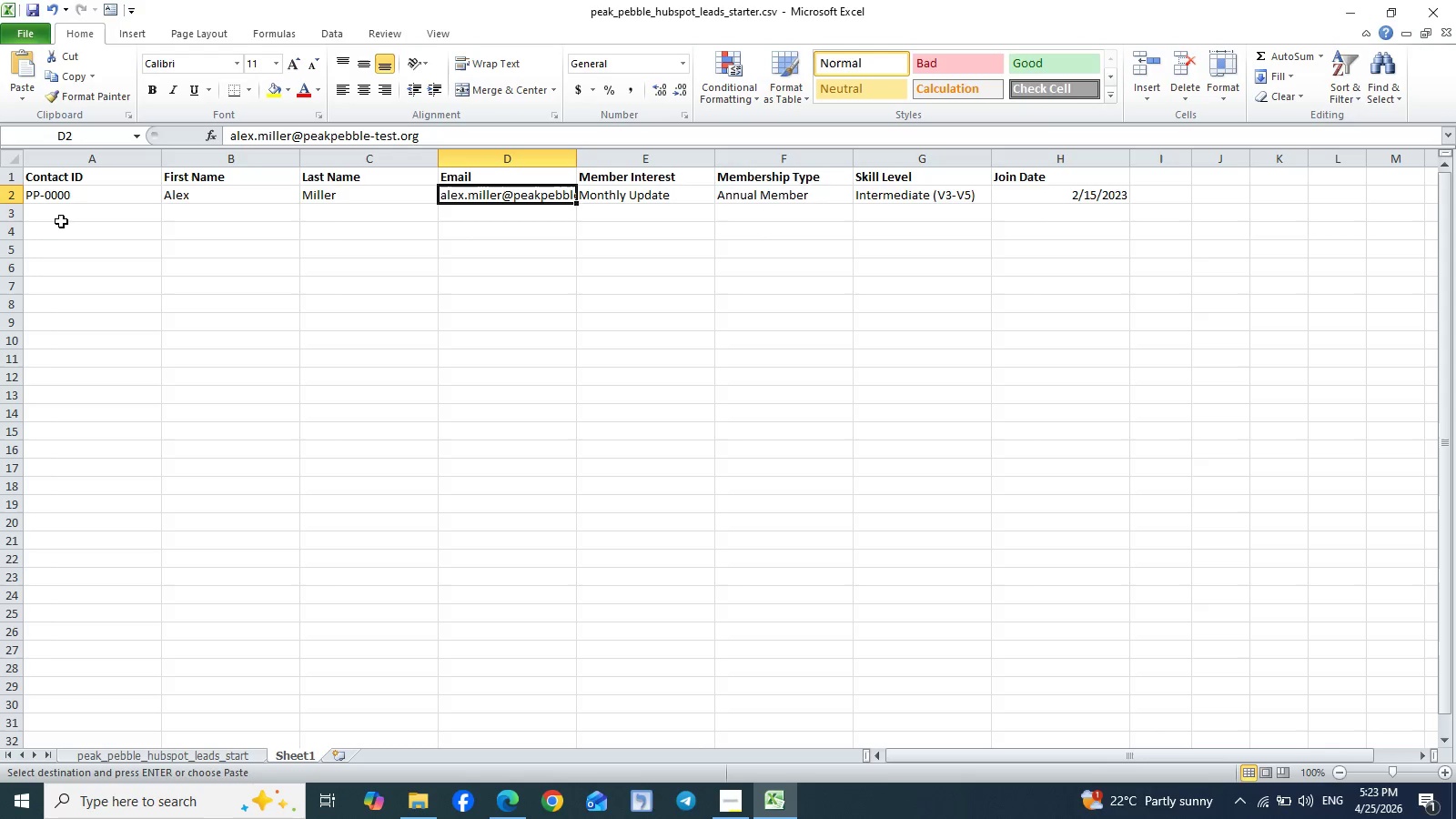 
left_click([56, 216])
 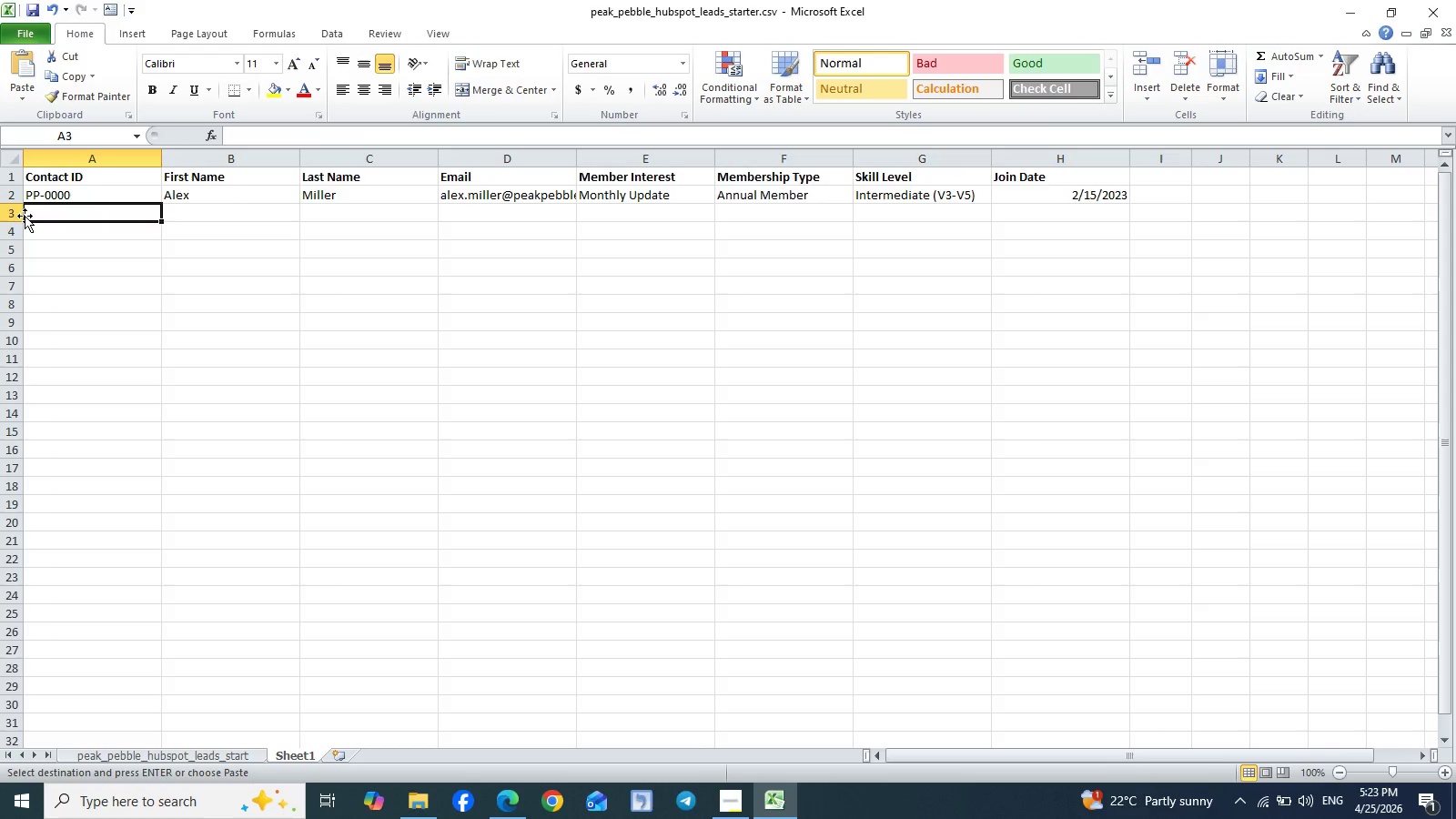 
left_click([16, 216])
 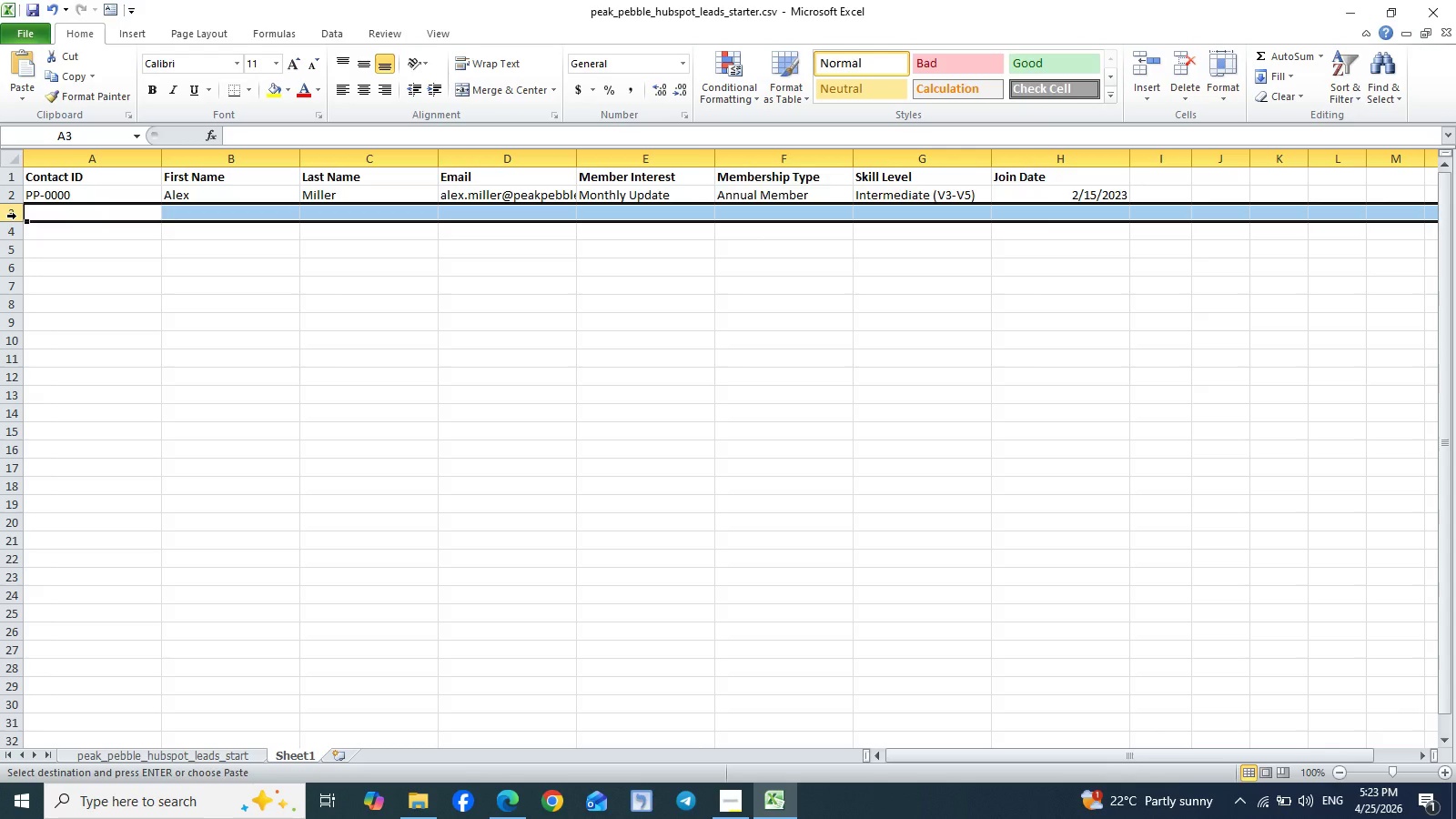 
key(Control+V)
 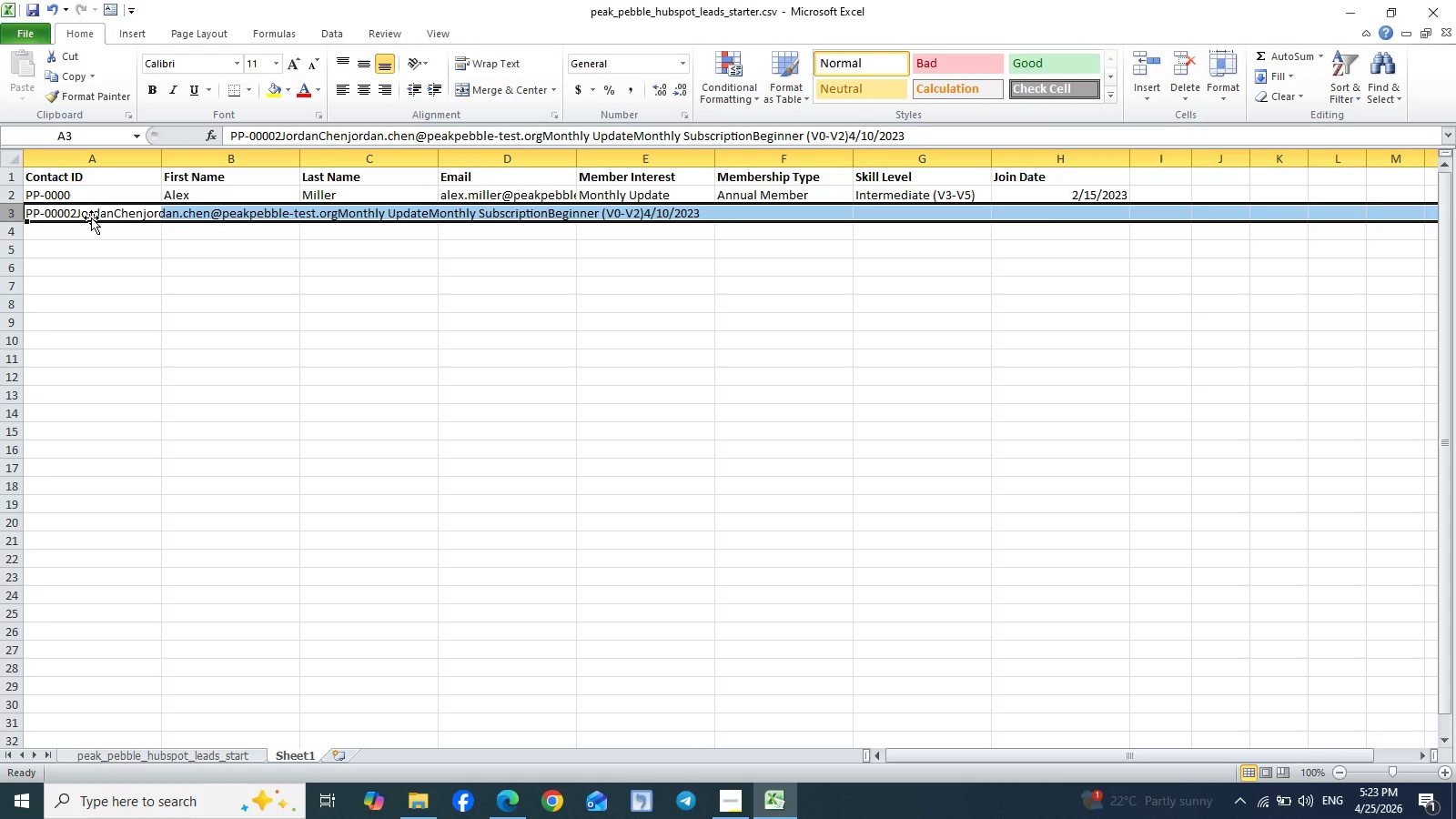 
double_click([75, 211])
 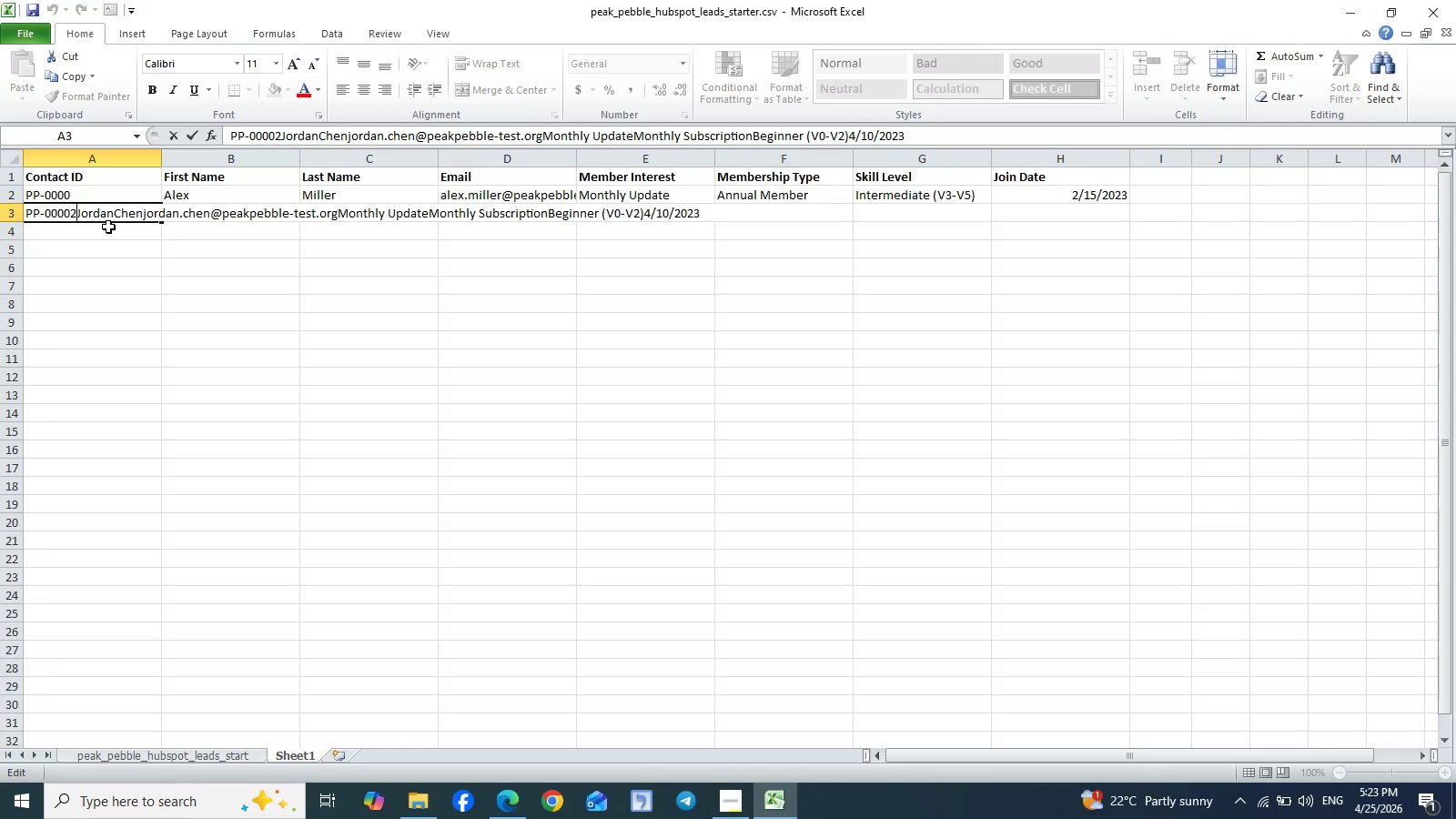 
wait(6.23)
 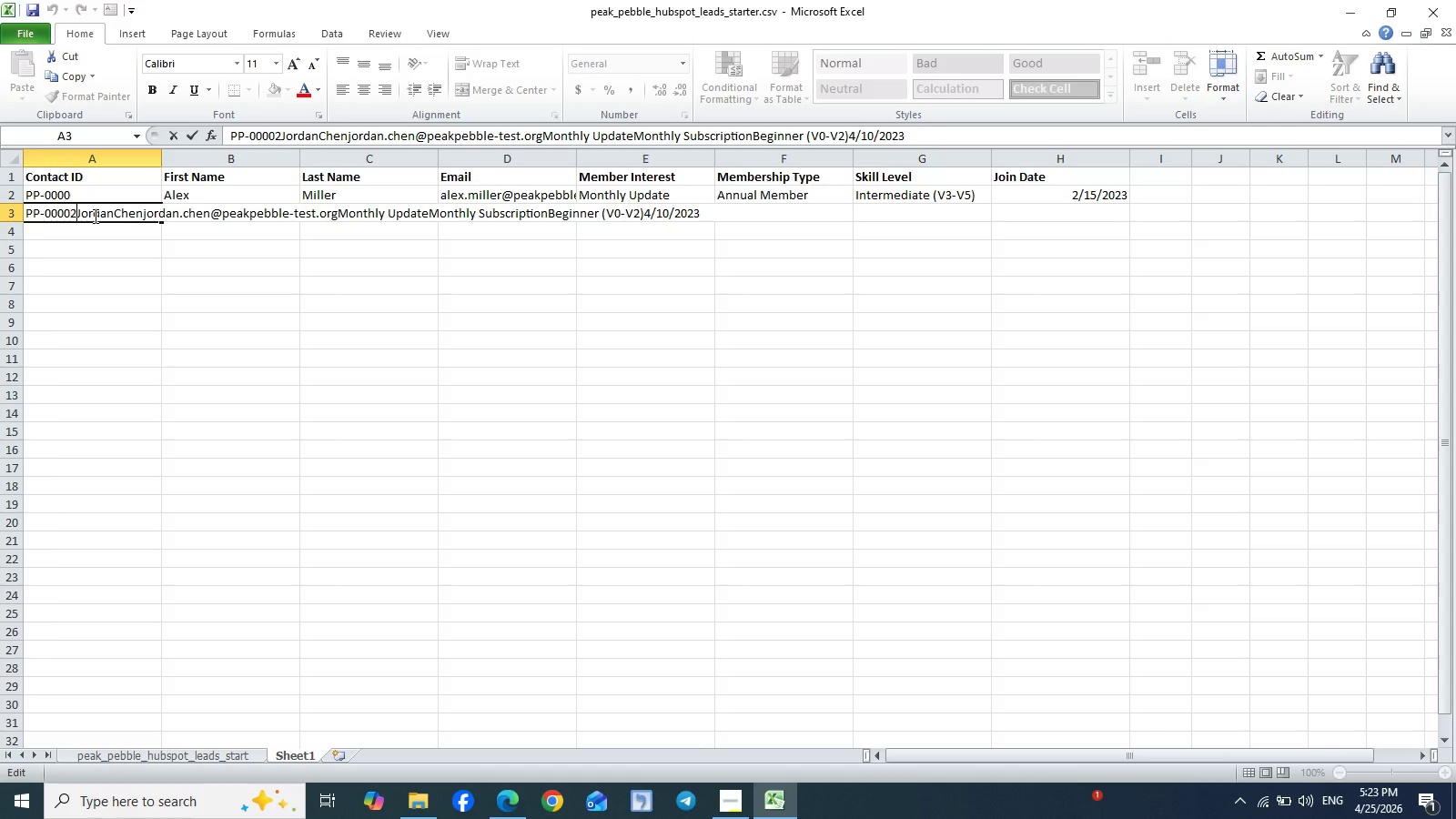 
left_click([196, 755])
 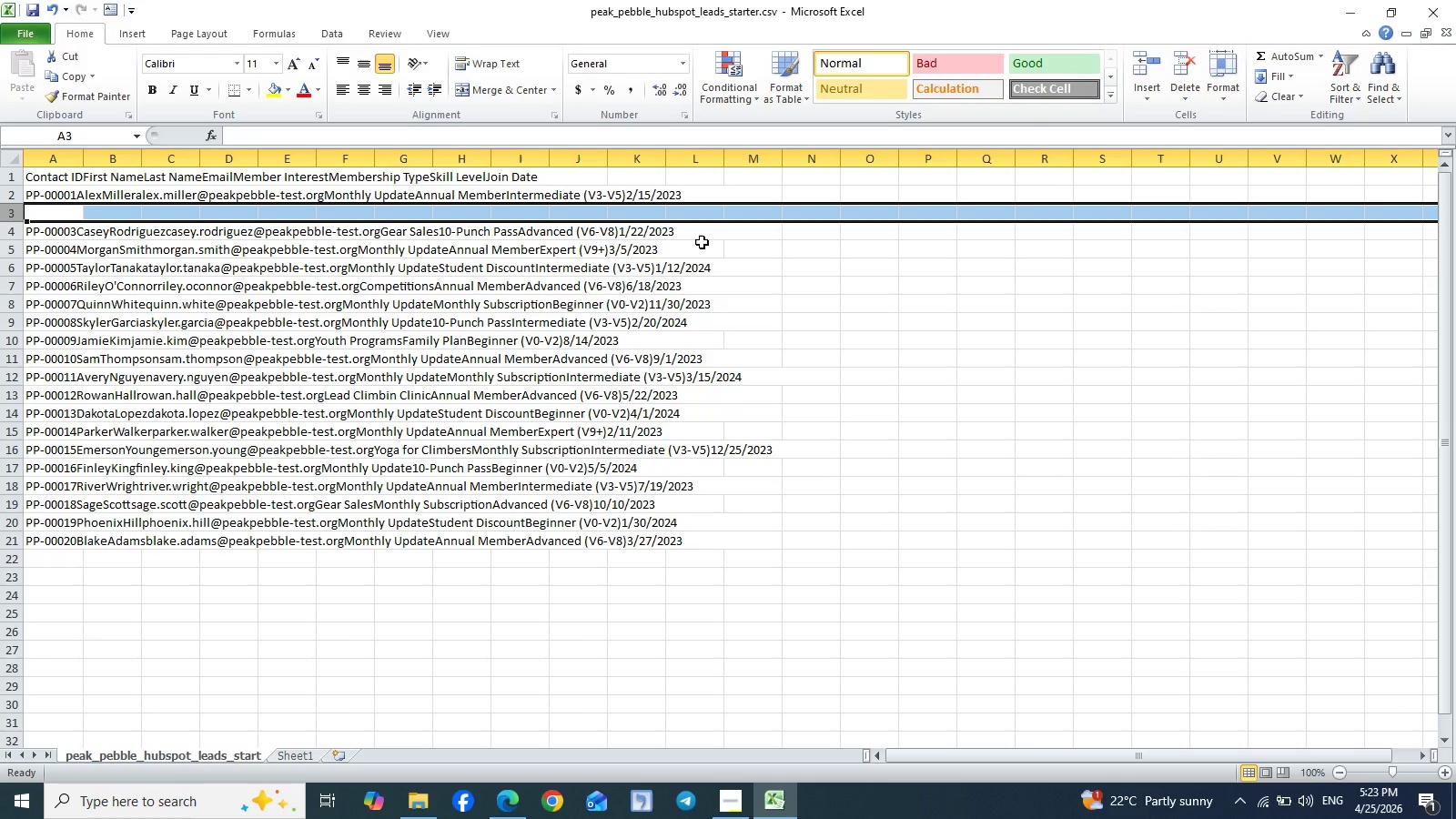 
hold_key(key=ControlLeft, duration=1.53)
 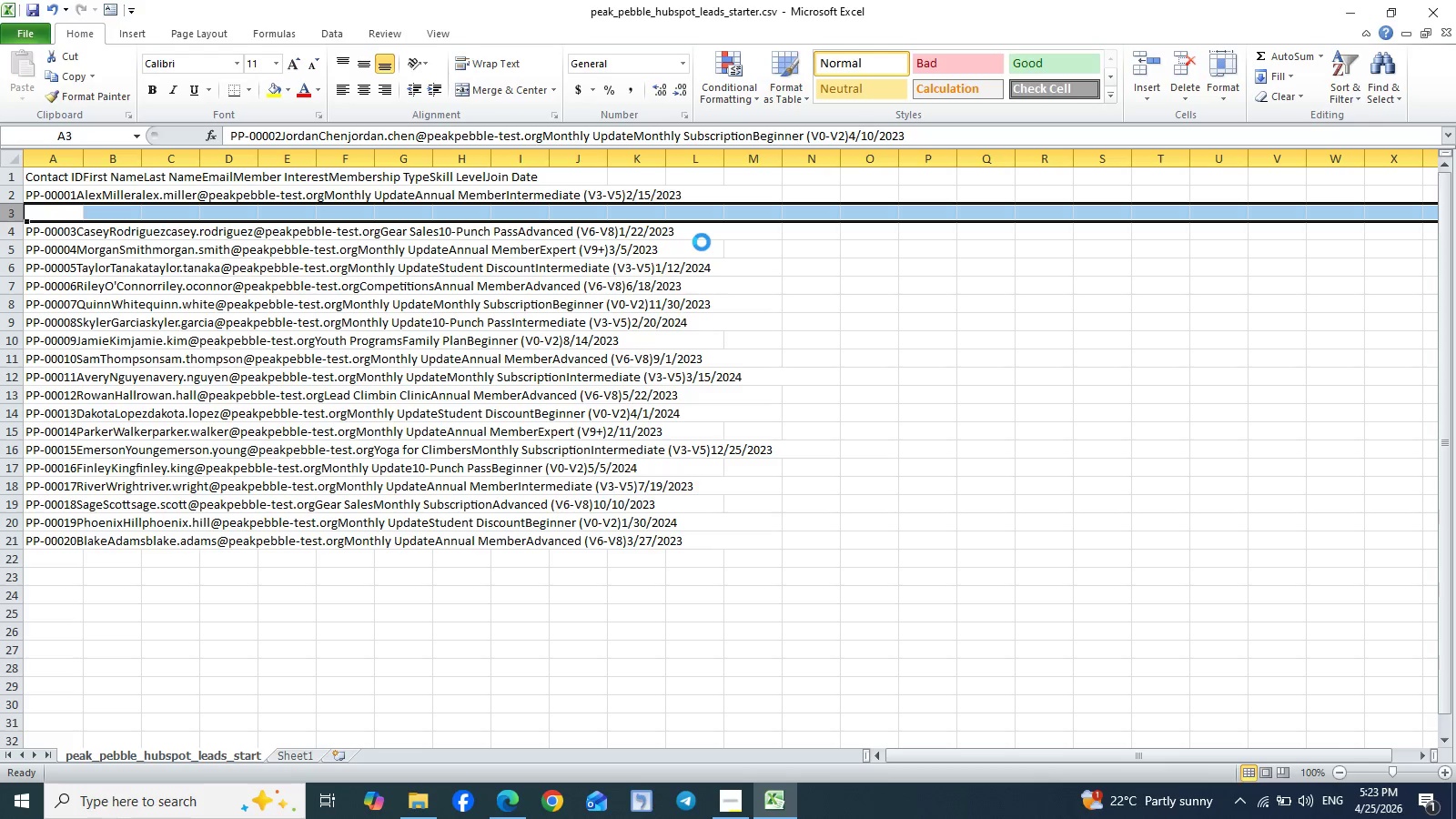 
key(Control+Z)
 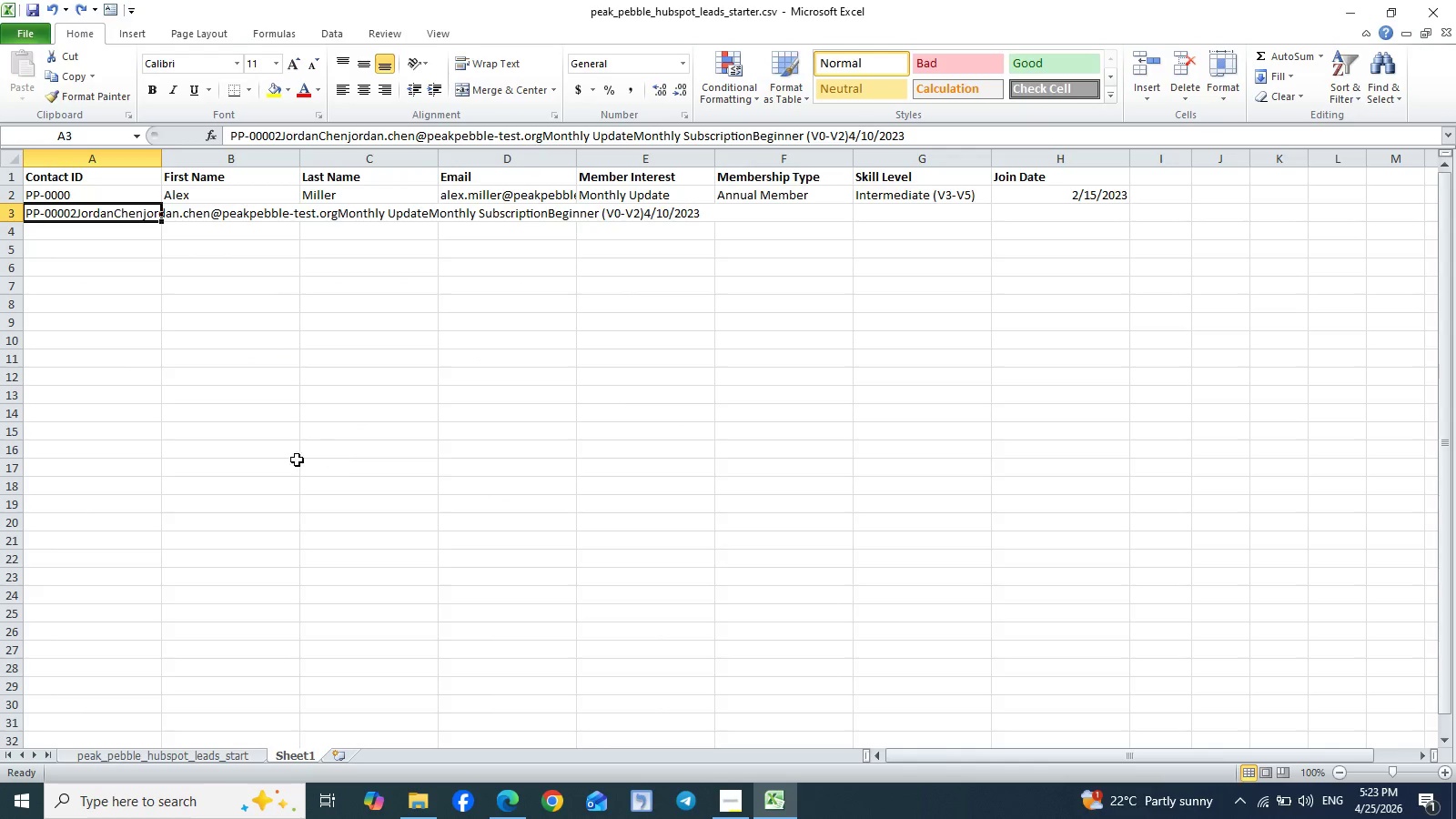 
wait(5.42)
 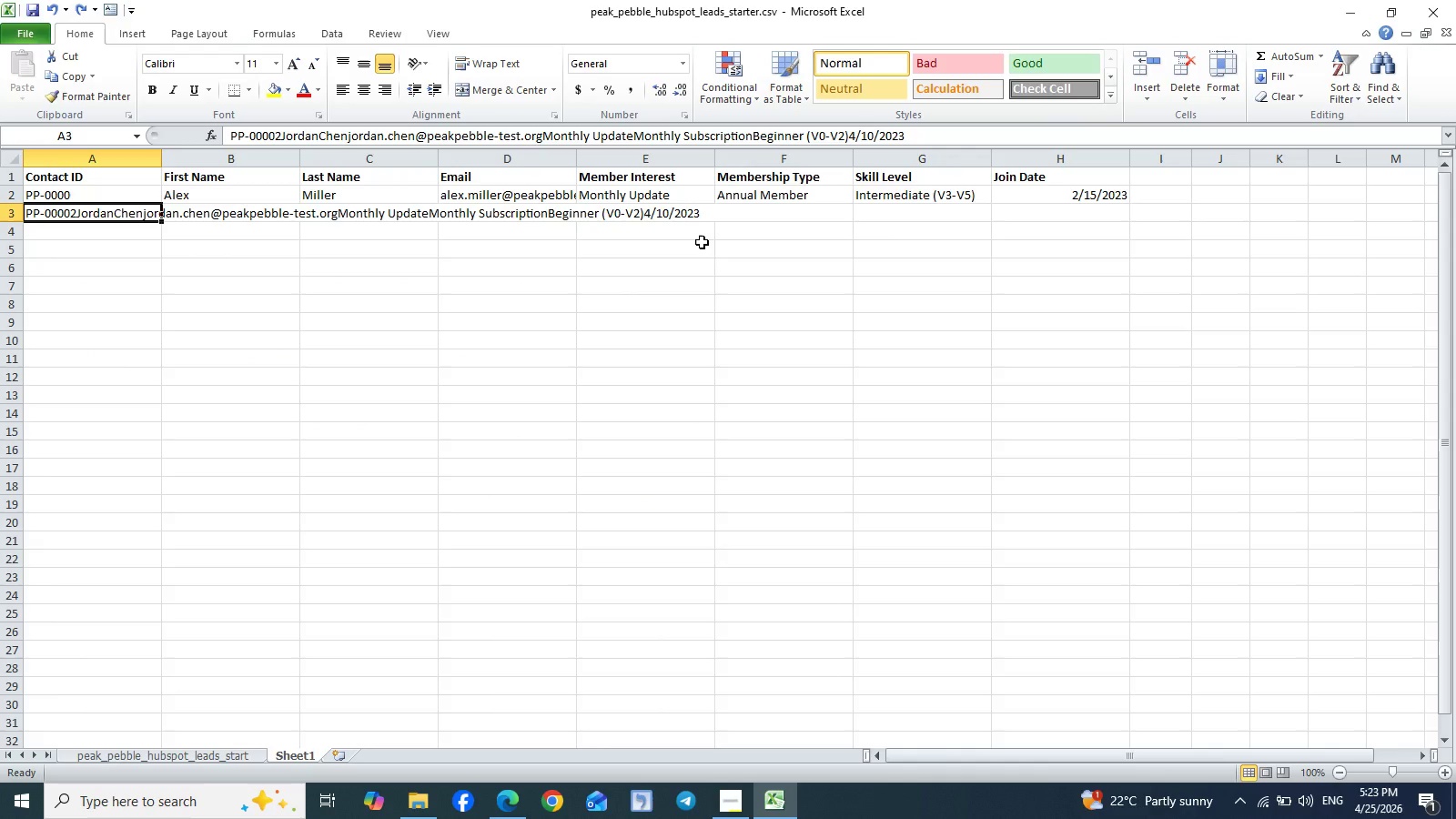 
key(Control+Z)
 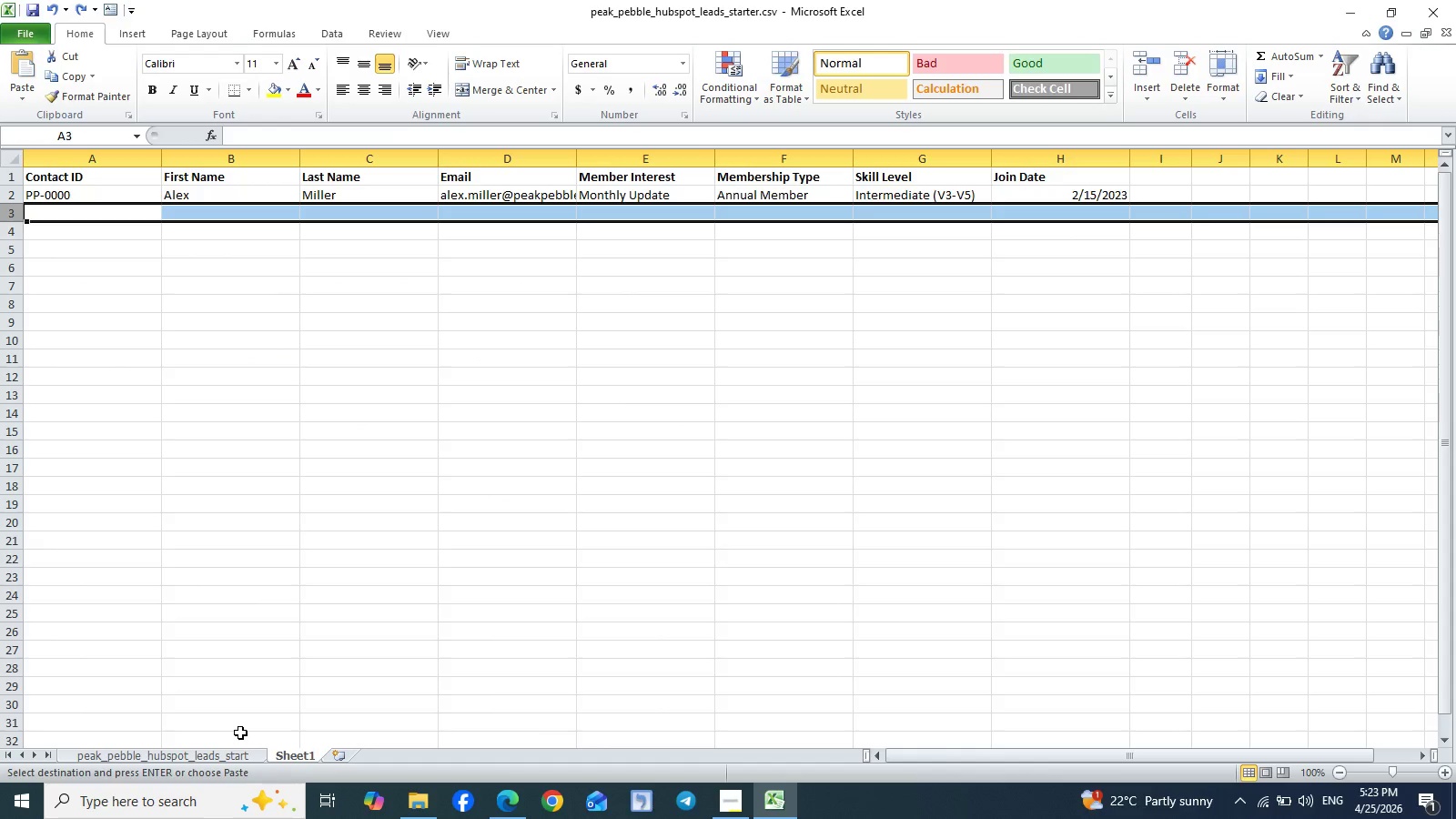 
left_click([202, 754])
 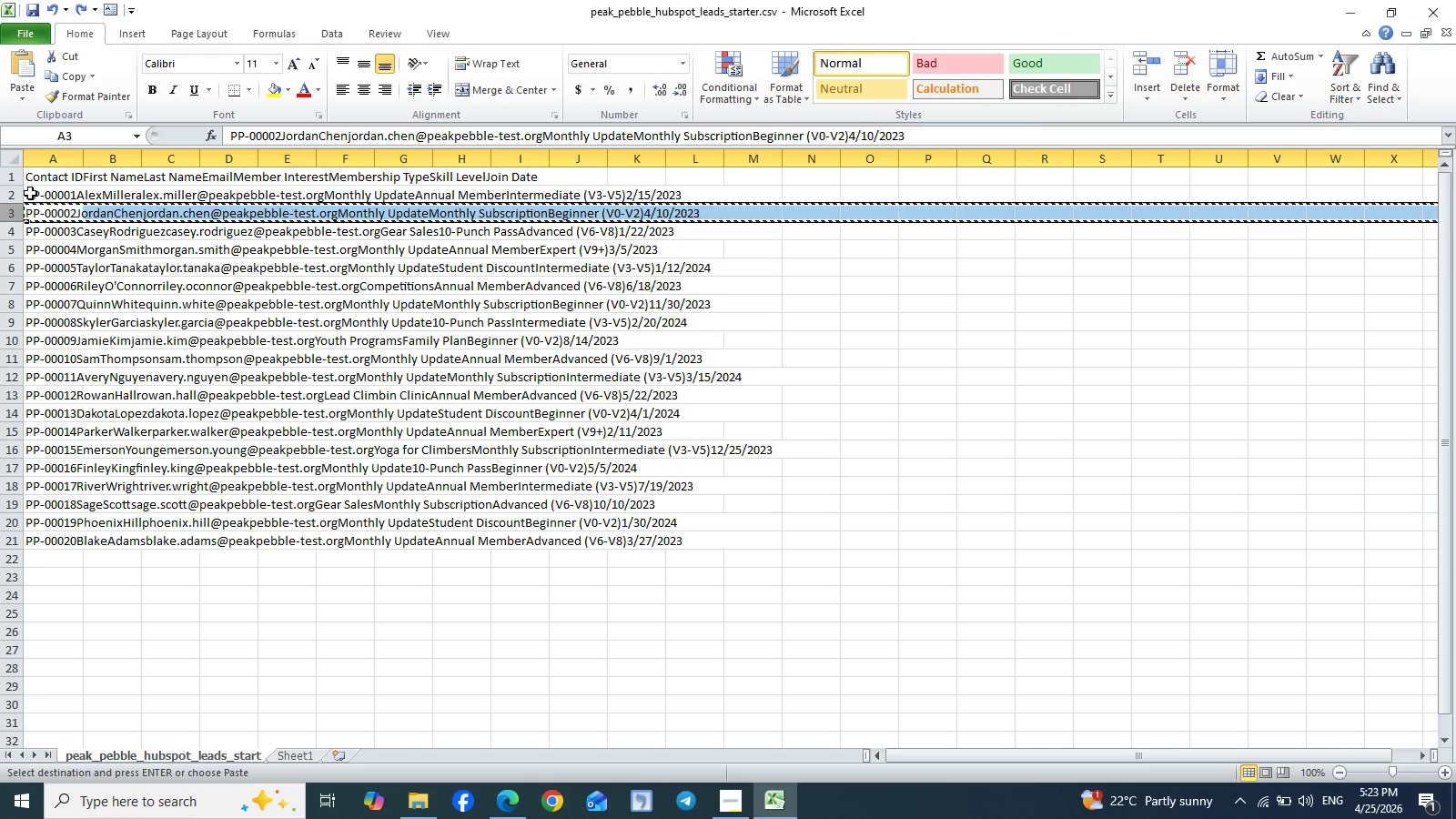 
left_click([7, 195])
 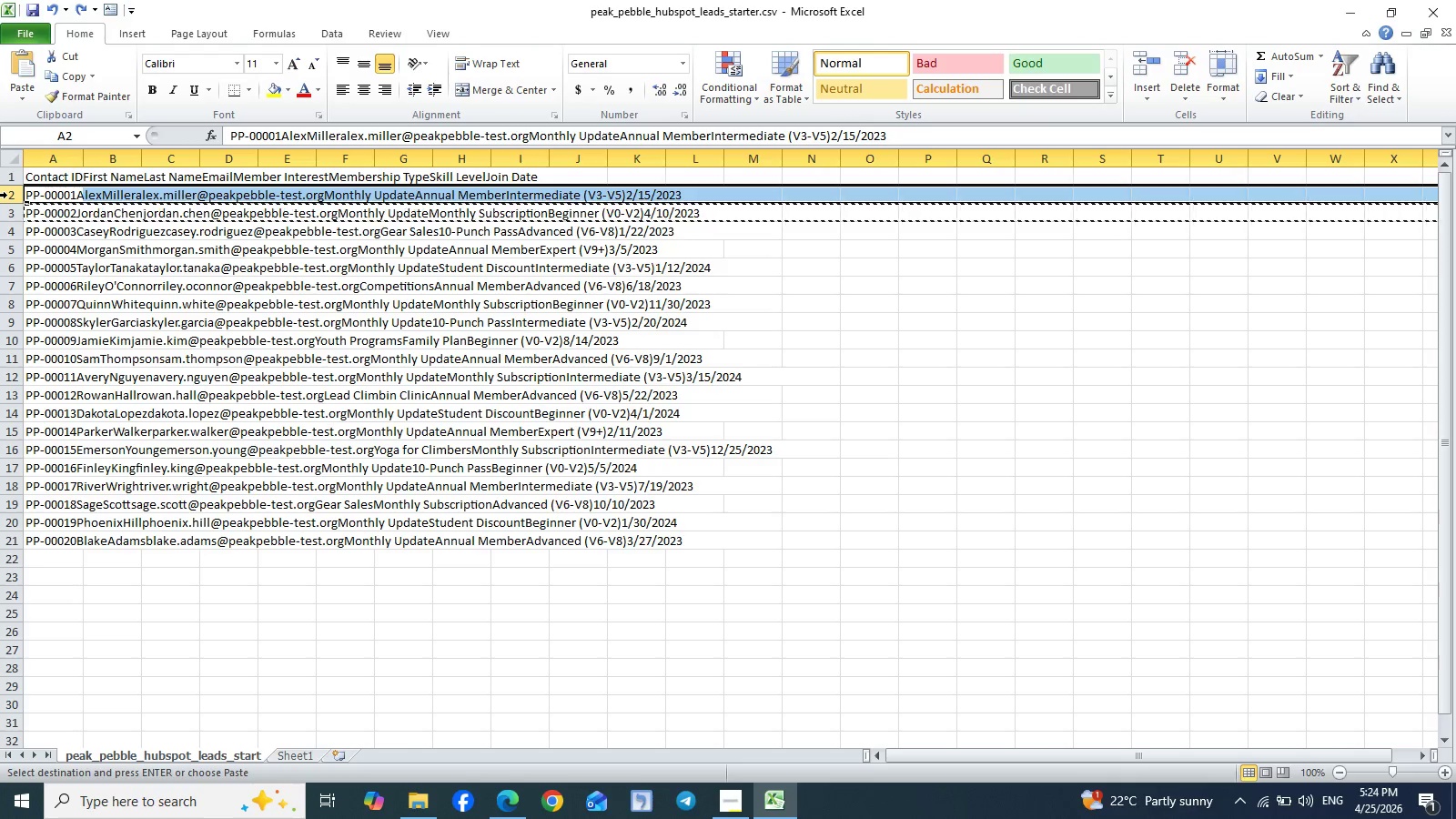 
key(Control+C)
 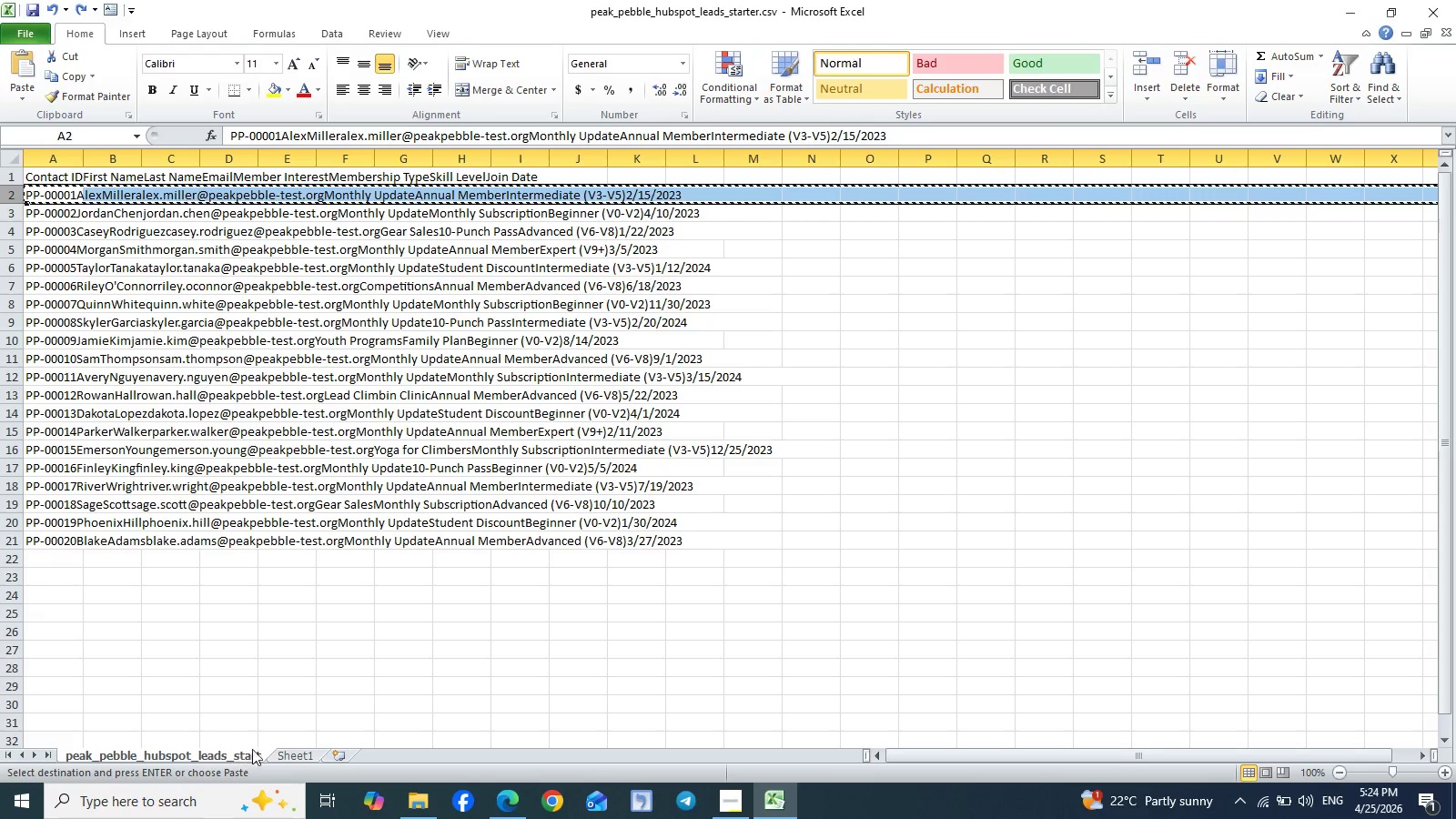 
left_click([297, 755])
 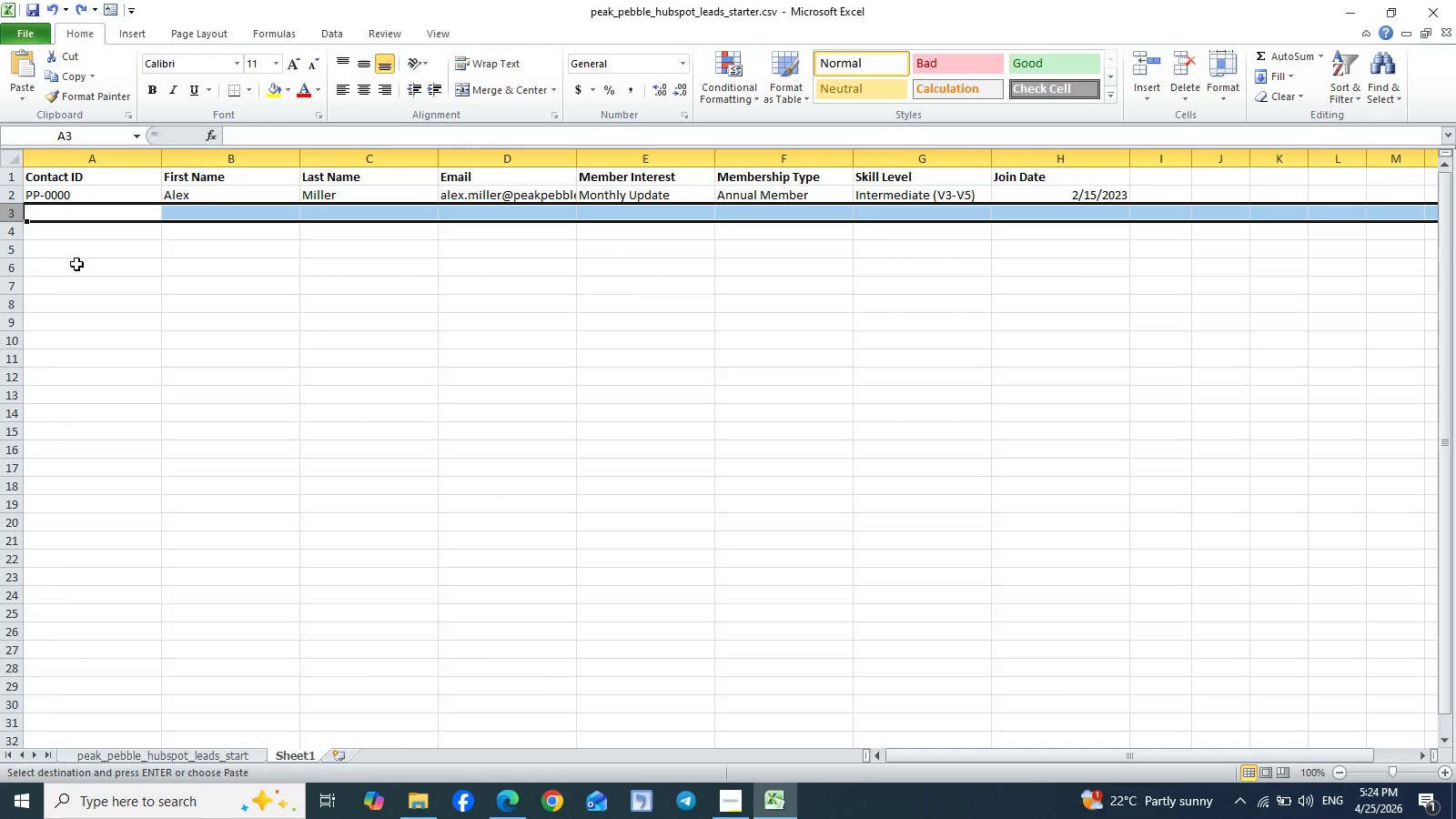 
key(Control+V)
 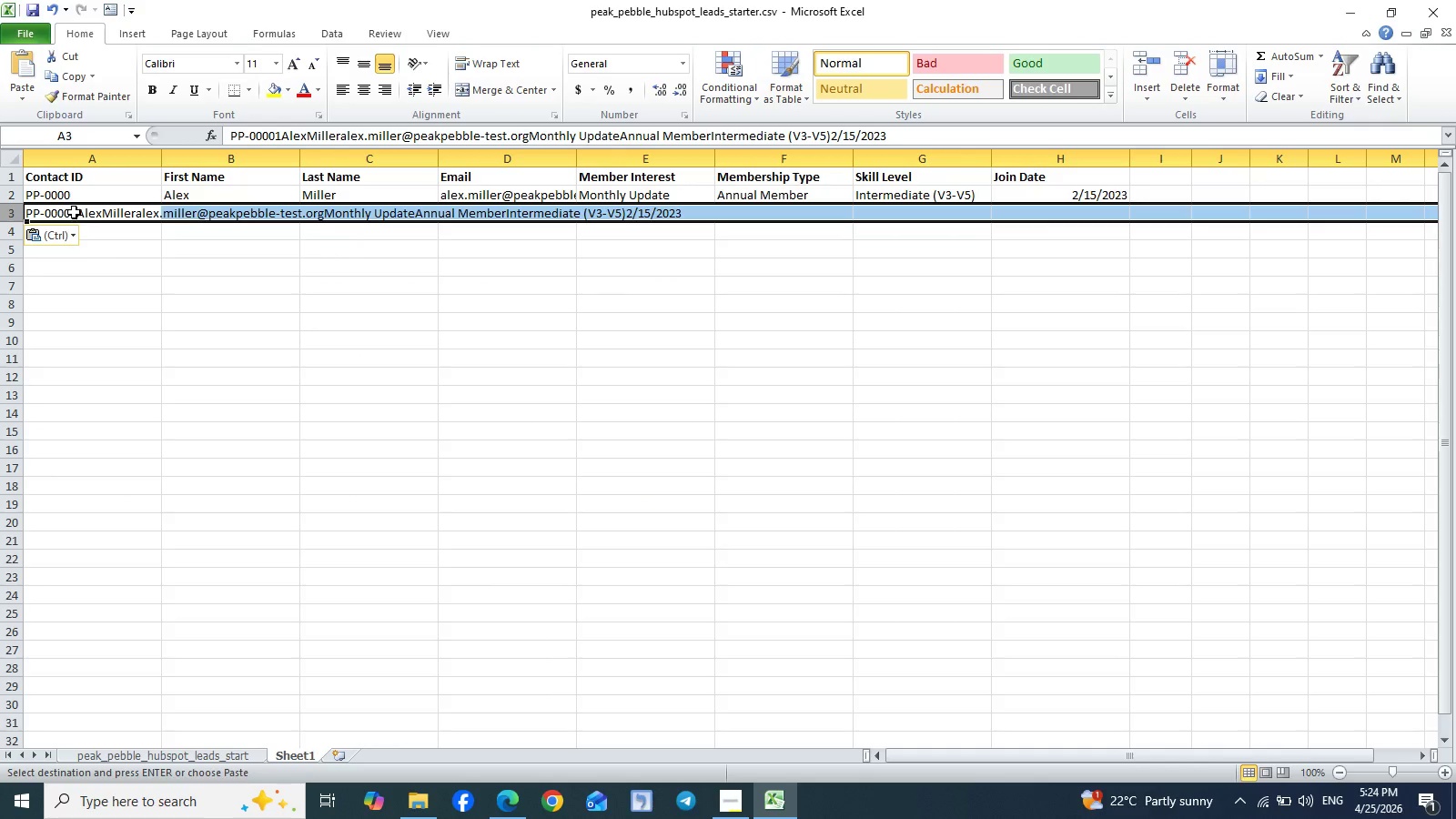 
double_click([76, 212])
 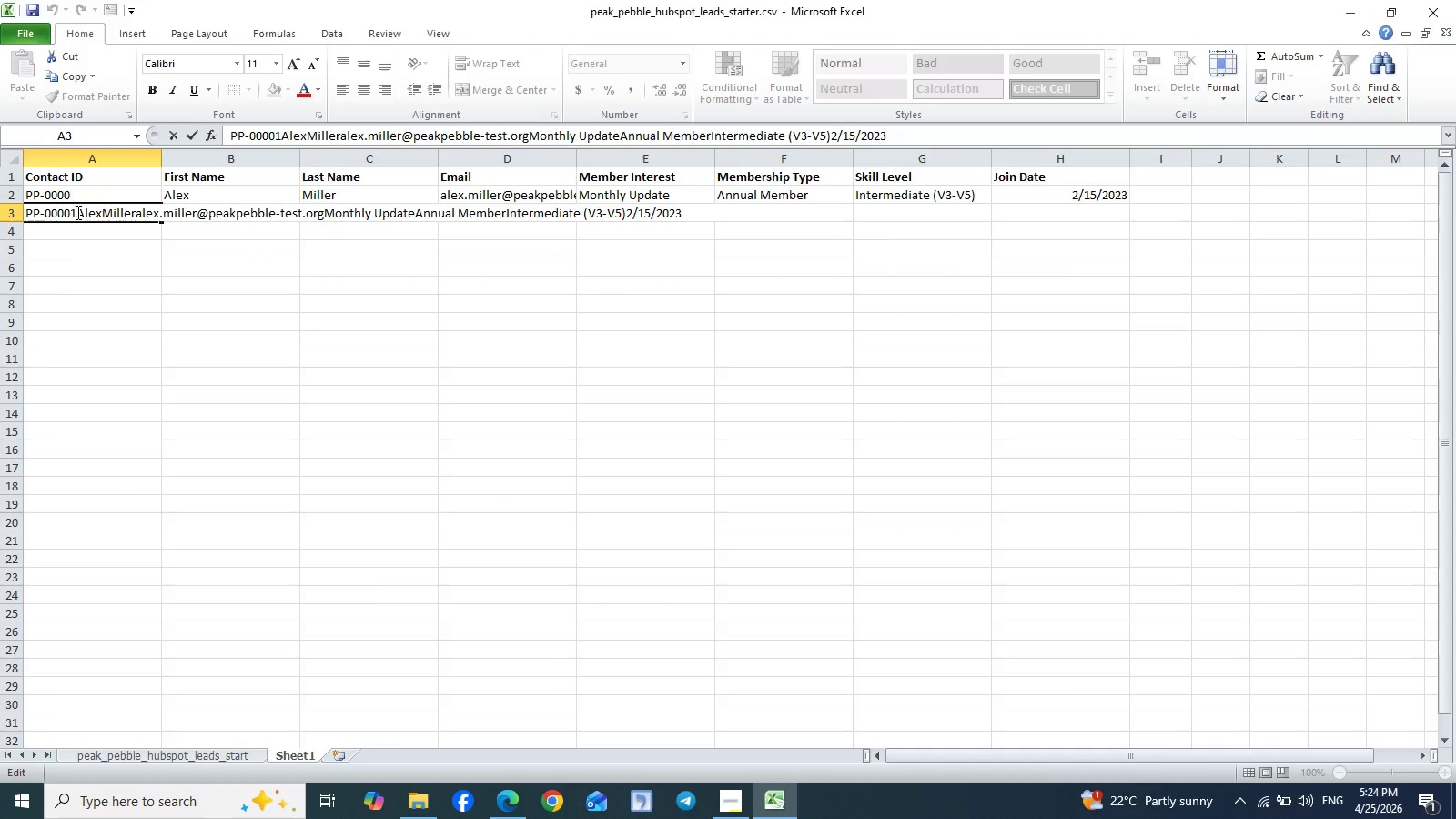 
left_click_drag(start_coordinate=[76, 212], to_coordinate=[682, 213])
 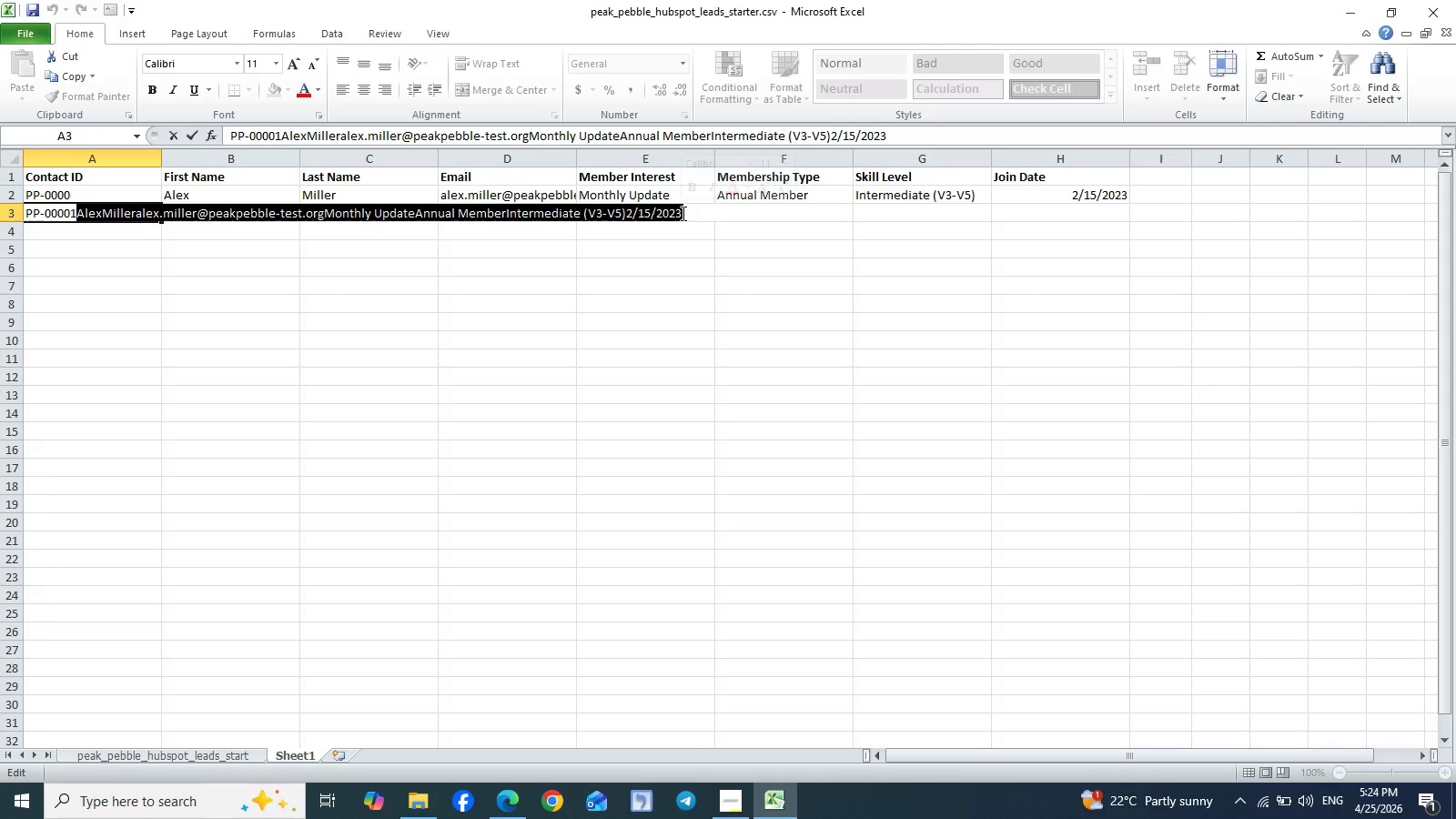 
key(Control+X)
 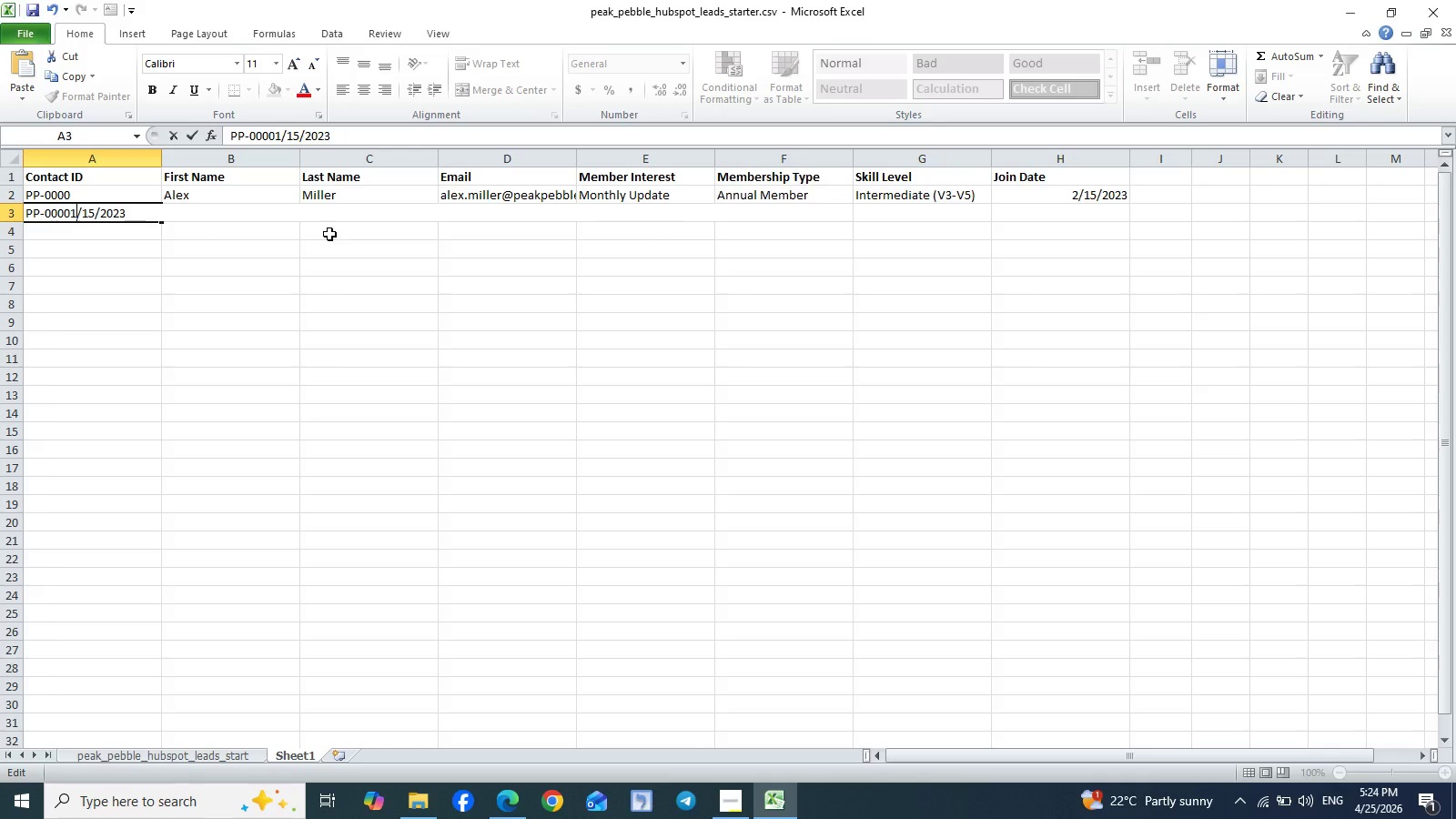 
left_click([216, 209])
 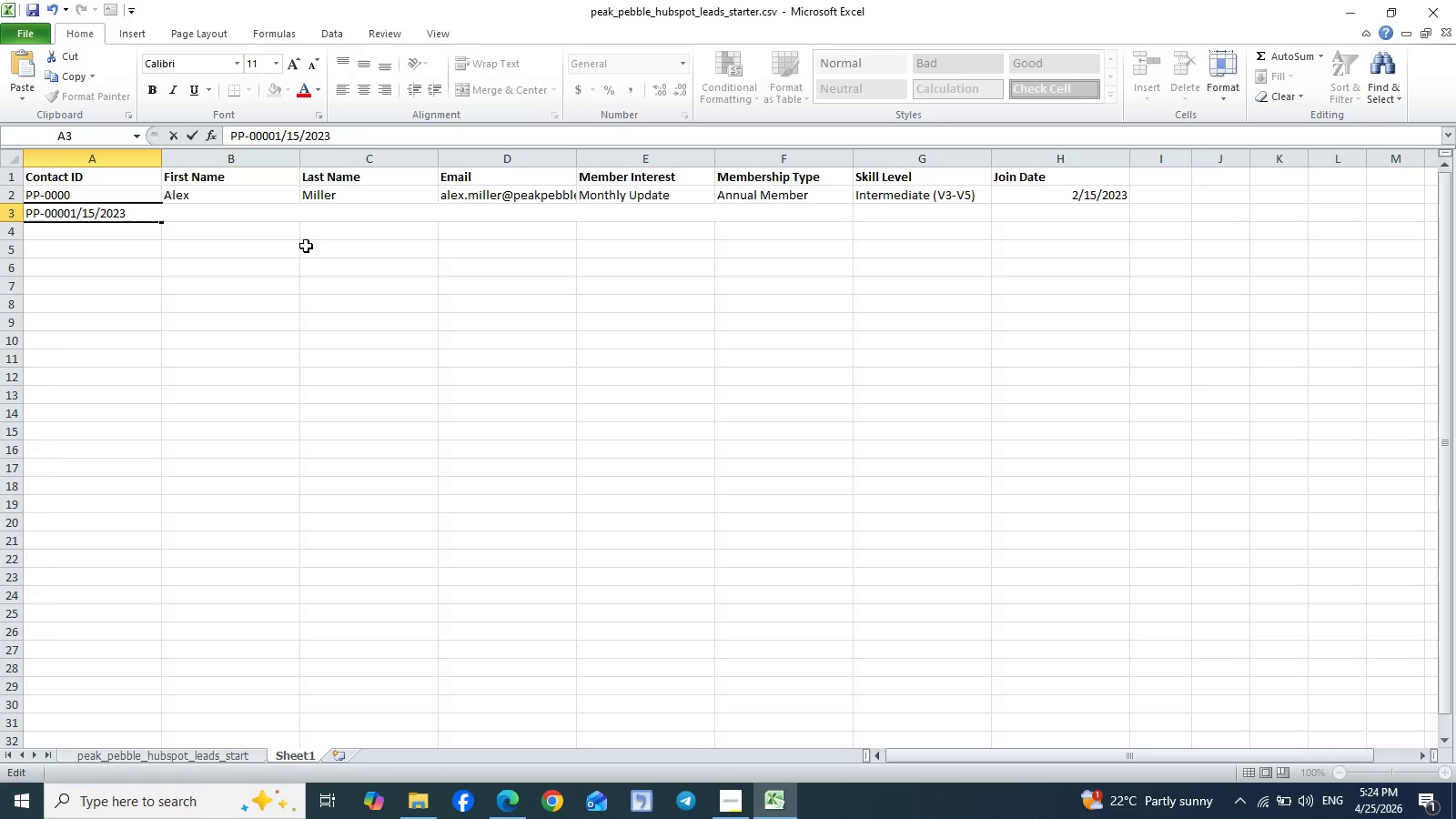 
left_click([306, 246])
 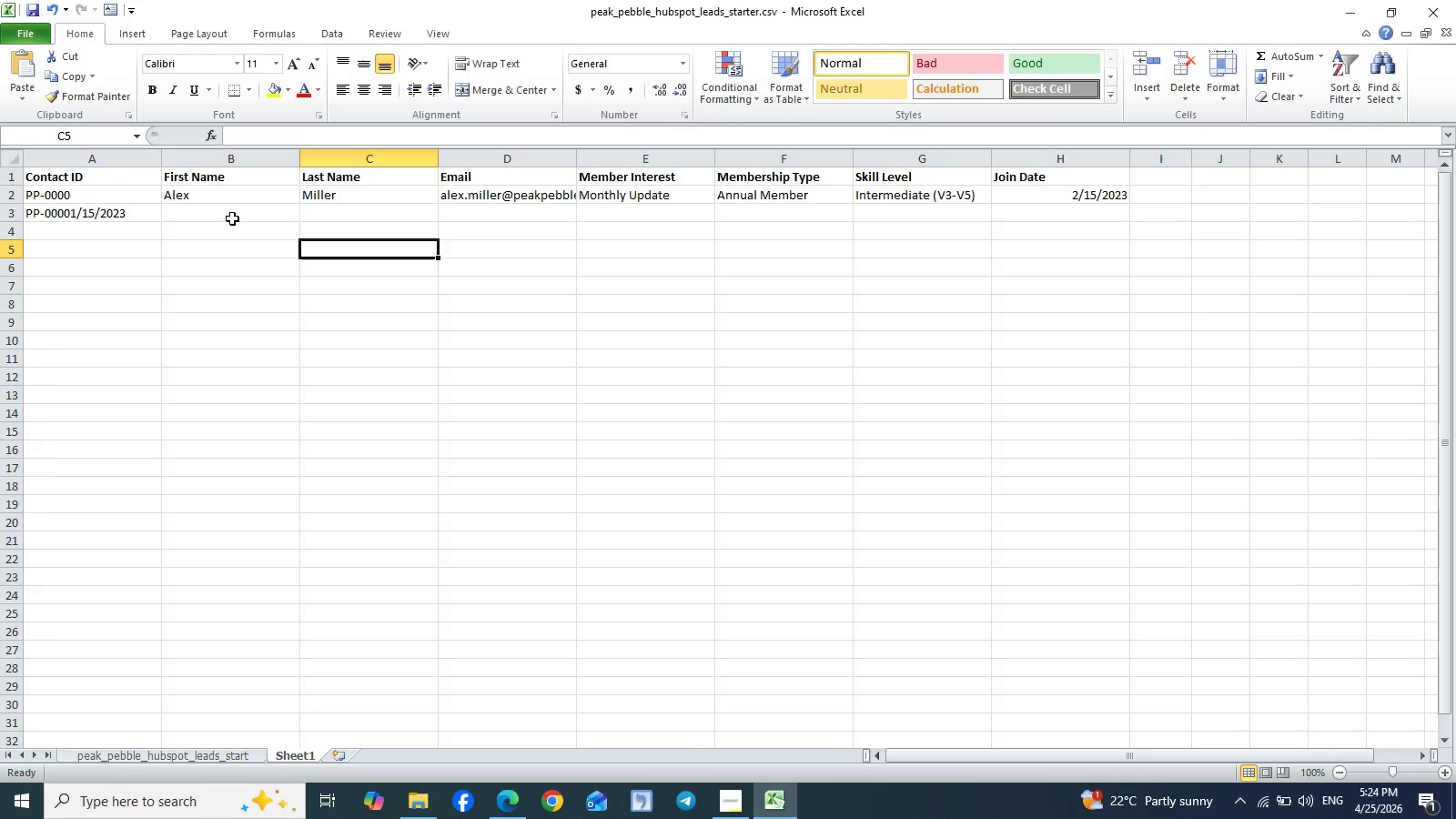 
left_click([231, 218])
 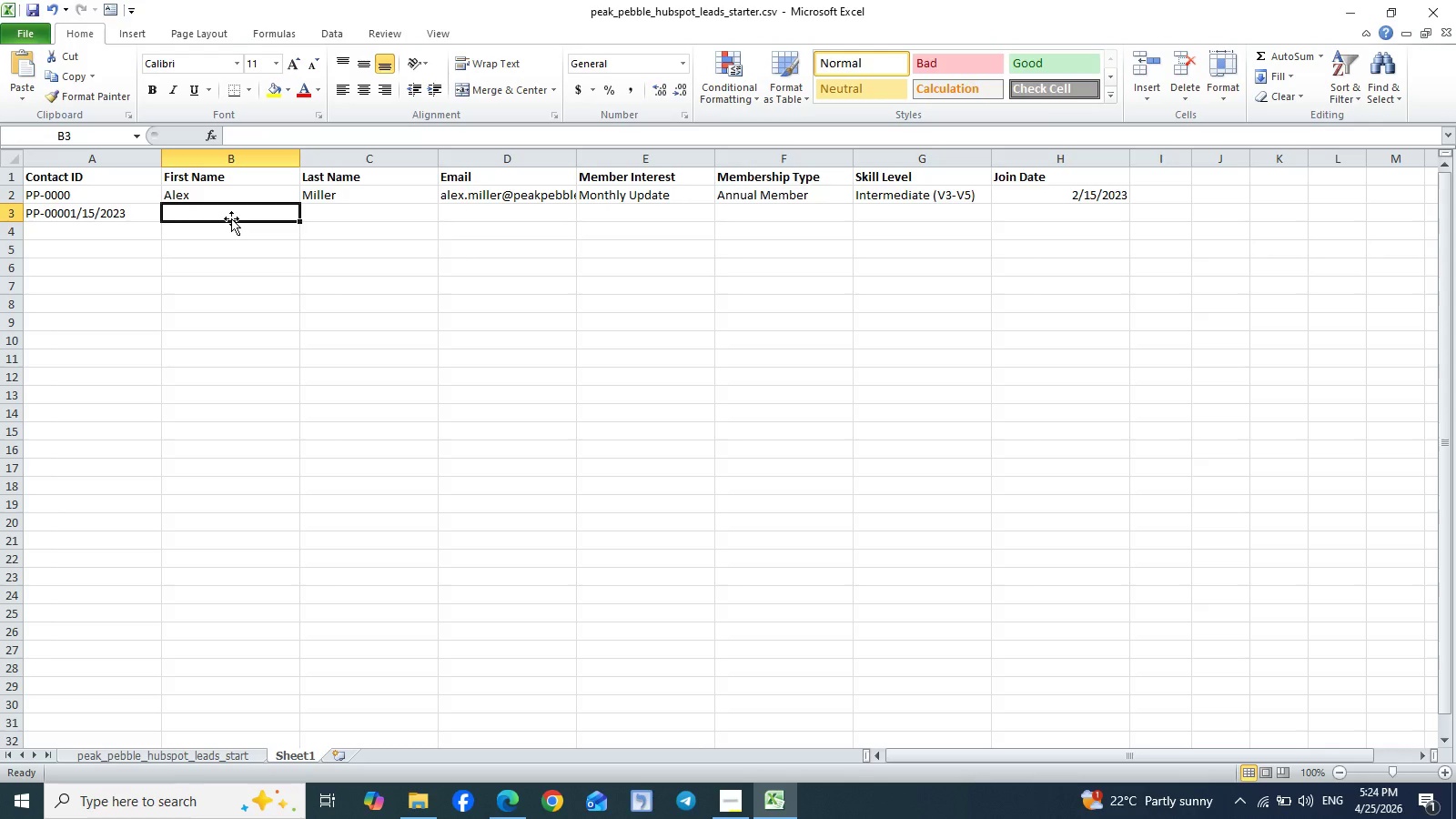 
key(Control+V)
 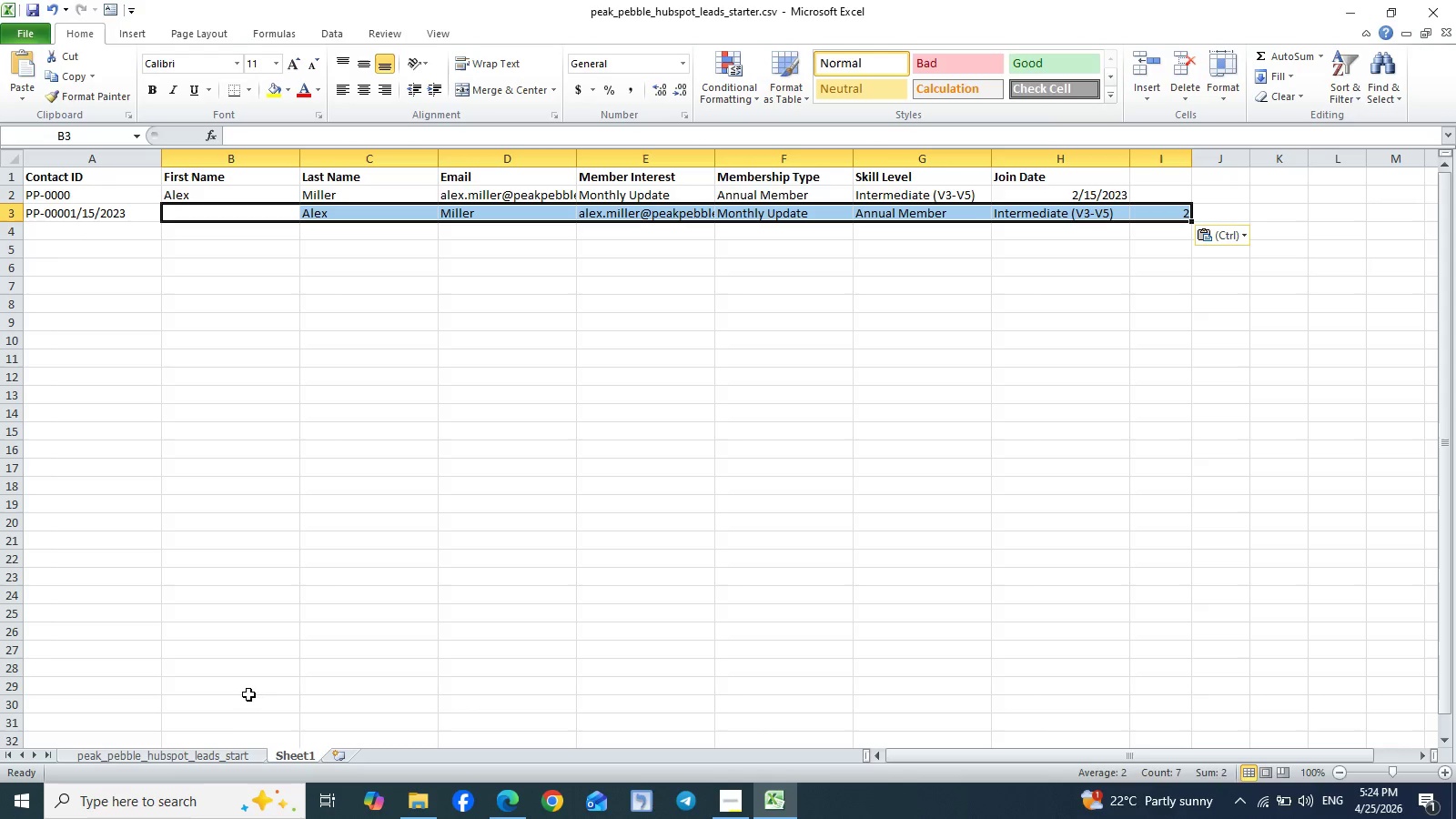 
left_click([205, 748])
 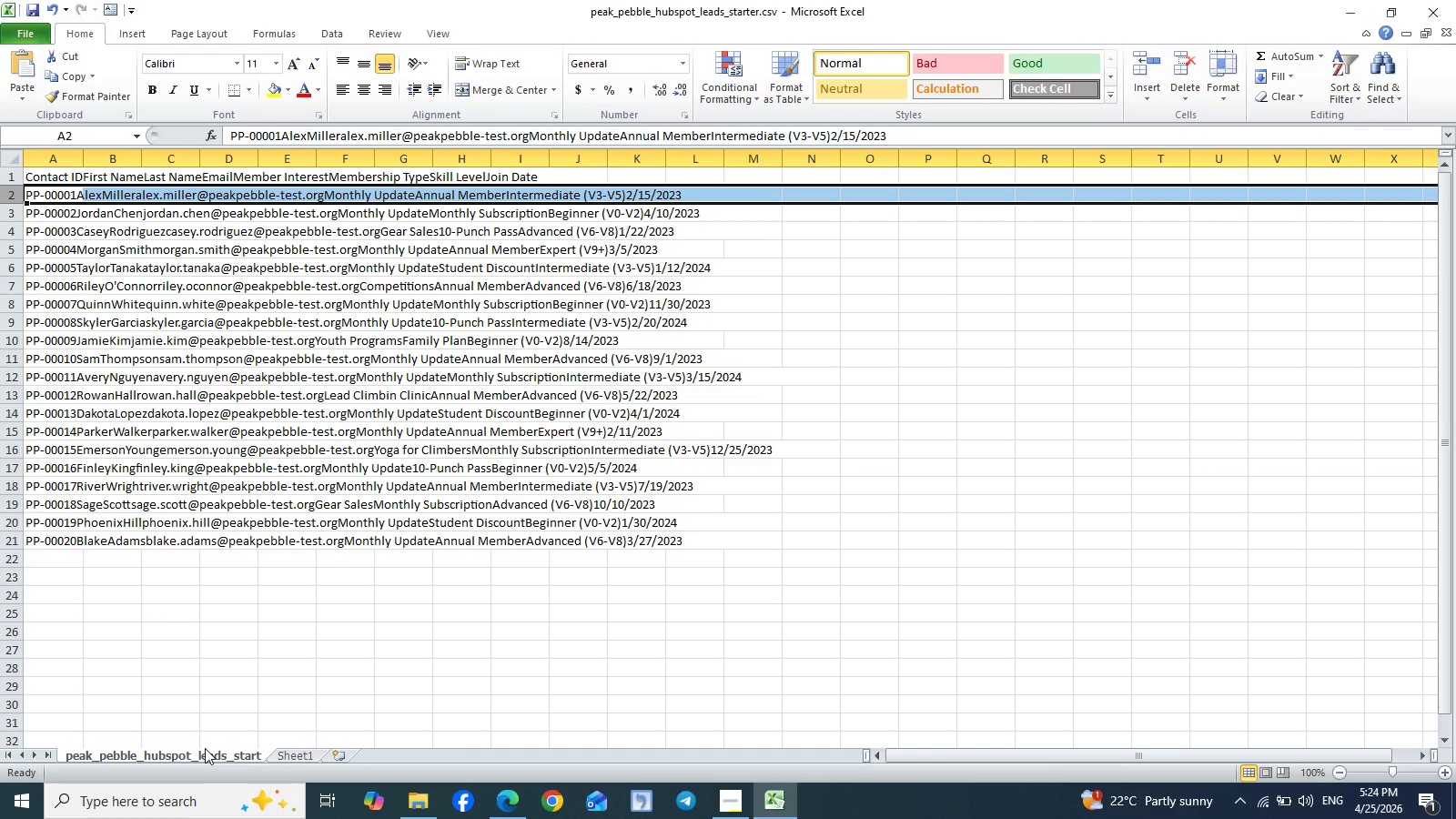 
wait(7.3)
 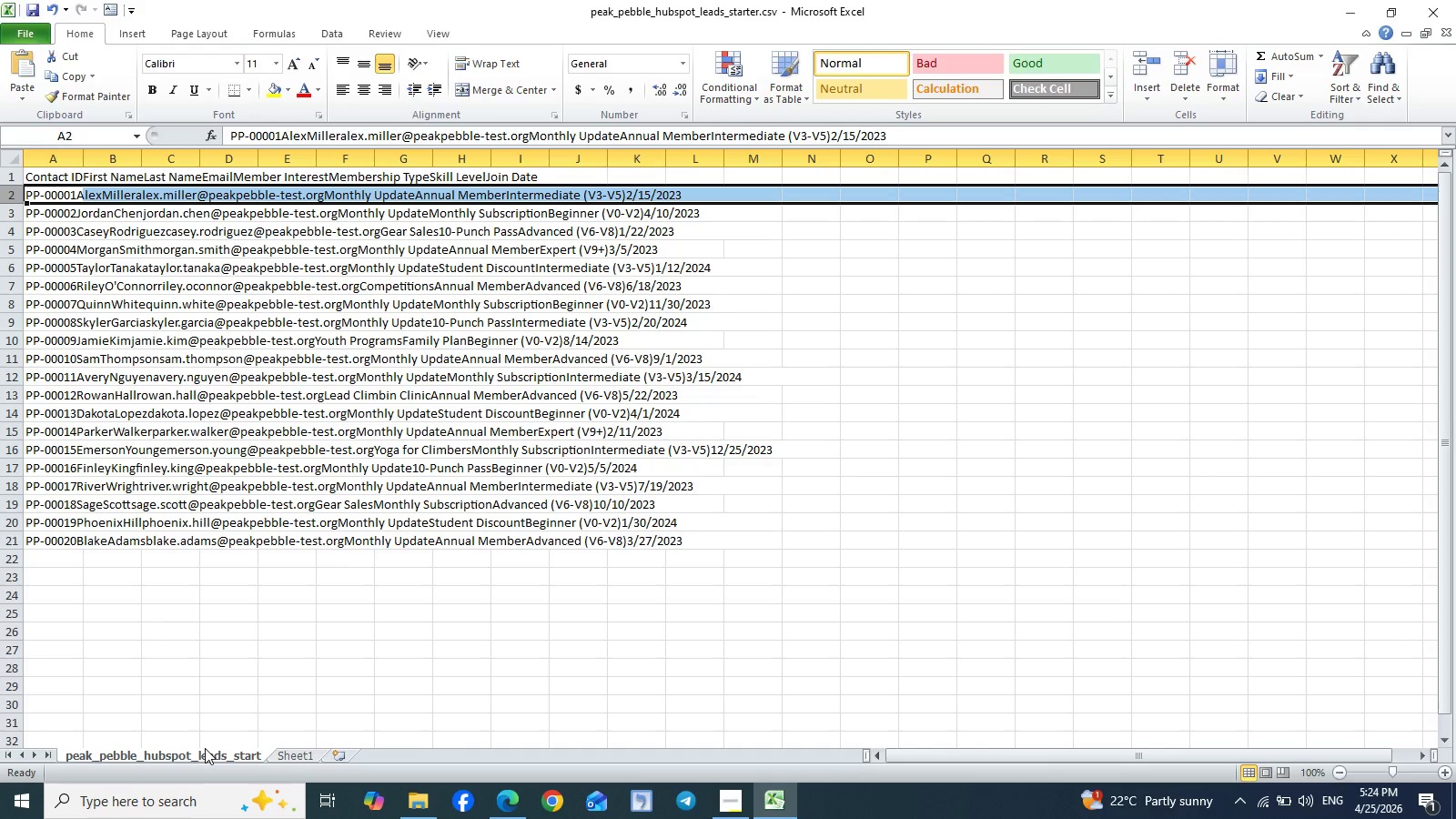 
left_click([295, 757])
 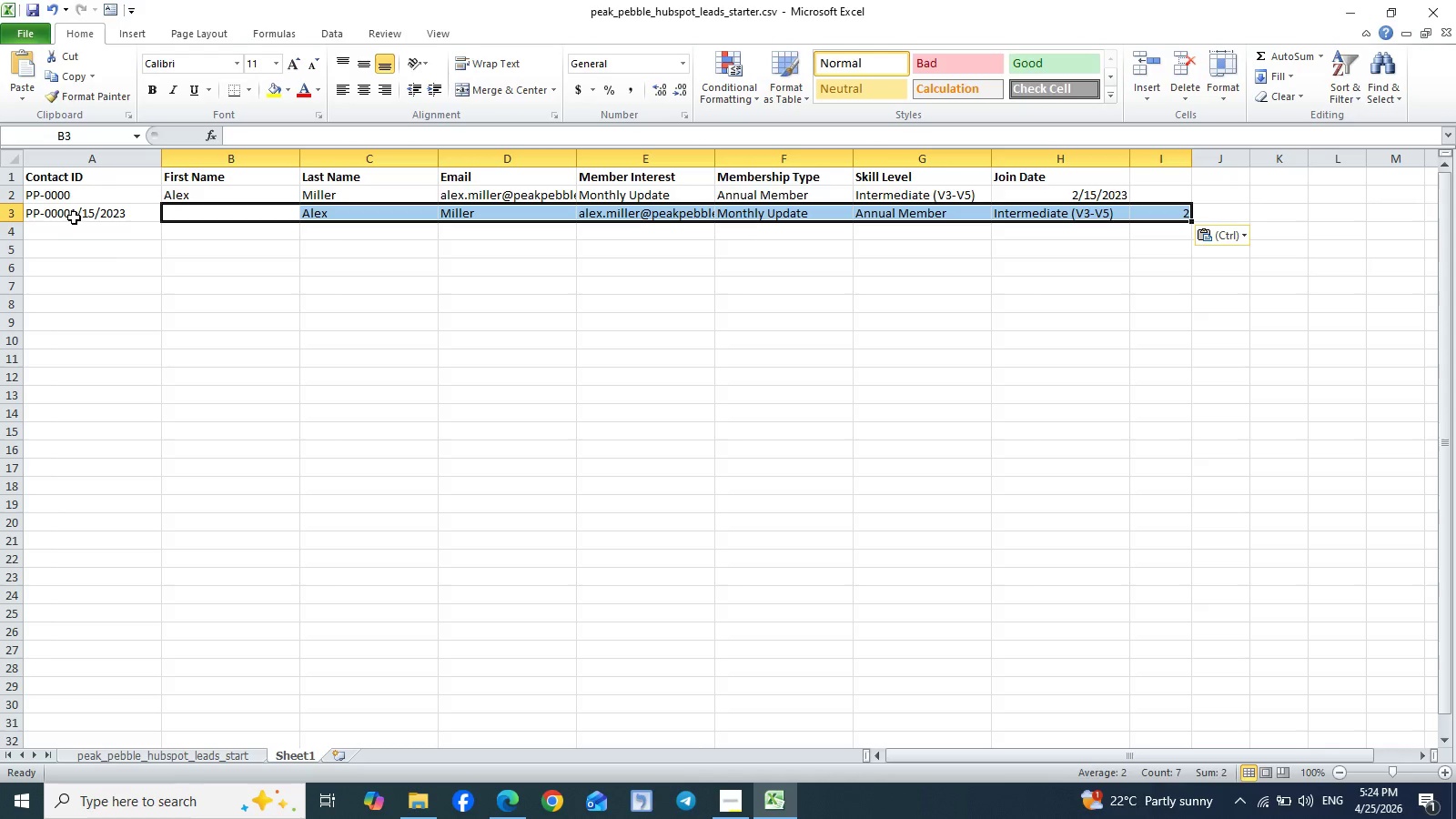 
double_click([74, 210])
 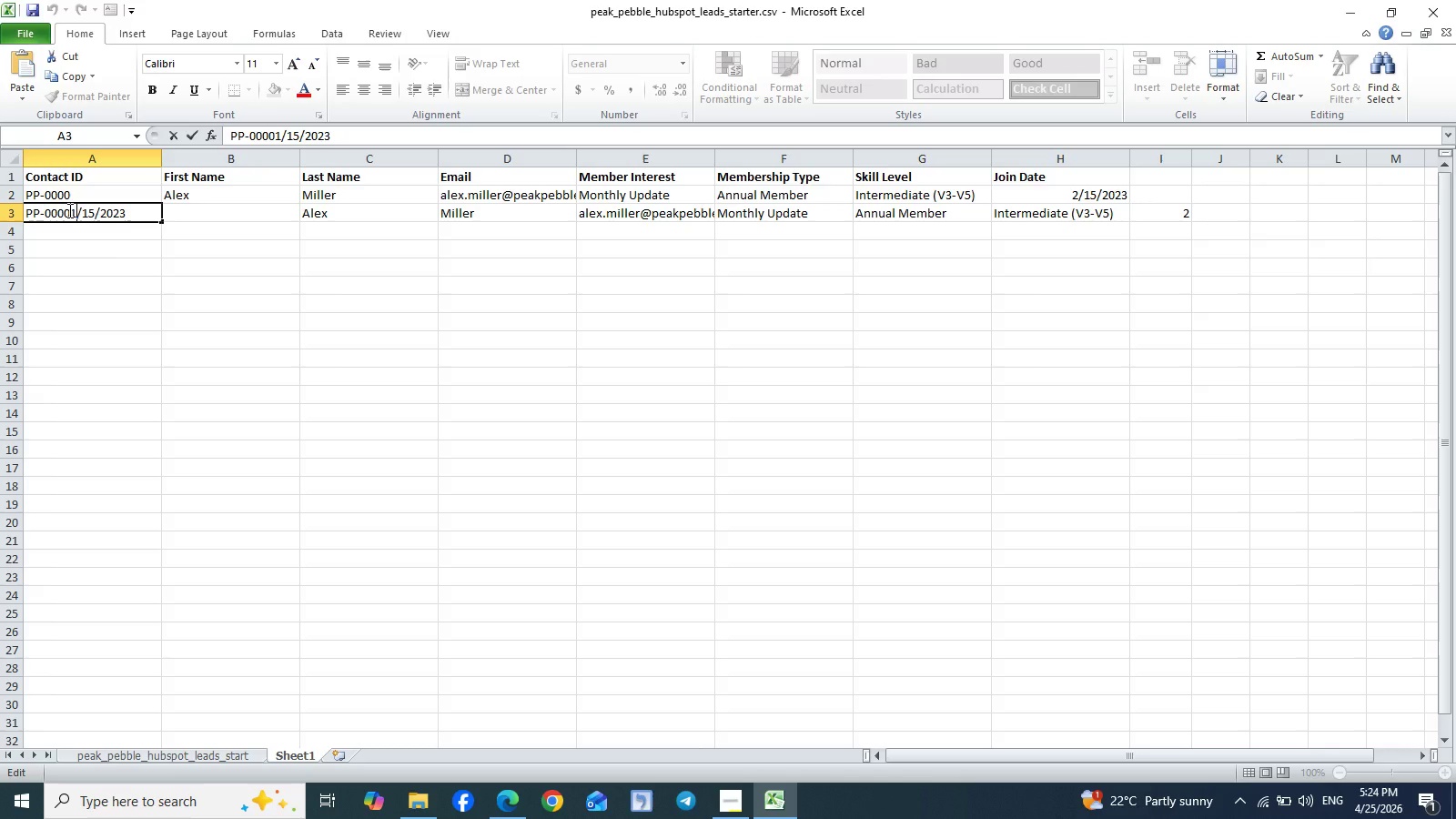 
left_click_drag(start_coordinate=[68, 210], to_coordinate=[142, 214])
 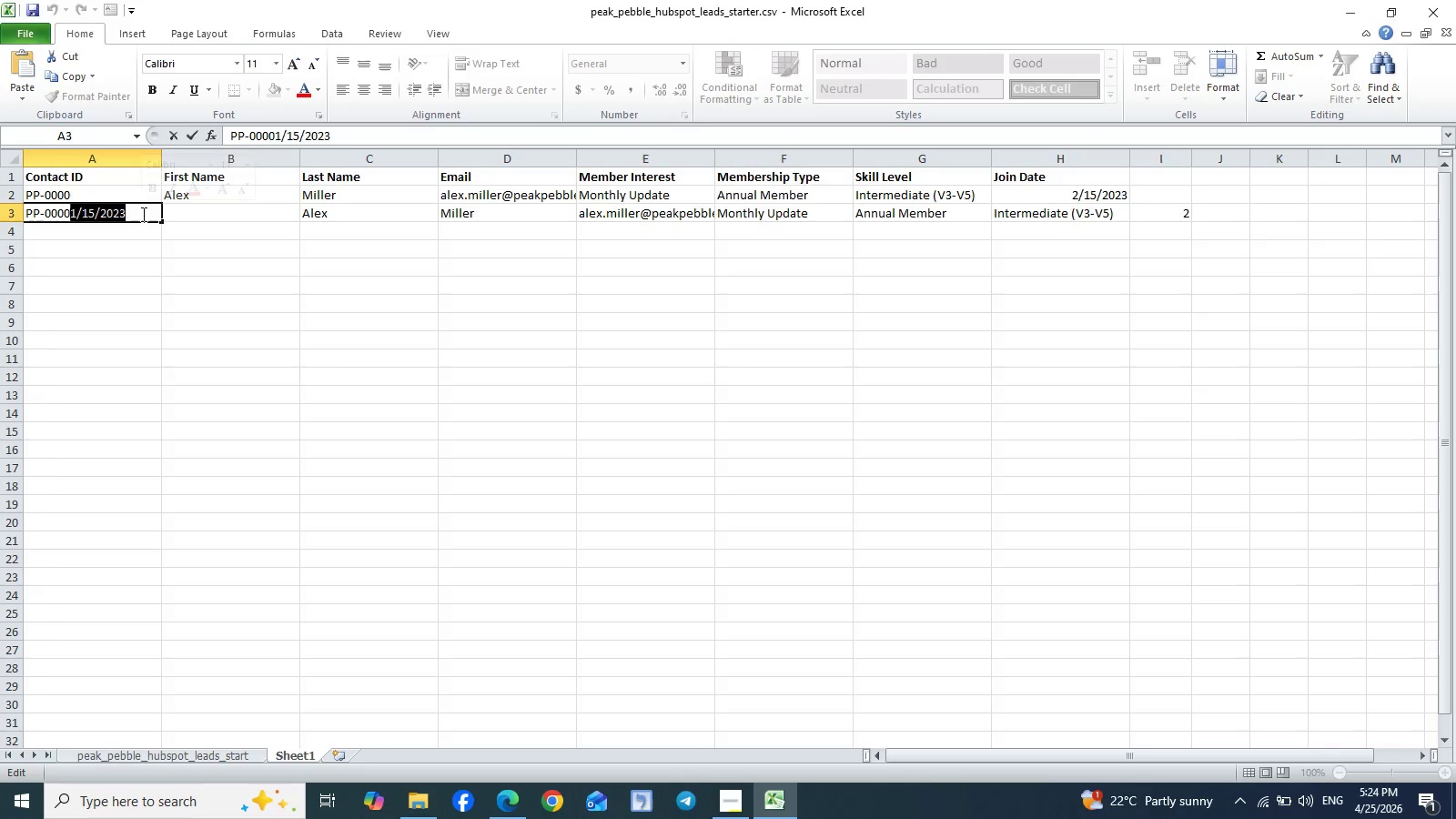 
key(Backspace)
 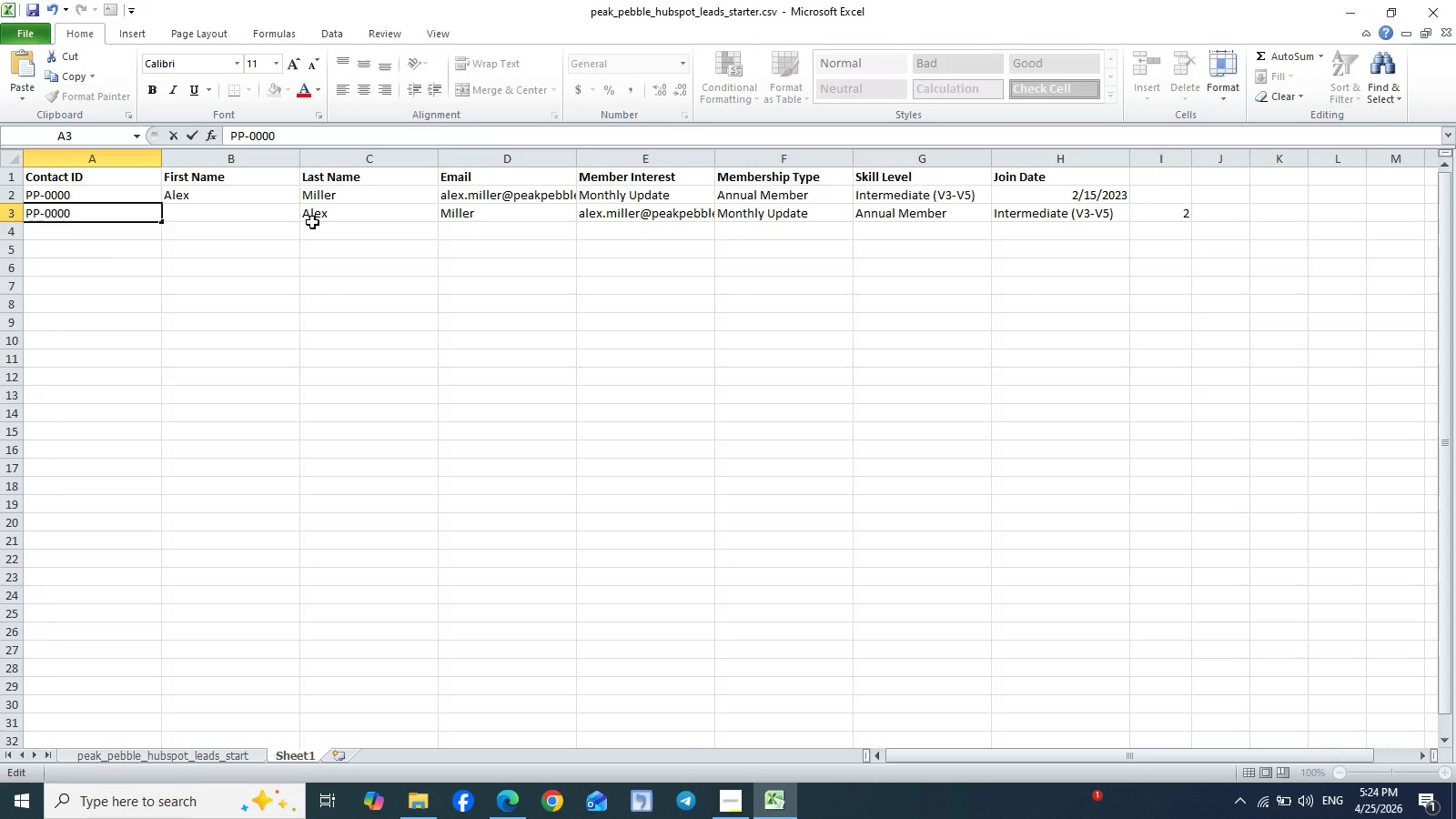 
left_click_drag(start_coordinate=[310, 218], to_coordinate=[1048, 216])
 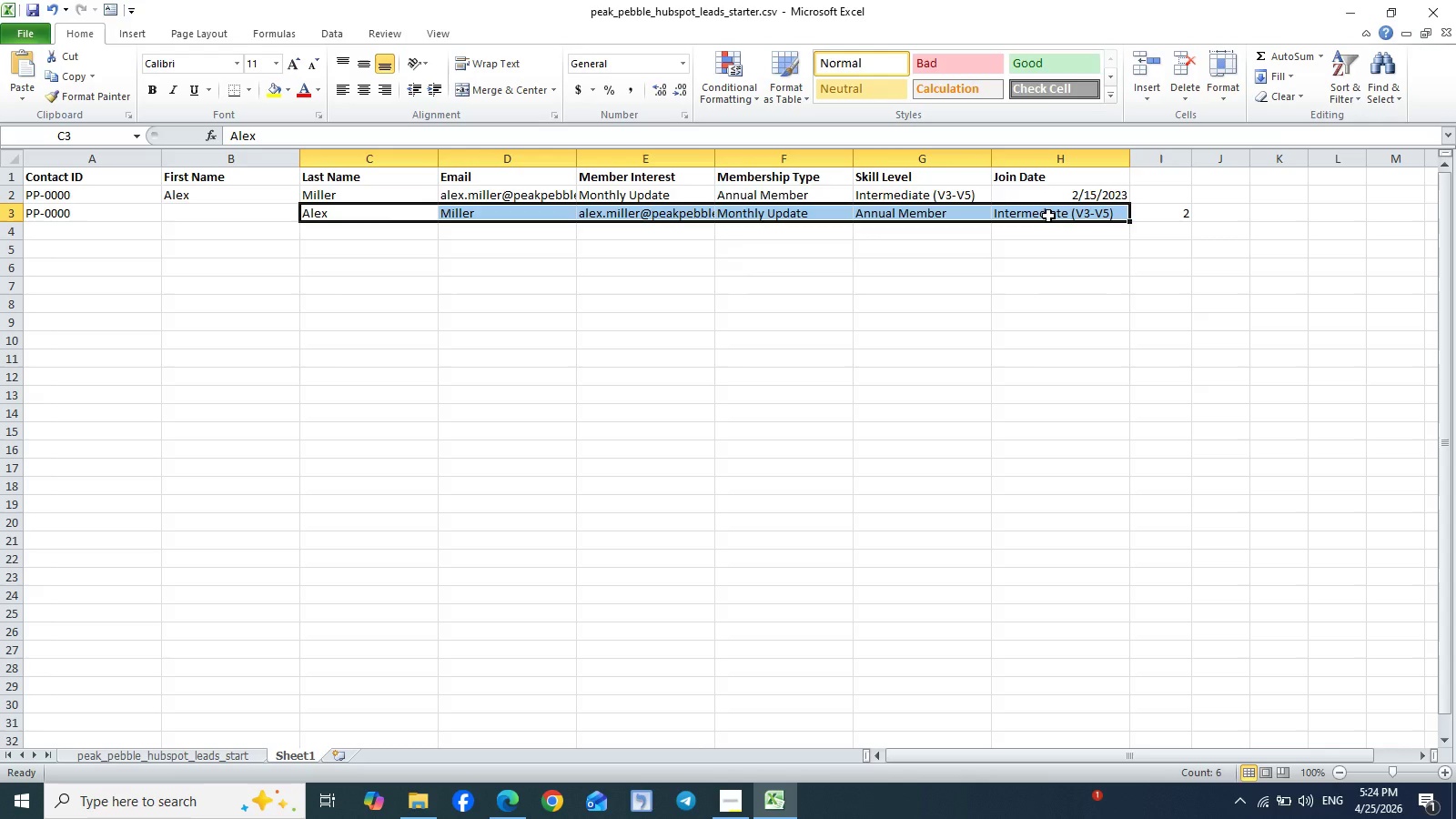 
key(Control+X)
 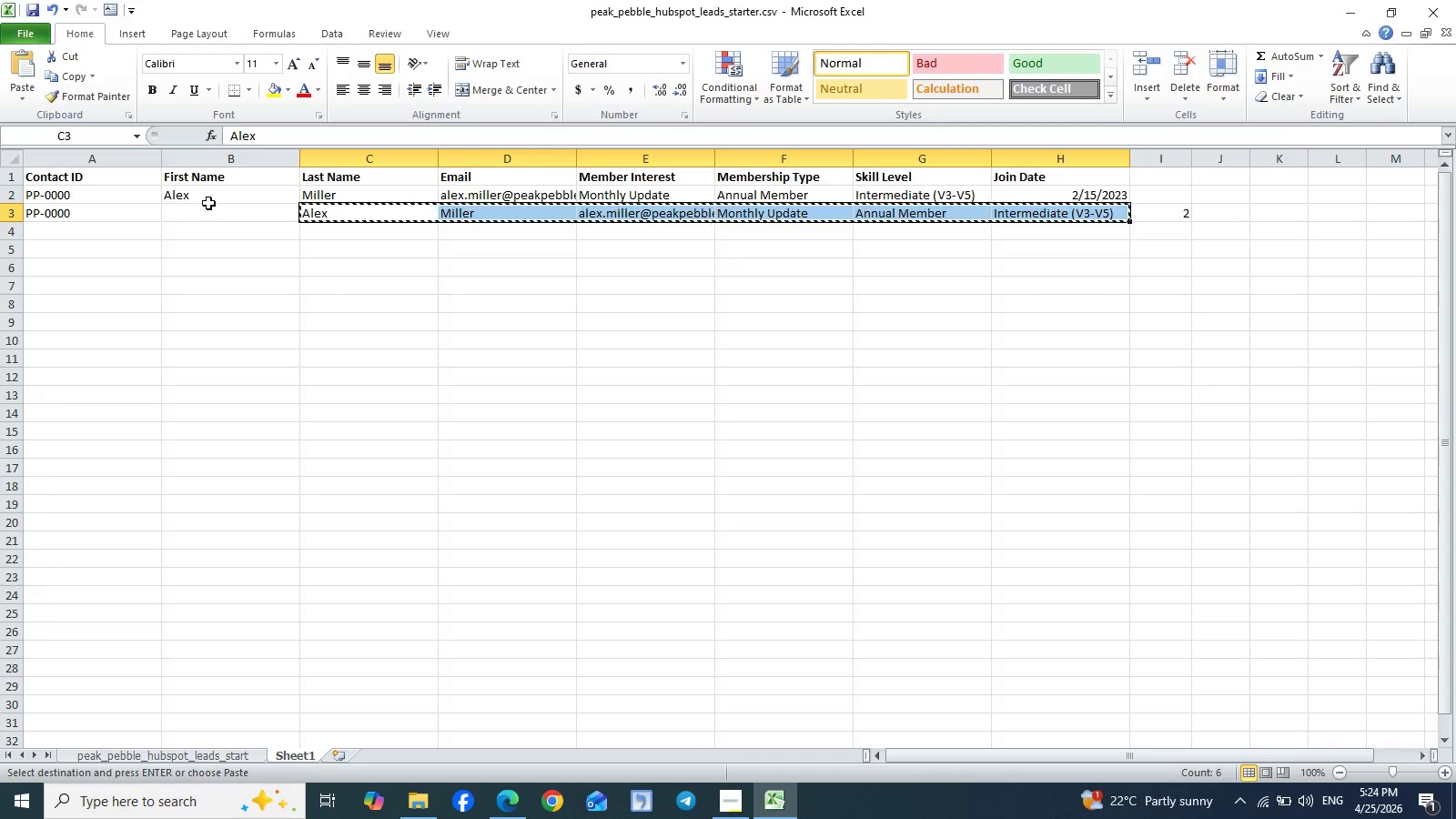 
left_click([188, 218])
 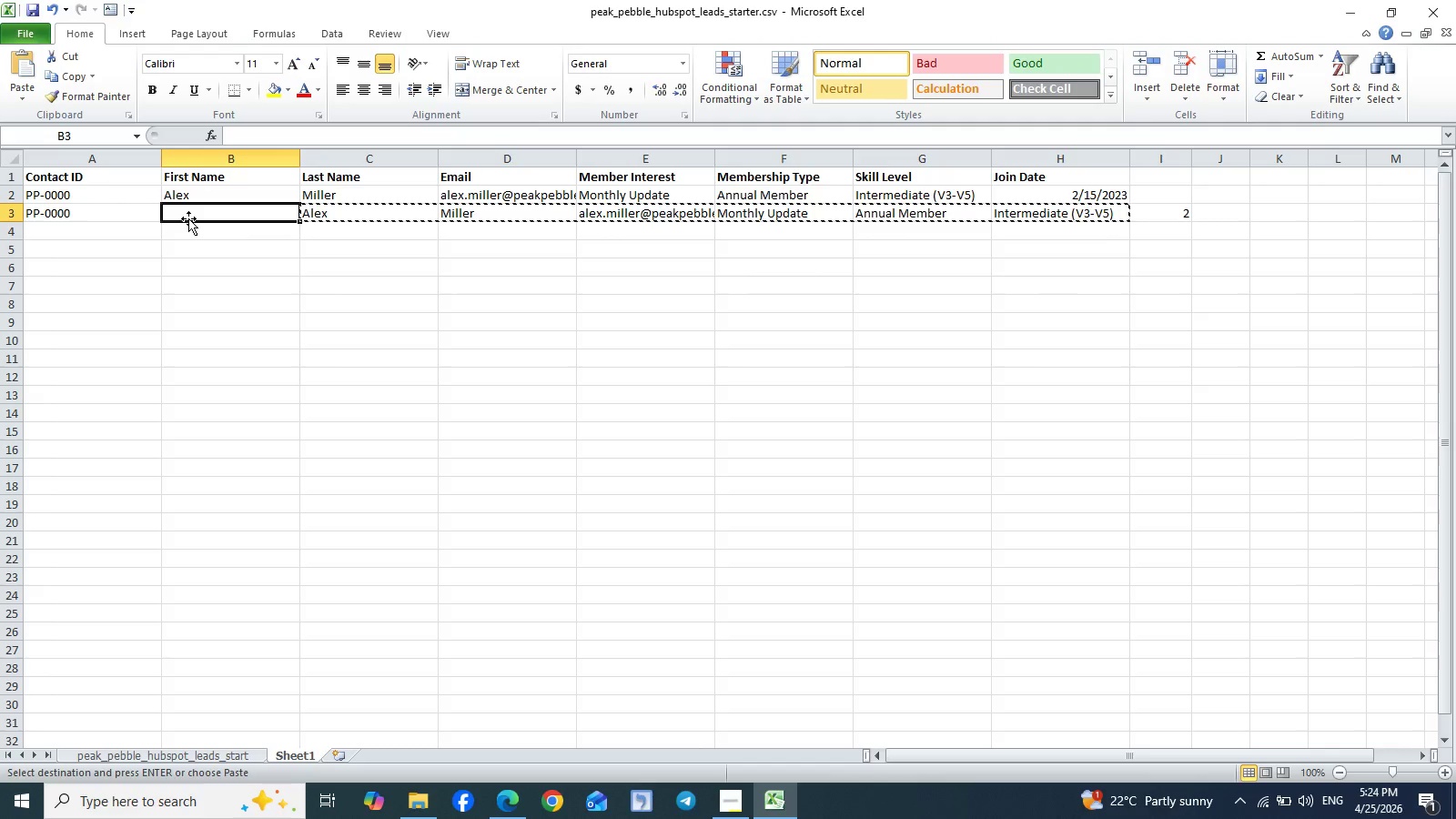 
key(Control+V)
 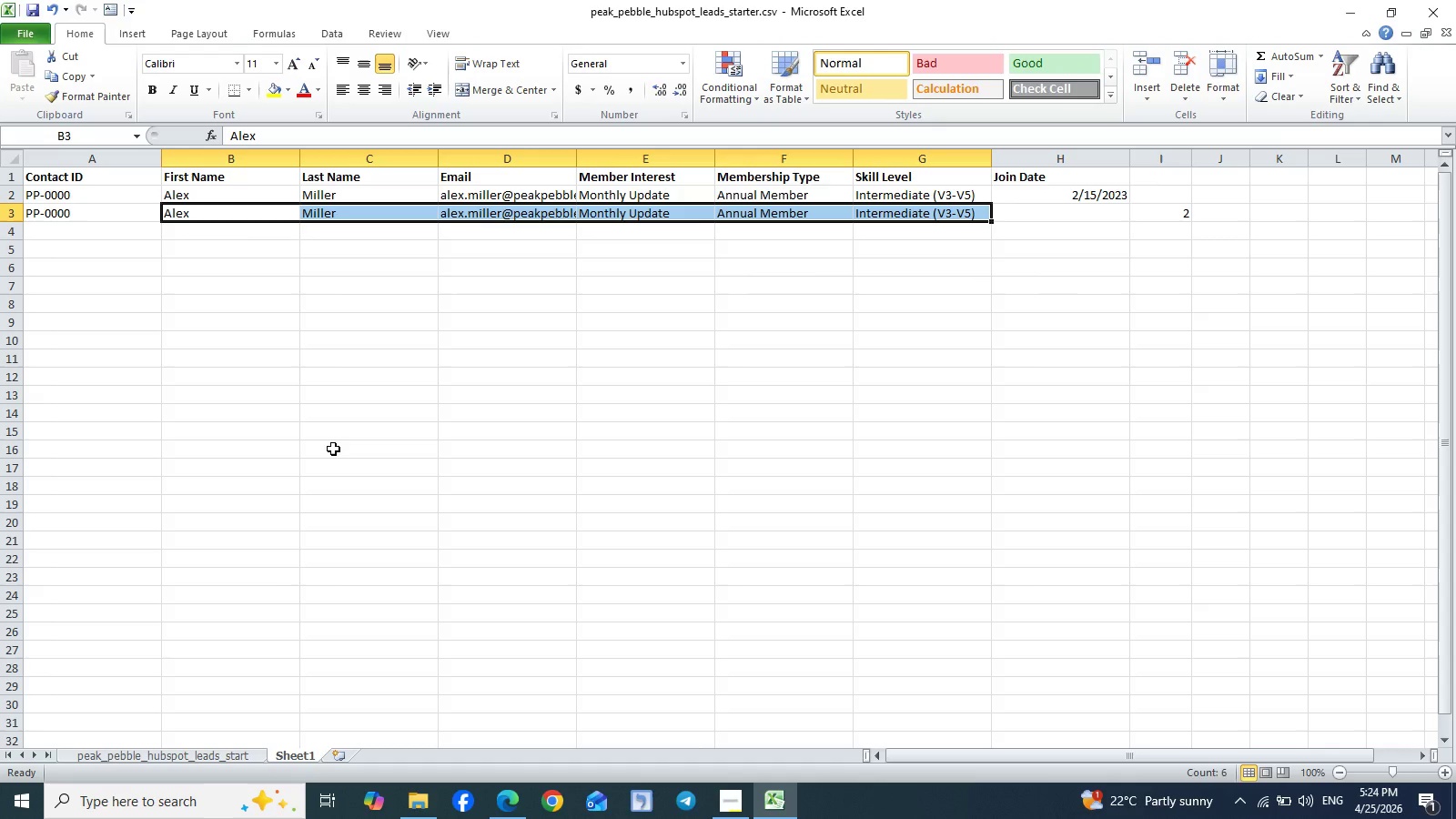 
left_click([207, 759])
 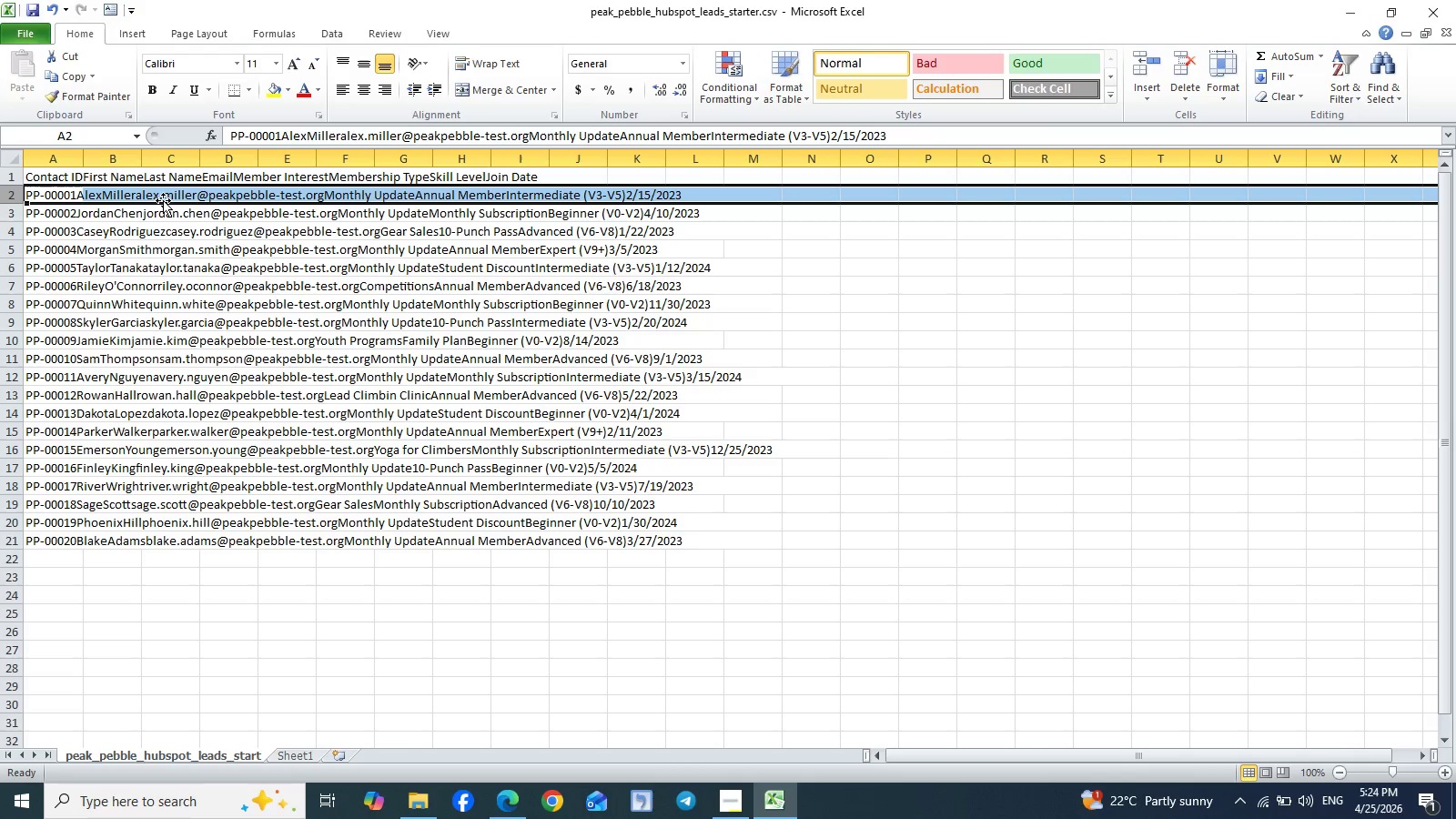 
double_click([116, 197])
 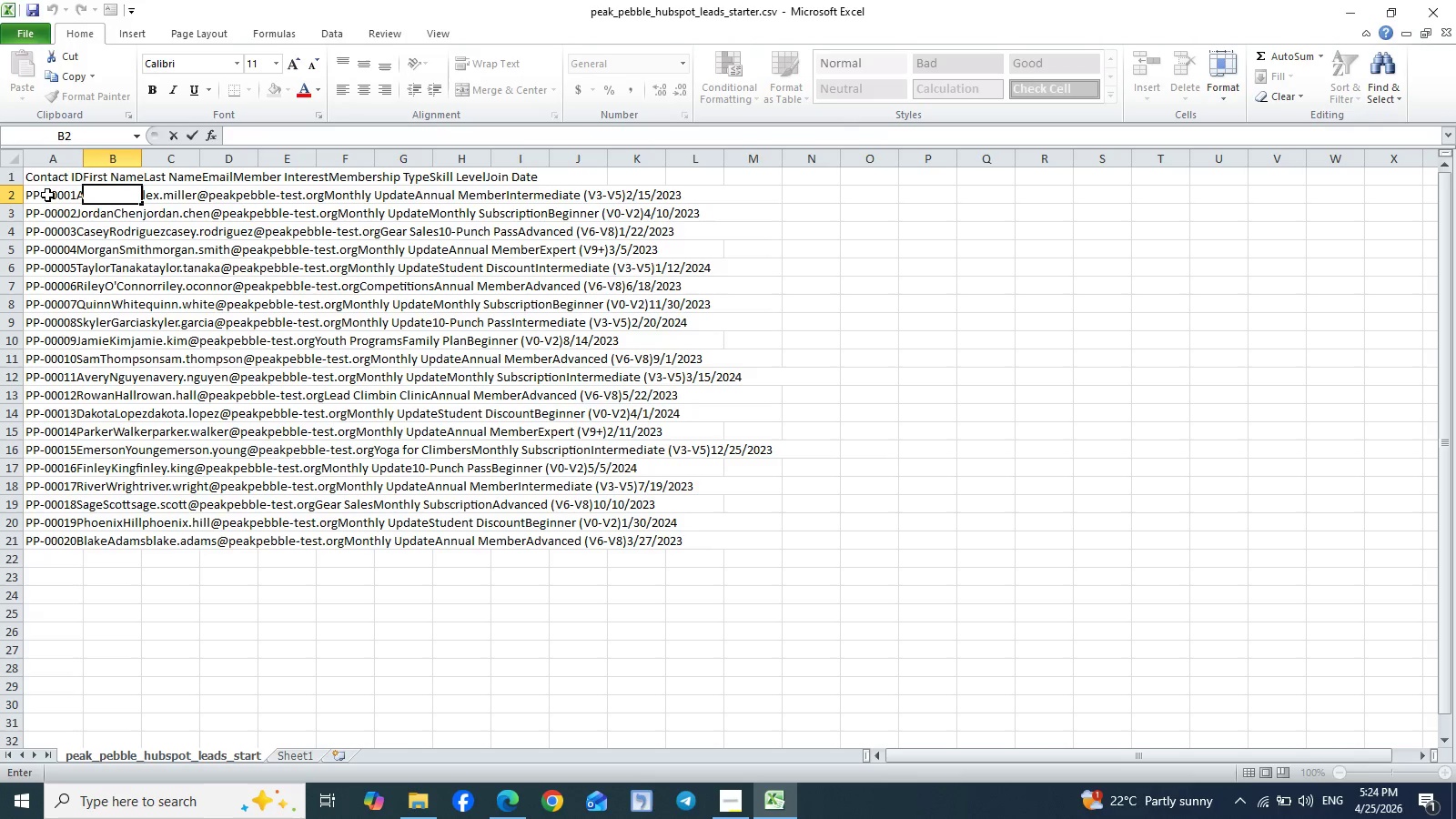 
double_click([47, 195])
 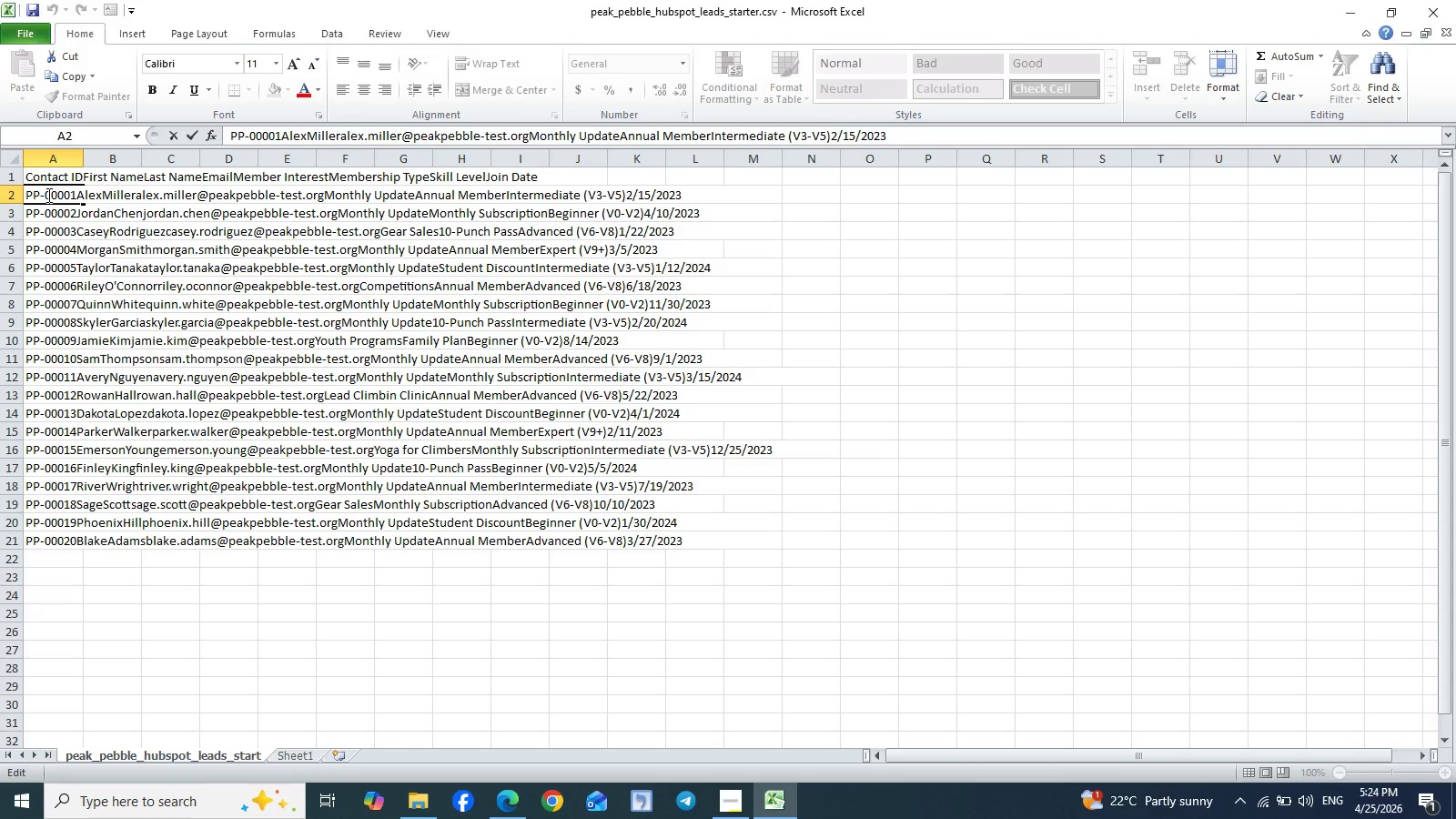 
double_click([47, 195])
 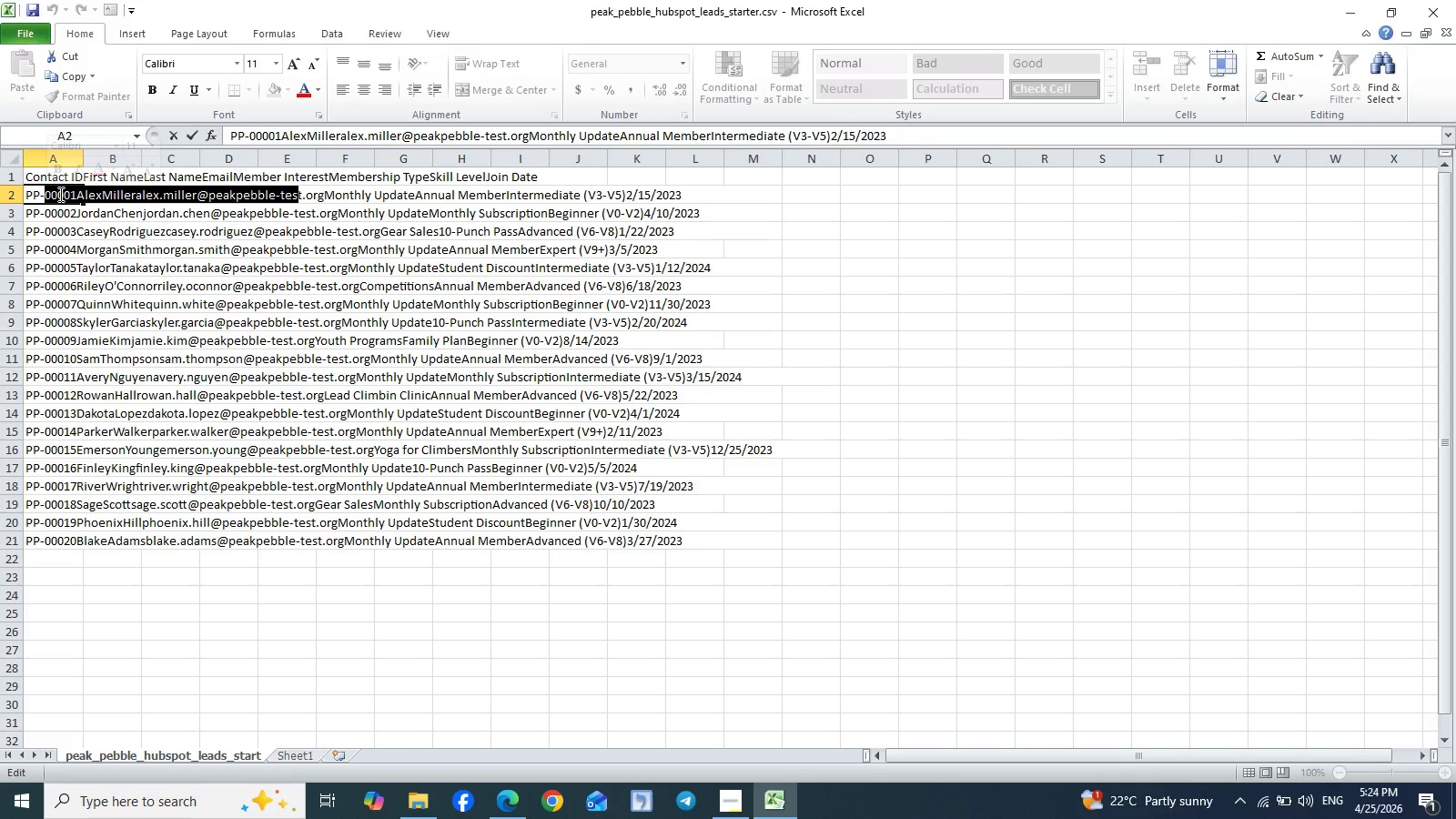 
left_click([68, 194])
 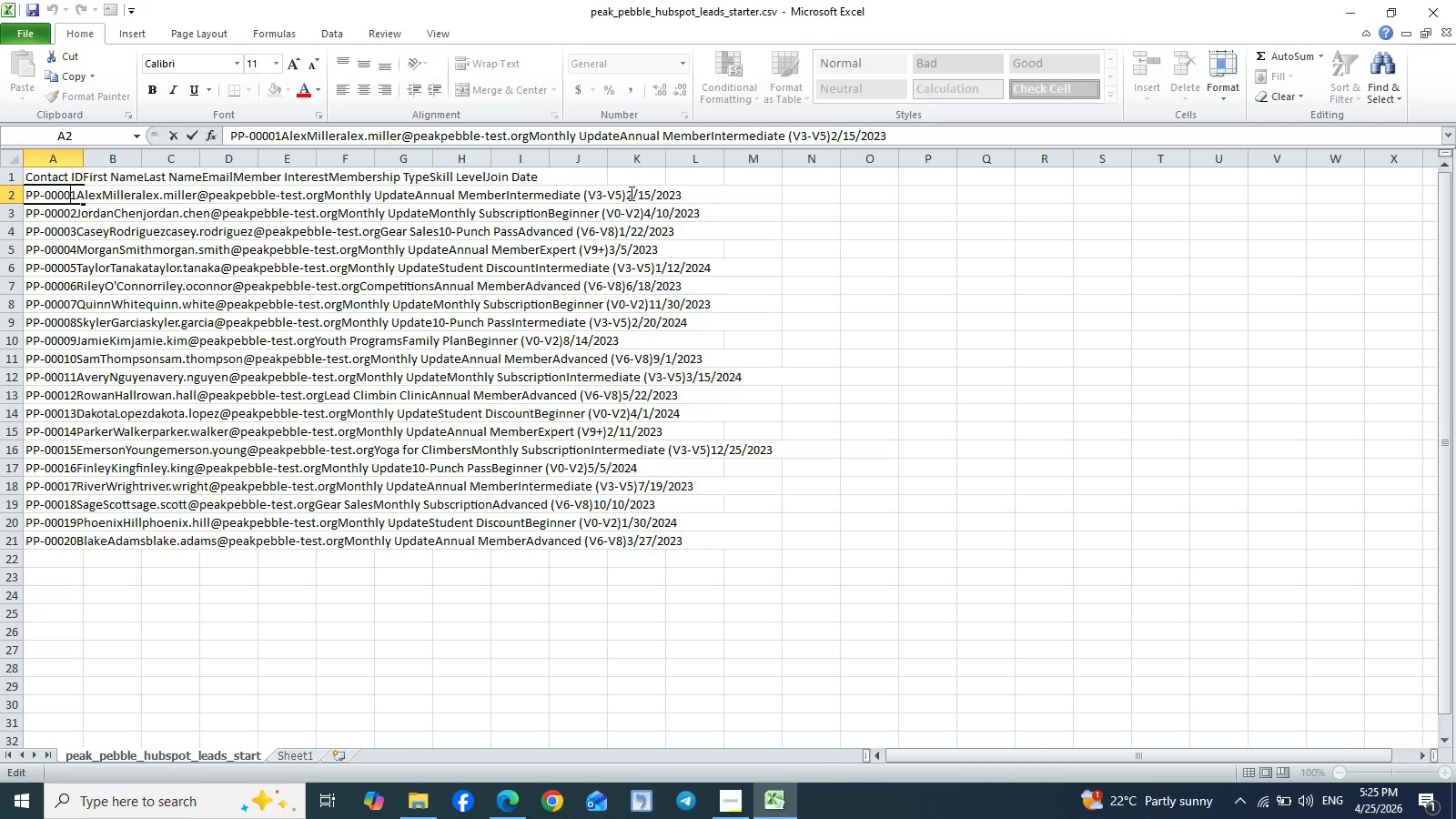 
left_click([626, 193])
 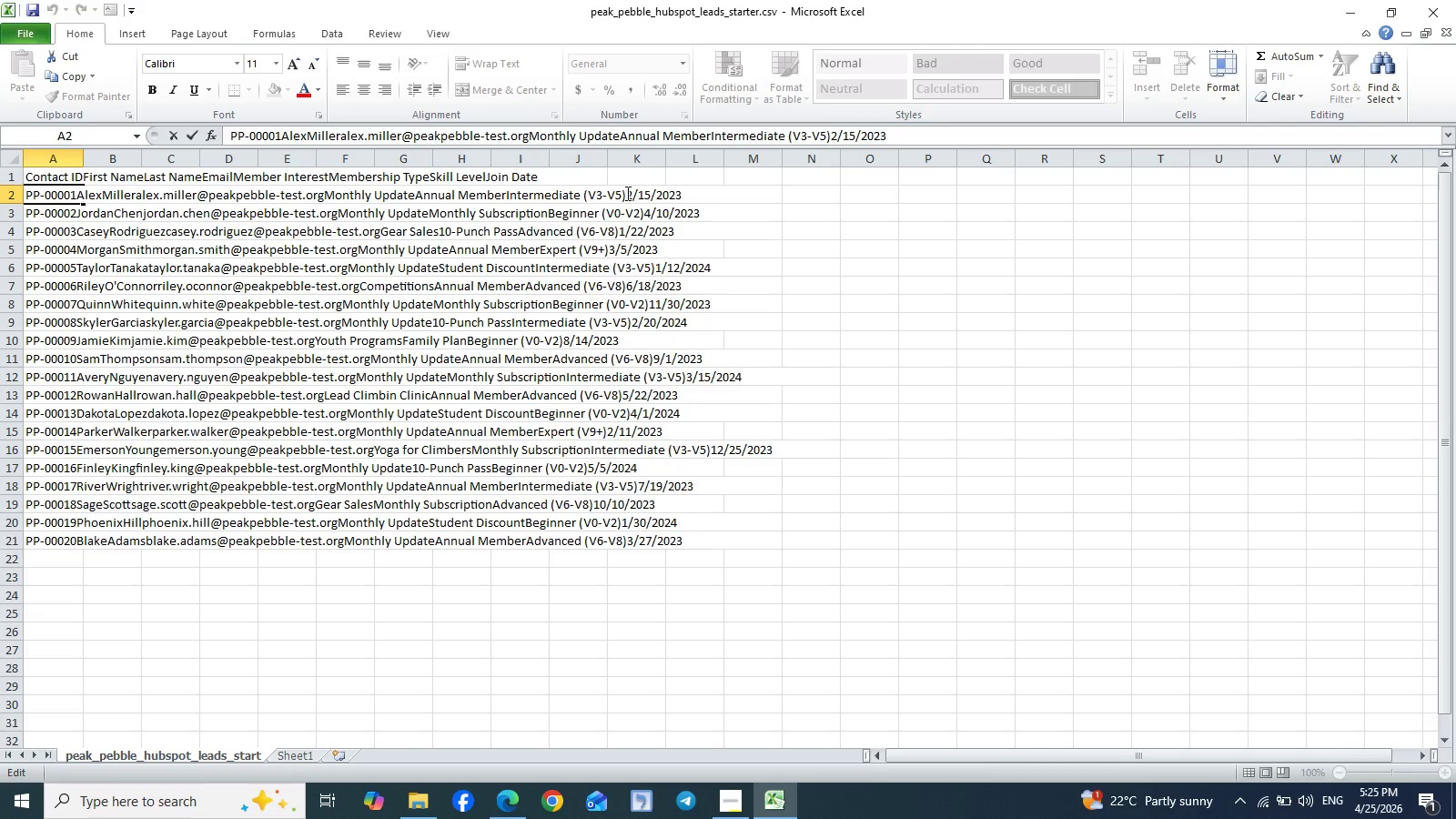 
left_click_drag(start_coordinate=[626, 193], to_coordinate=[688, 192])
 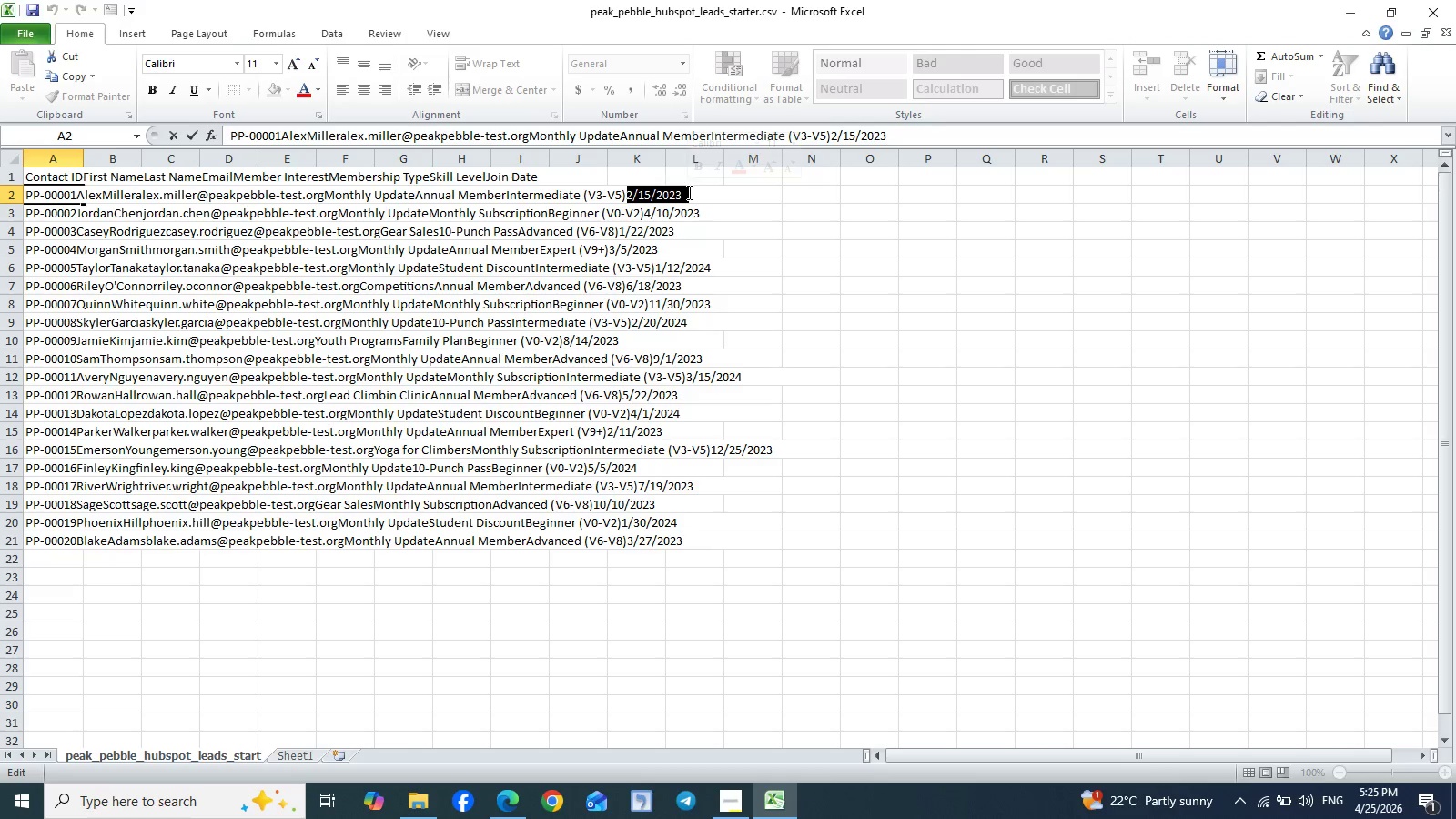 
key(Control+C)
 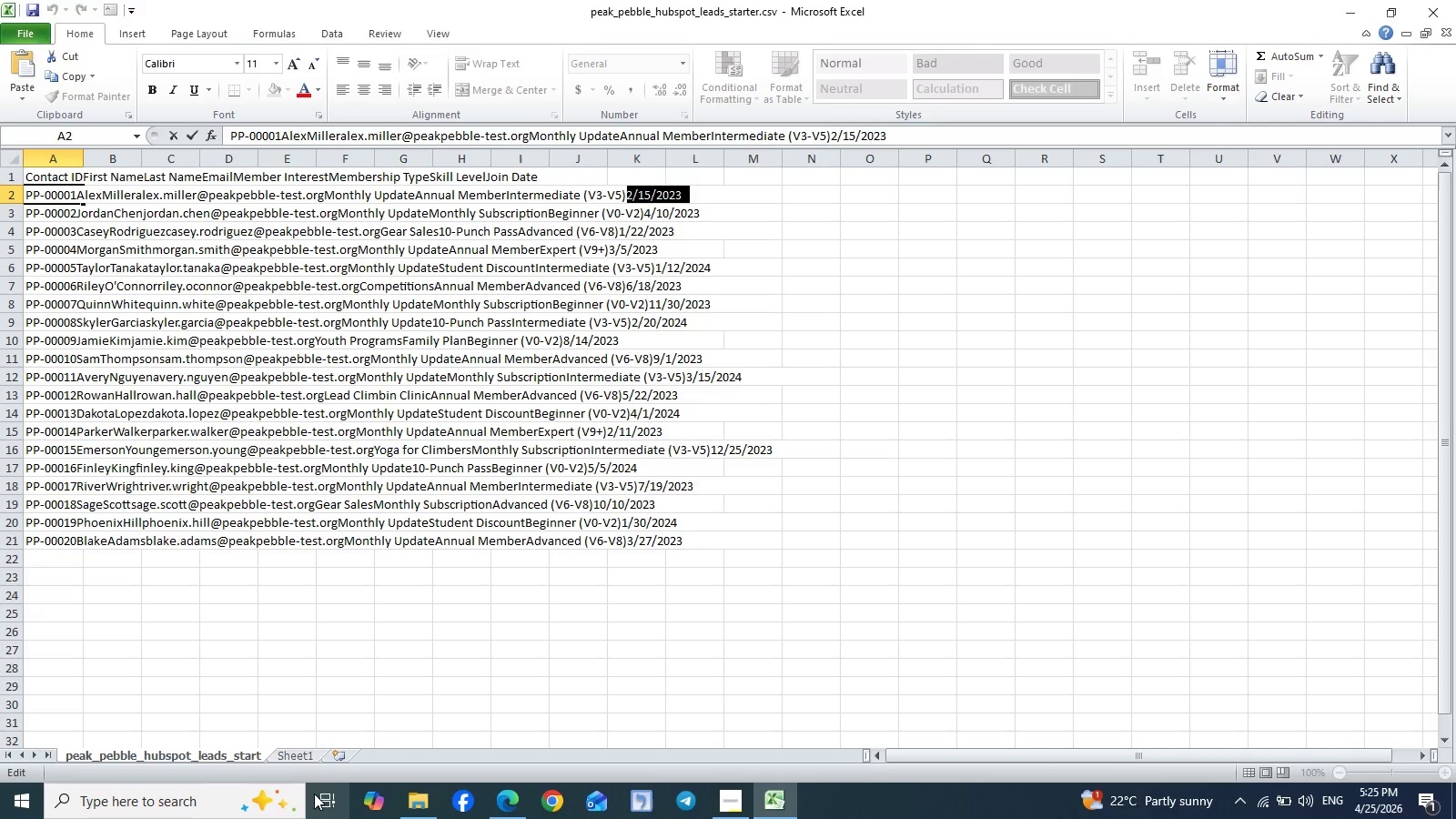 
left_click([303, 752])
 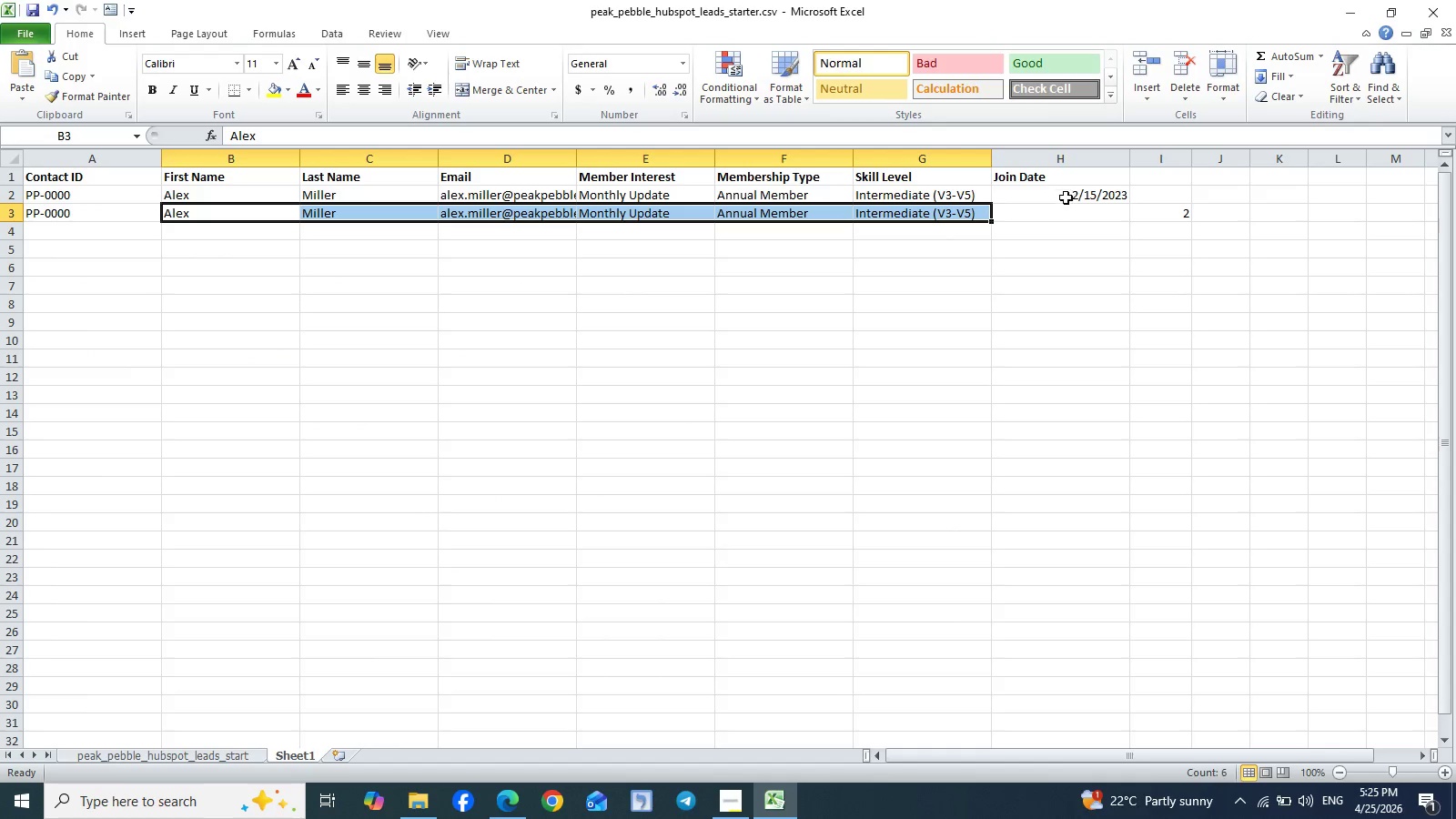 
left_click([1055, 215])
 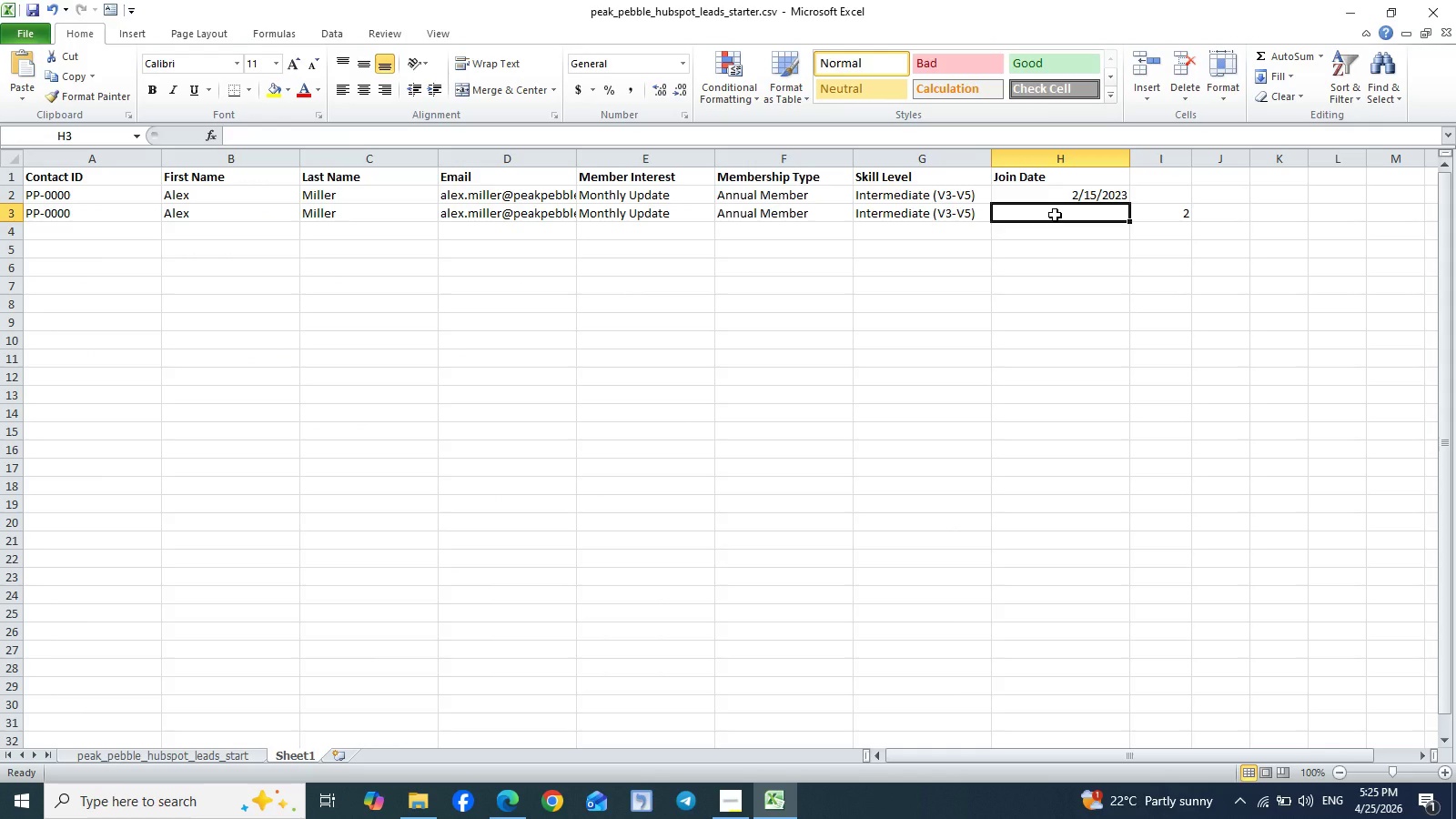 
key(Control+V)
 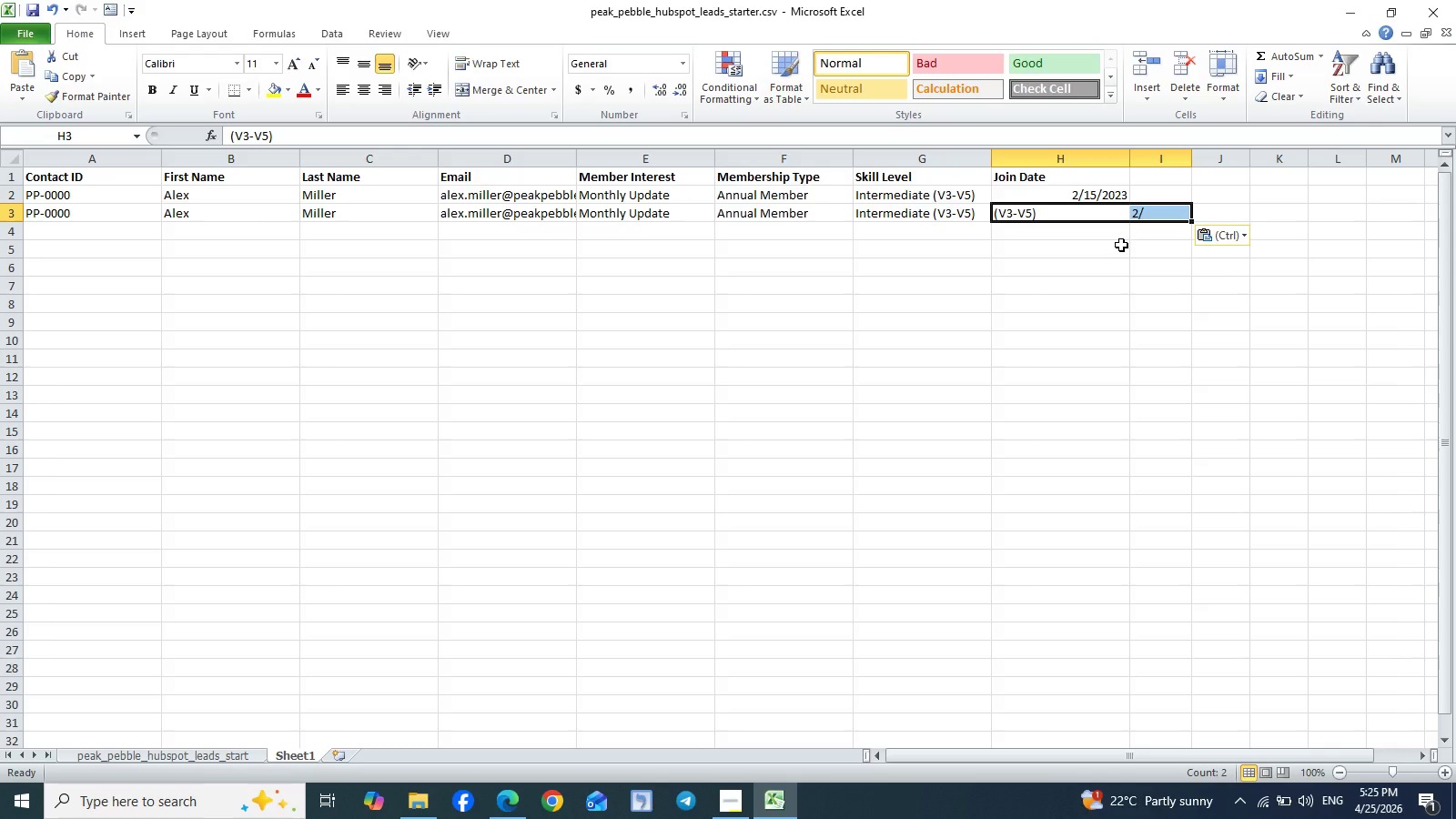 
wait(5.36)
 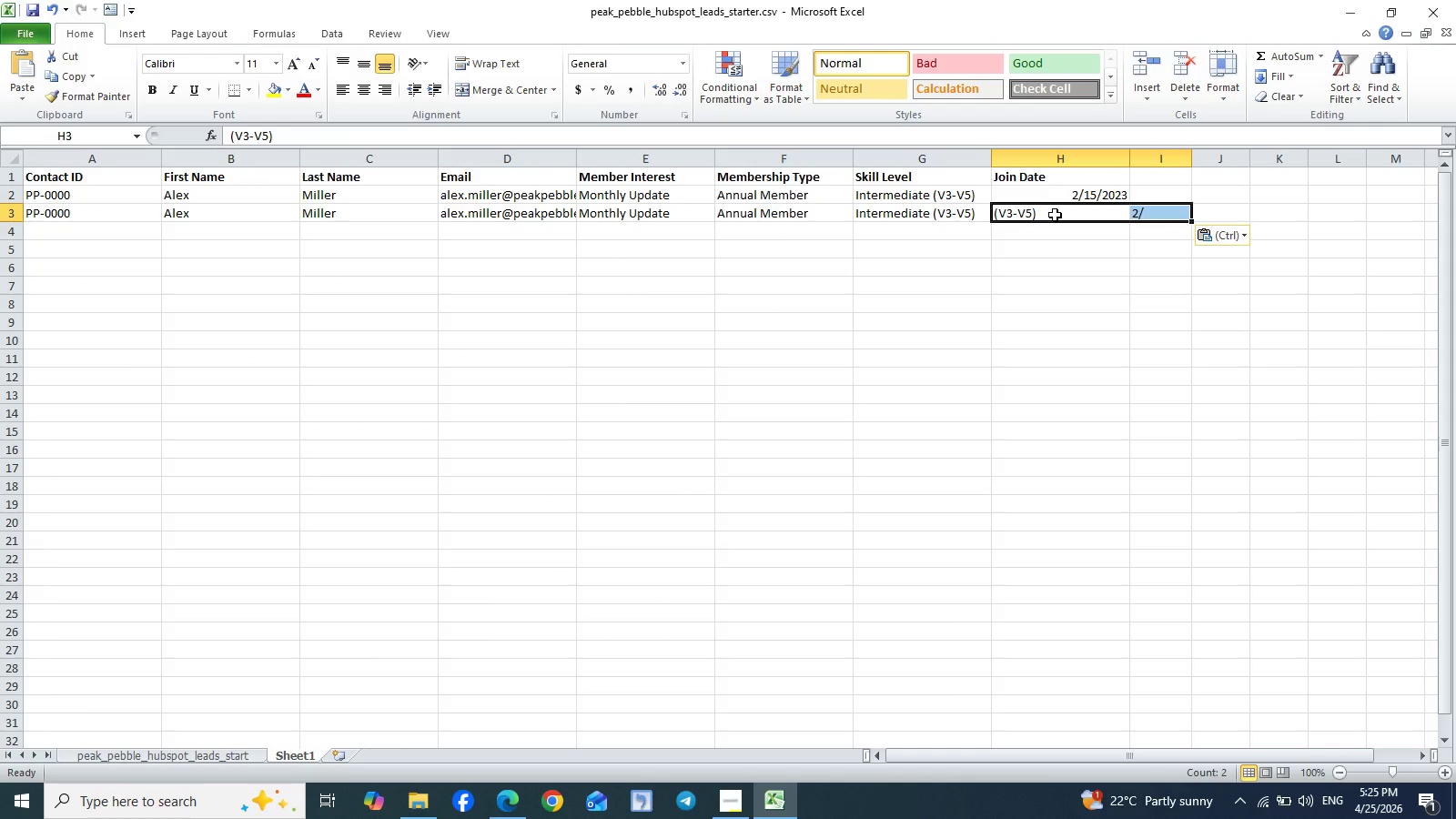 
key(Delete)
 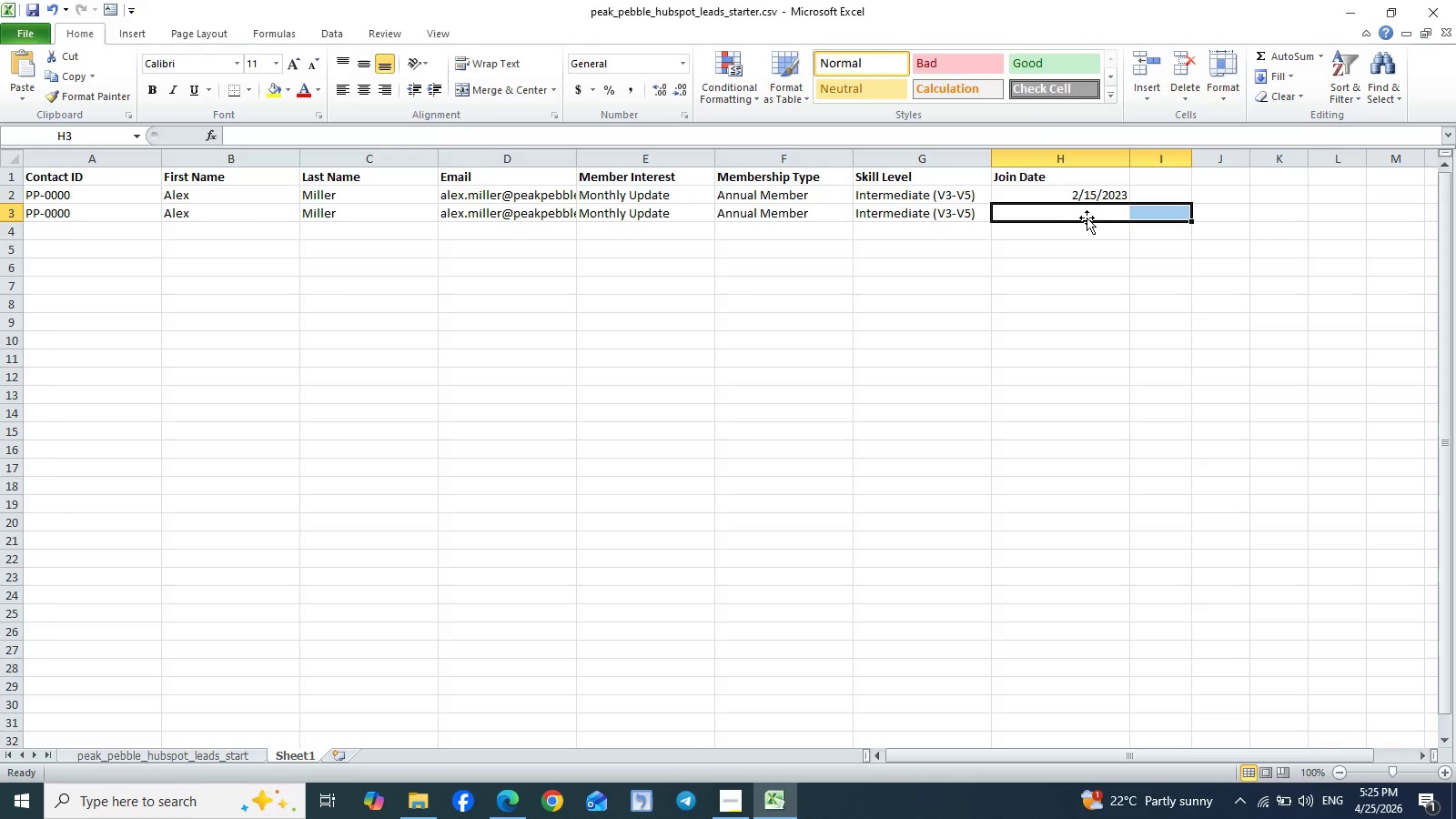 
left_click([1077, 217])
 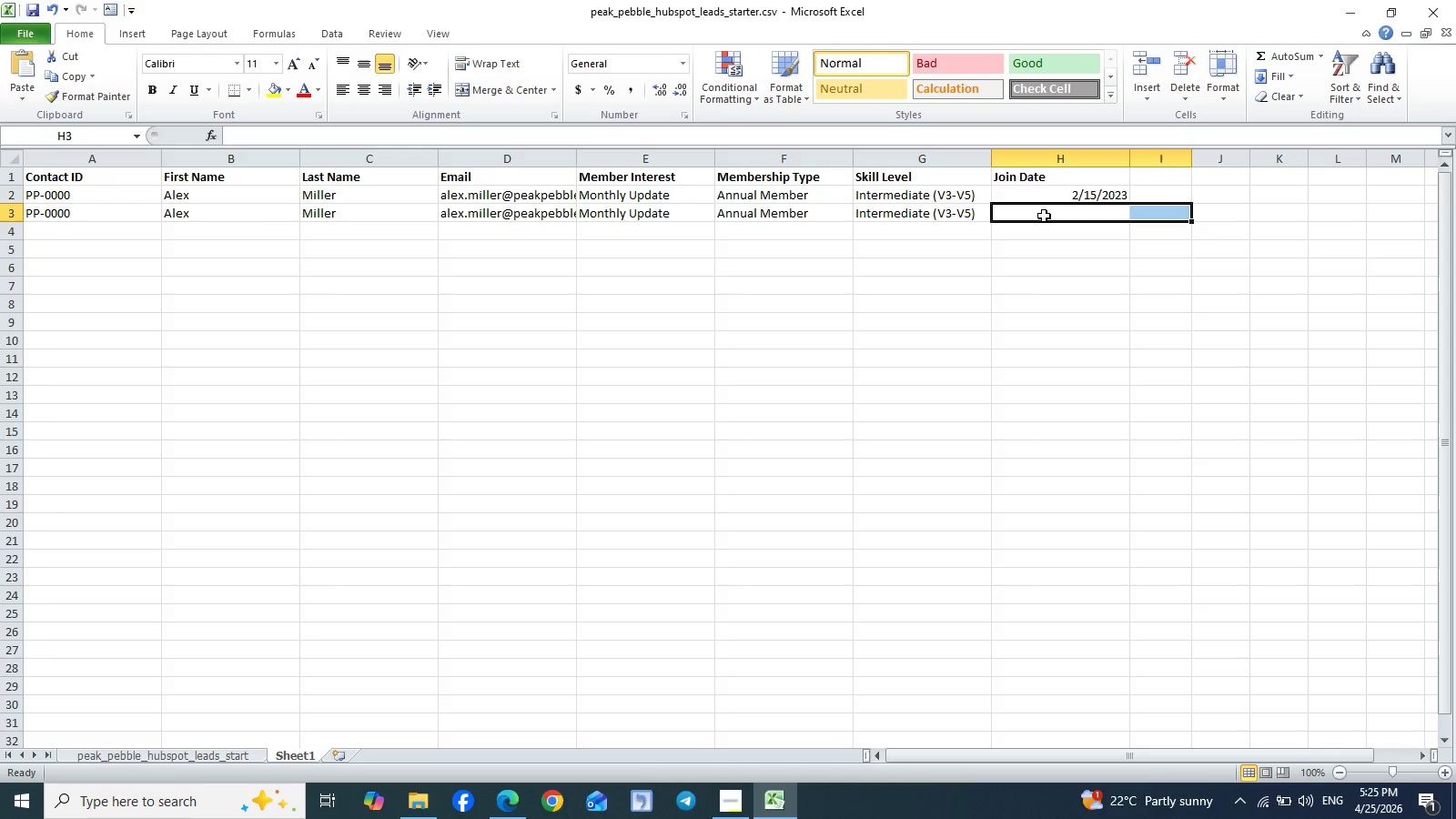 
left_click([1044, 216])
 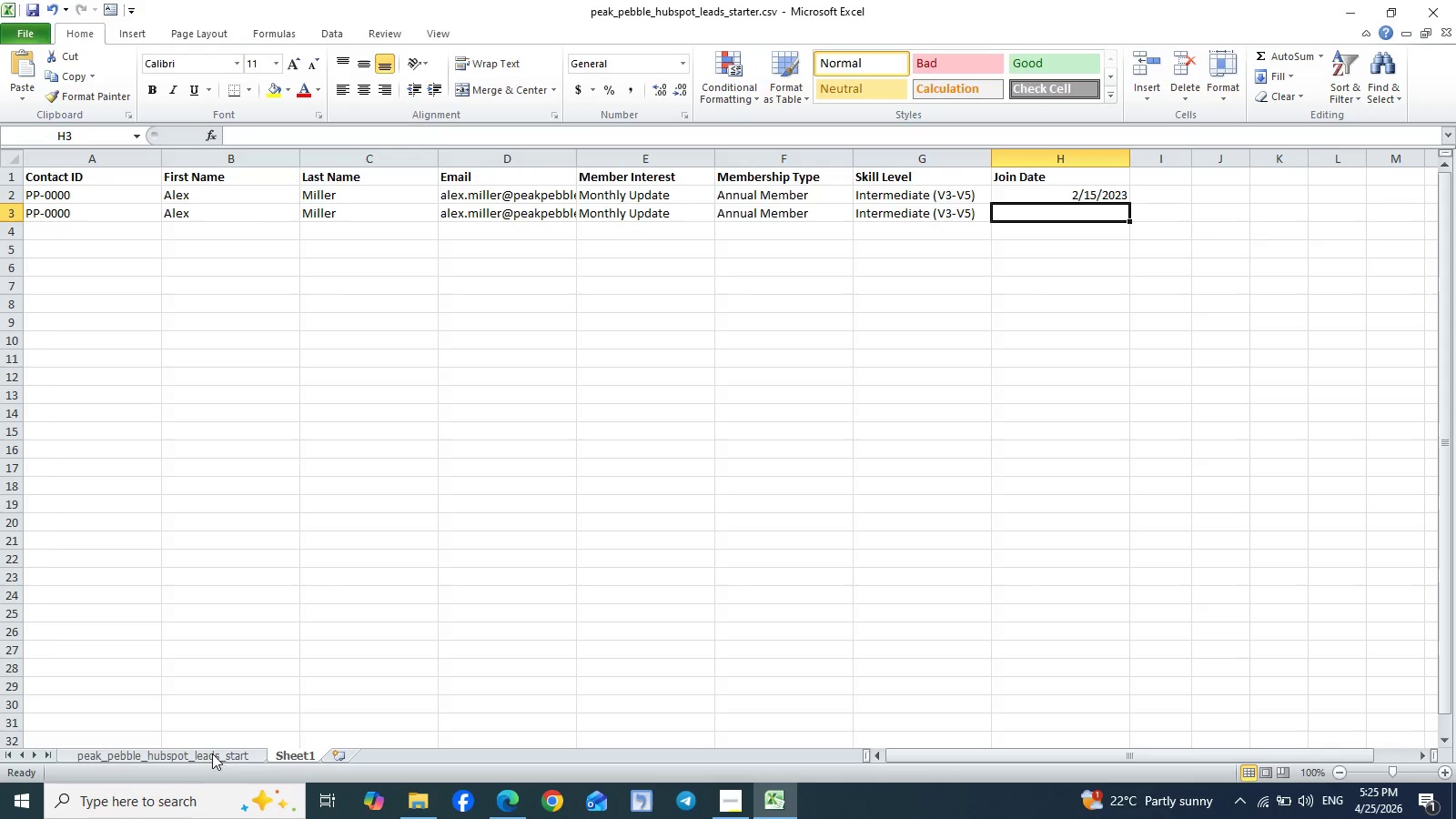 
left_click([214, 750])
 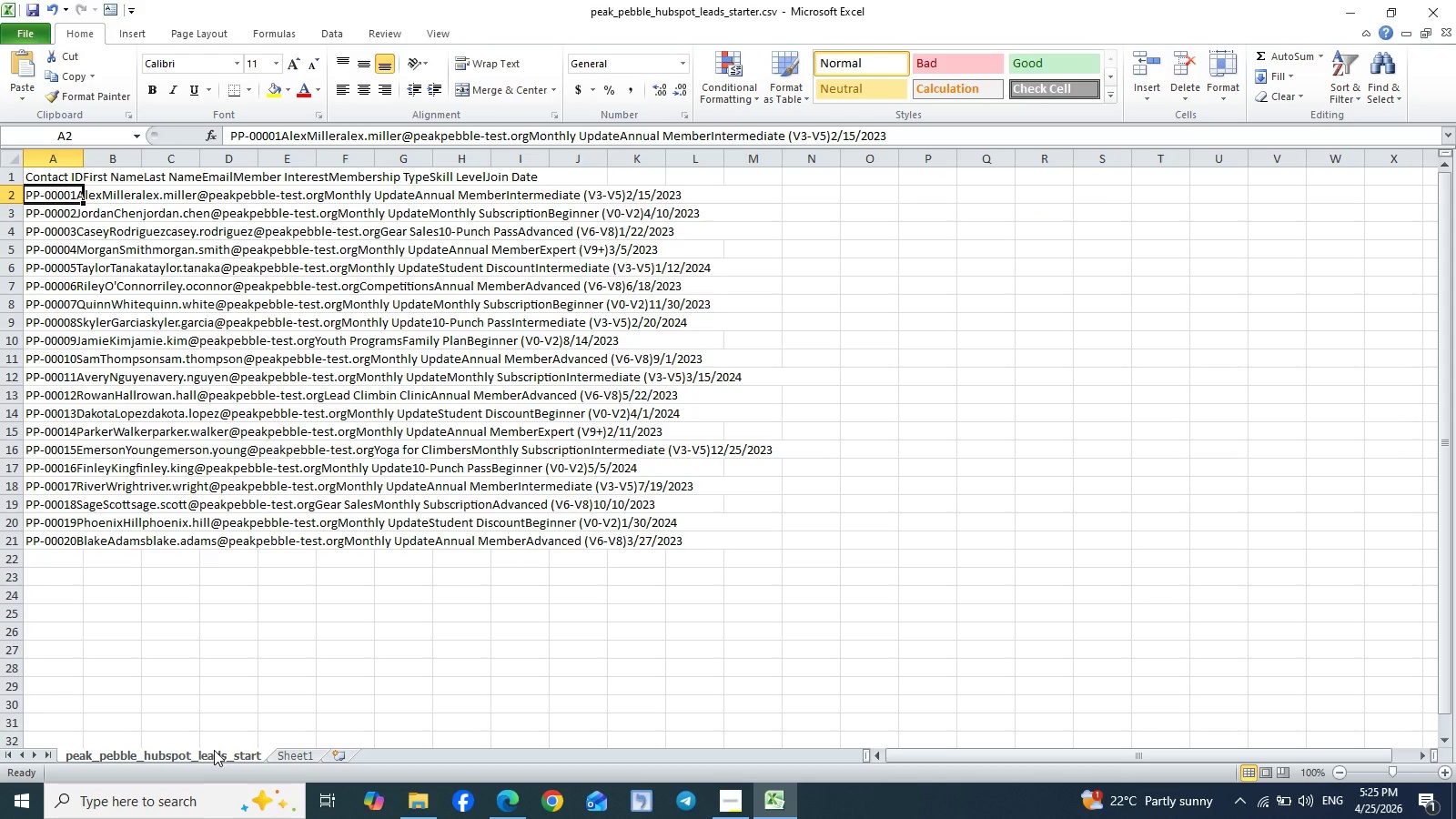 
left_click([214, 750])
 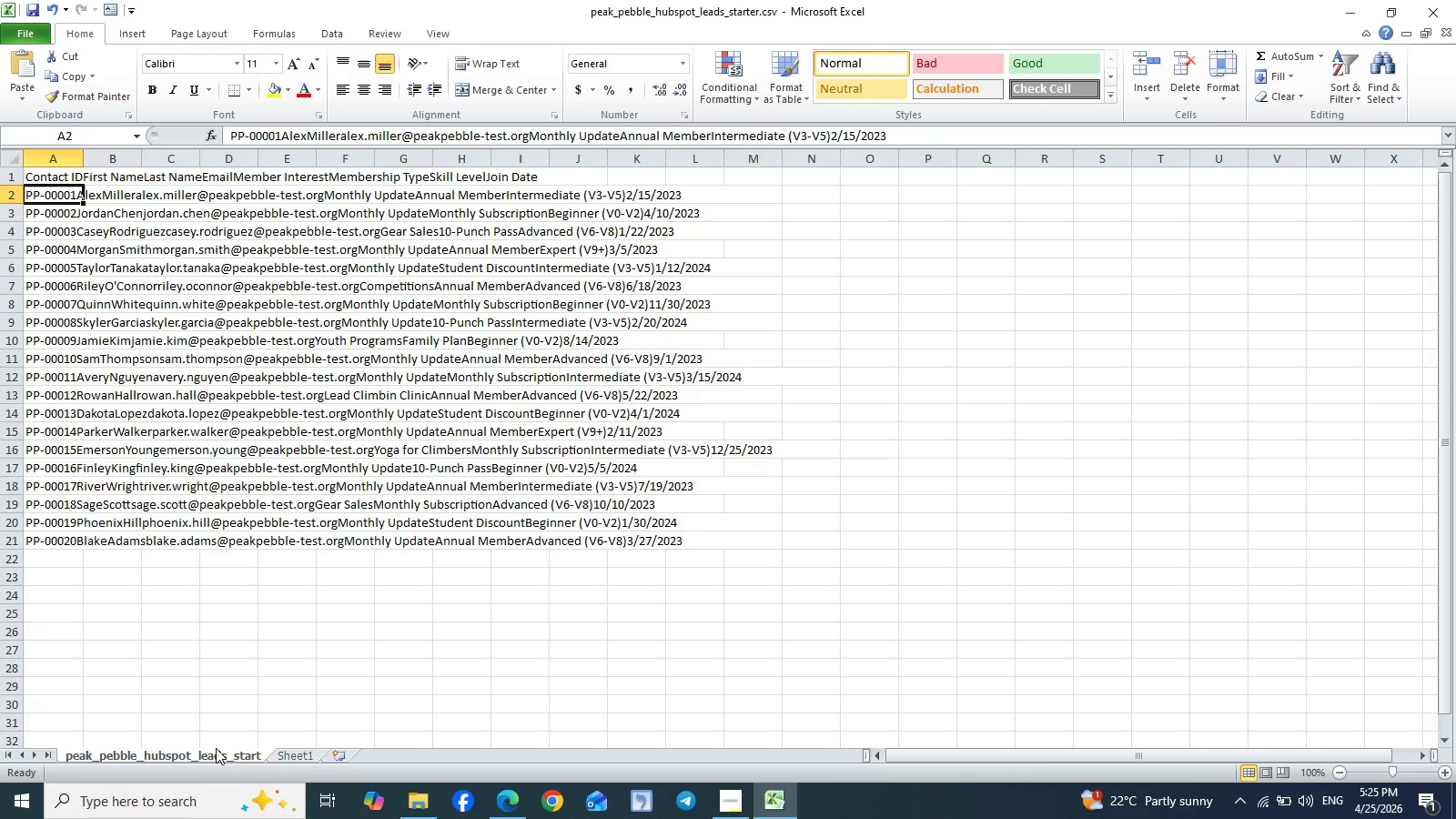 
left_click([216, 748])
 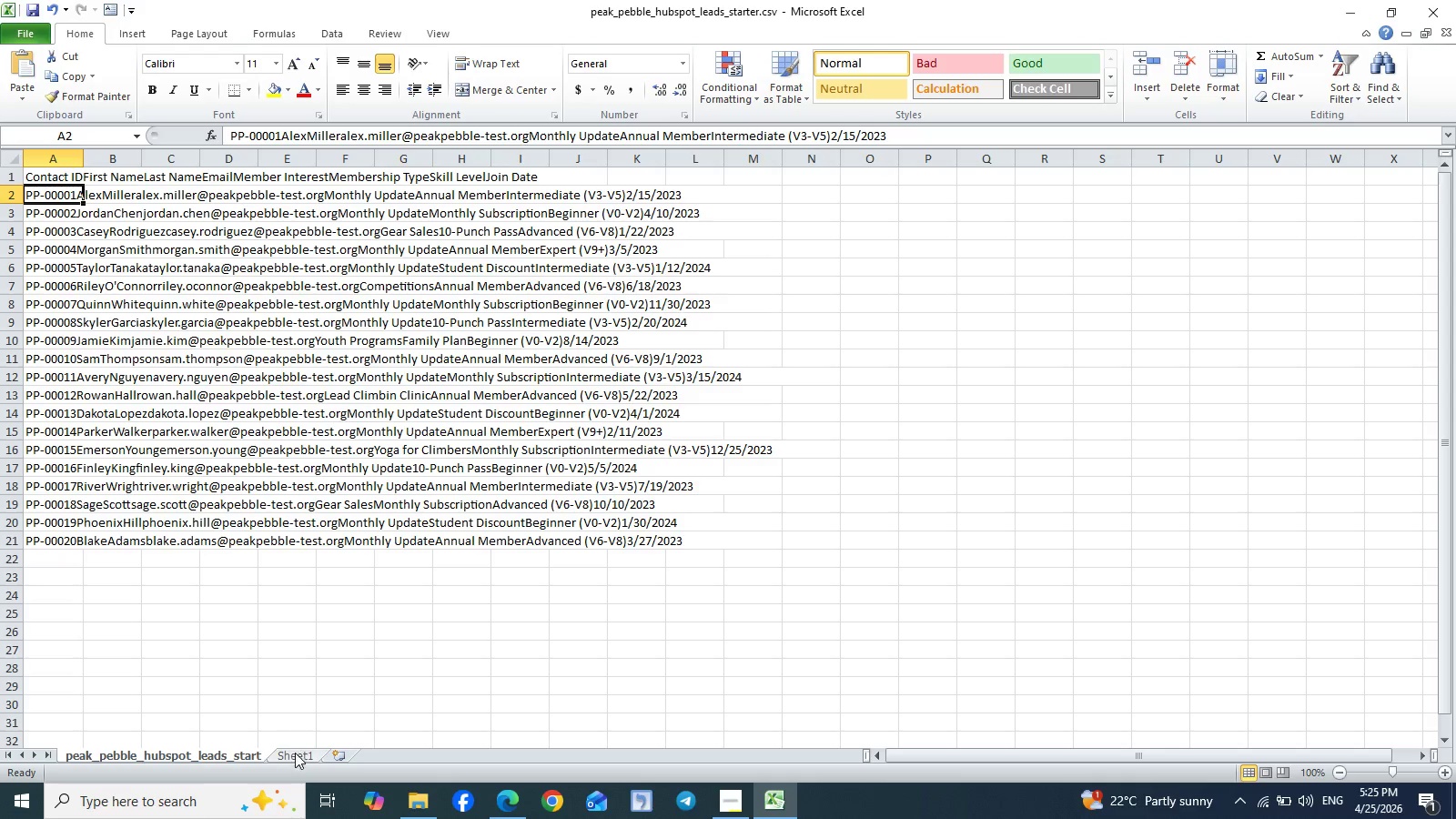 
left_click([293, 761])
 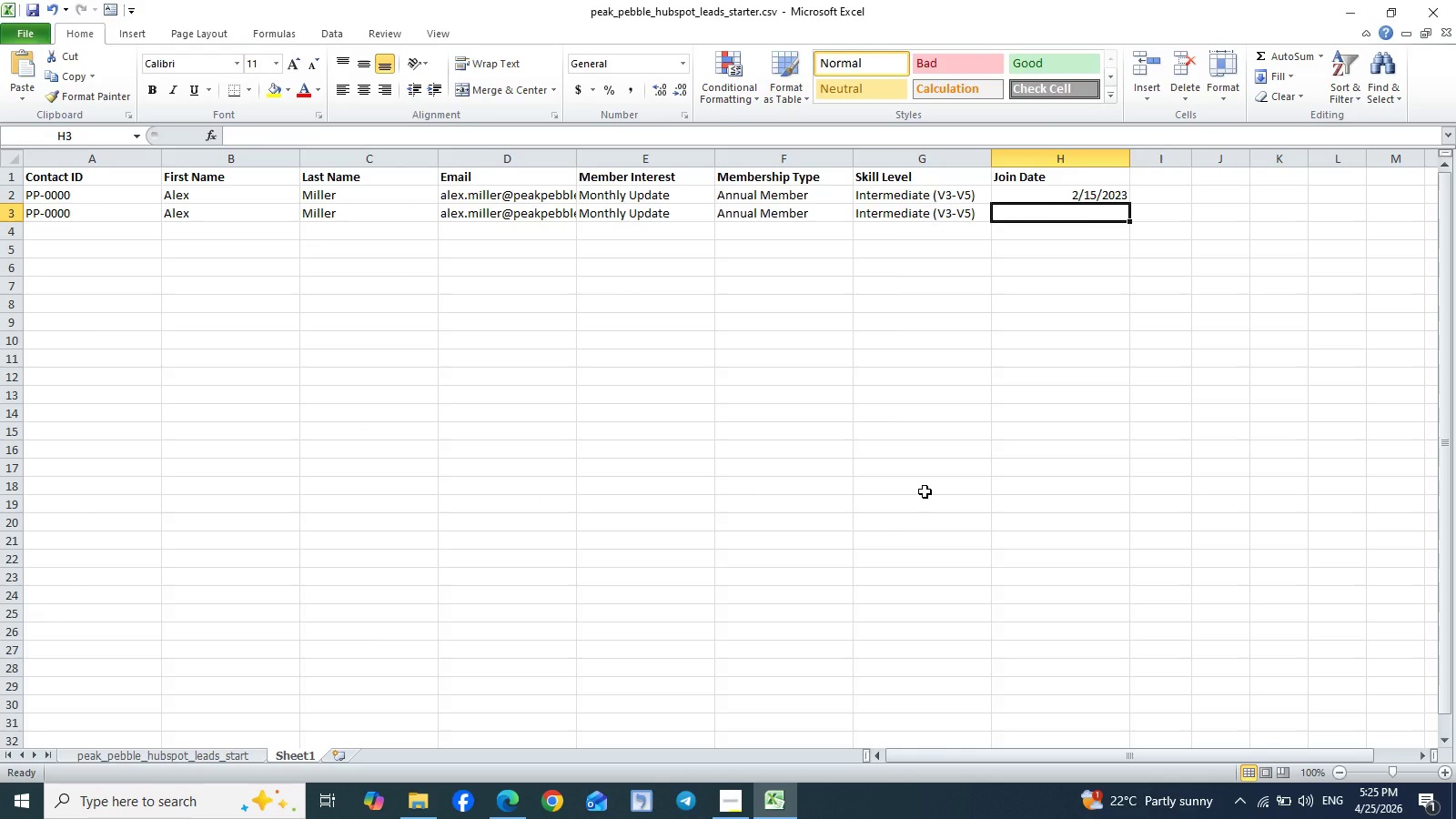 
type(4/10/2023)
 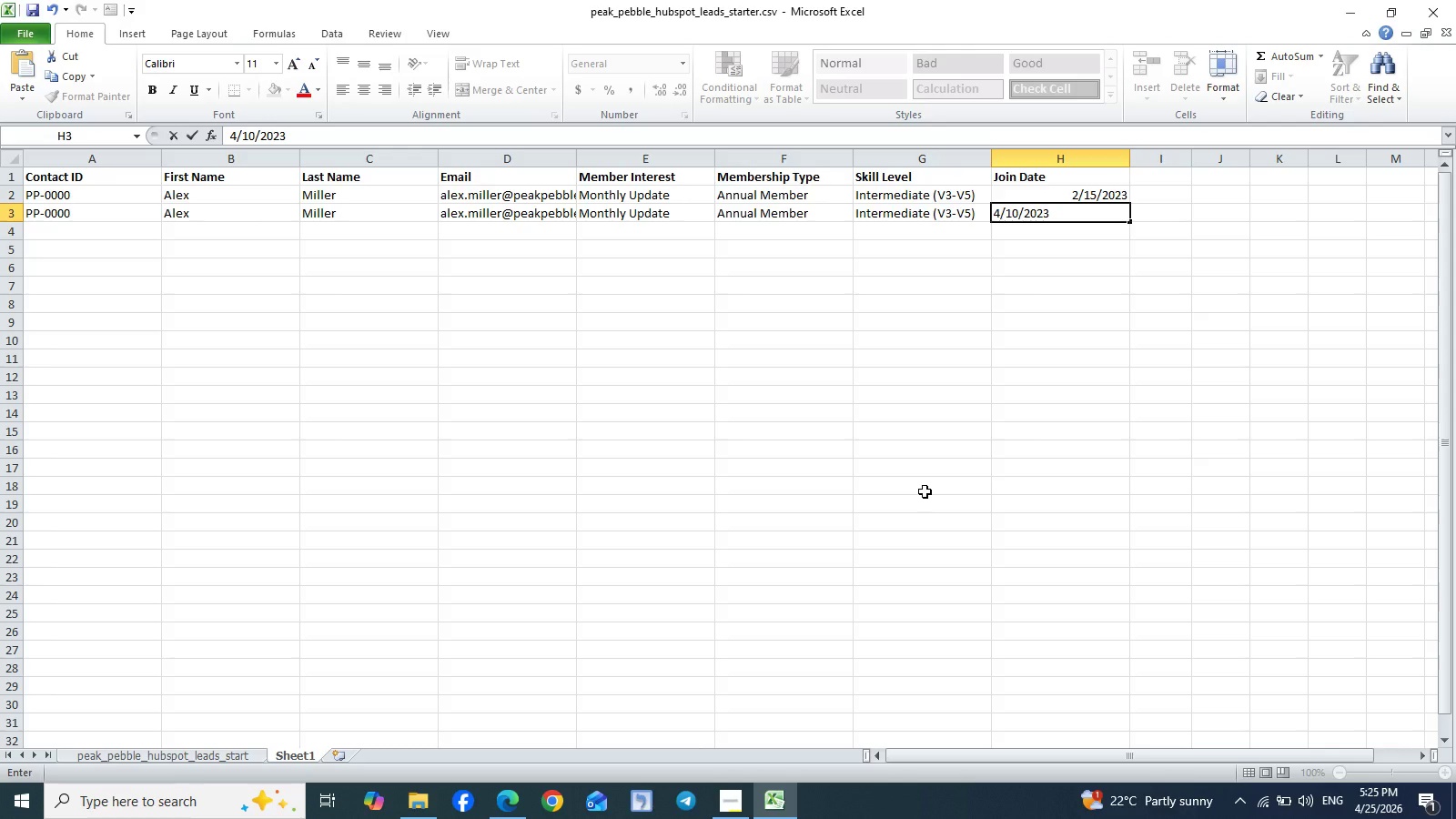 
key(Enter)
 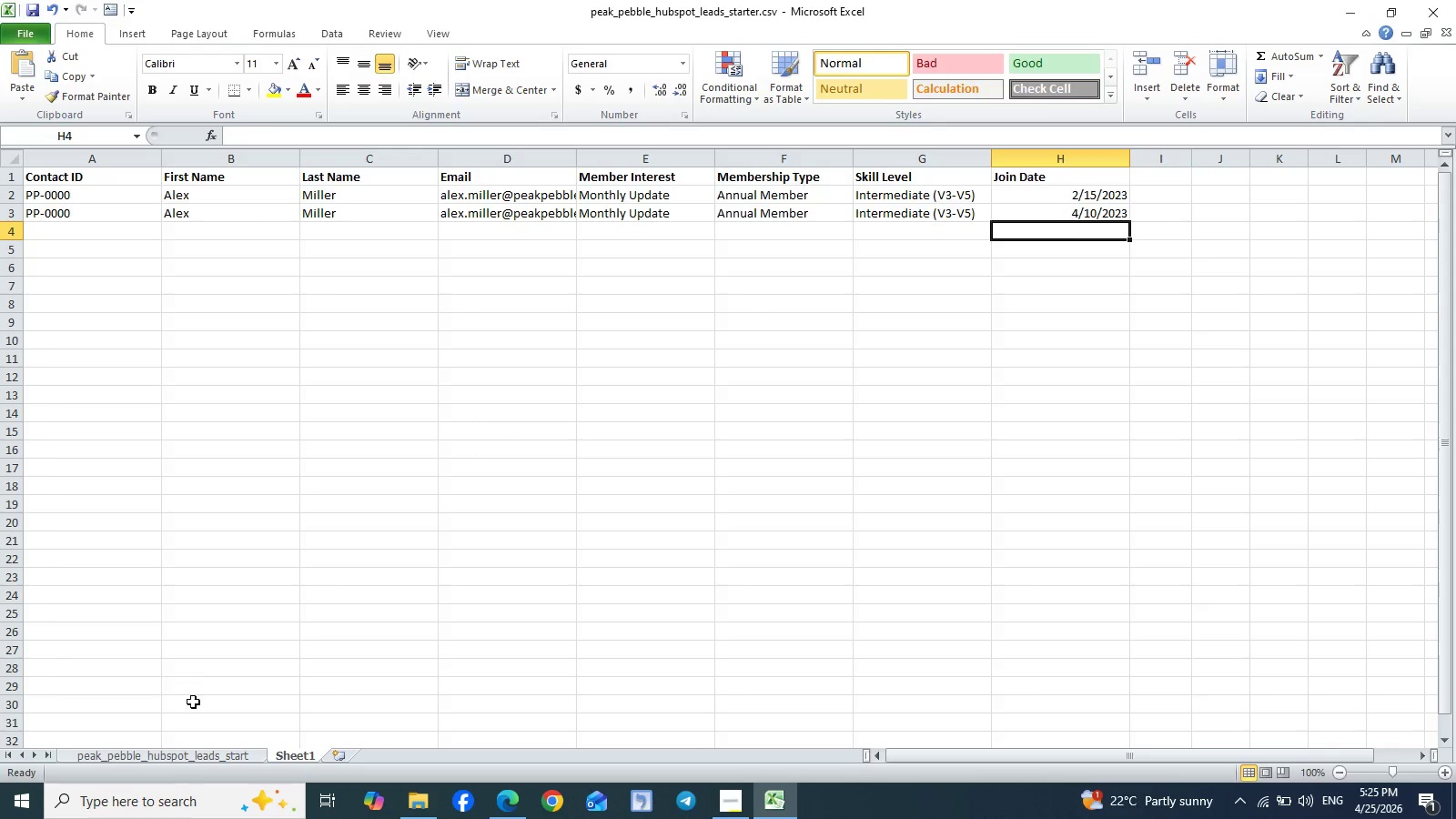 
left_click([197, 764])
 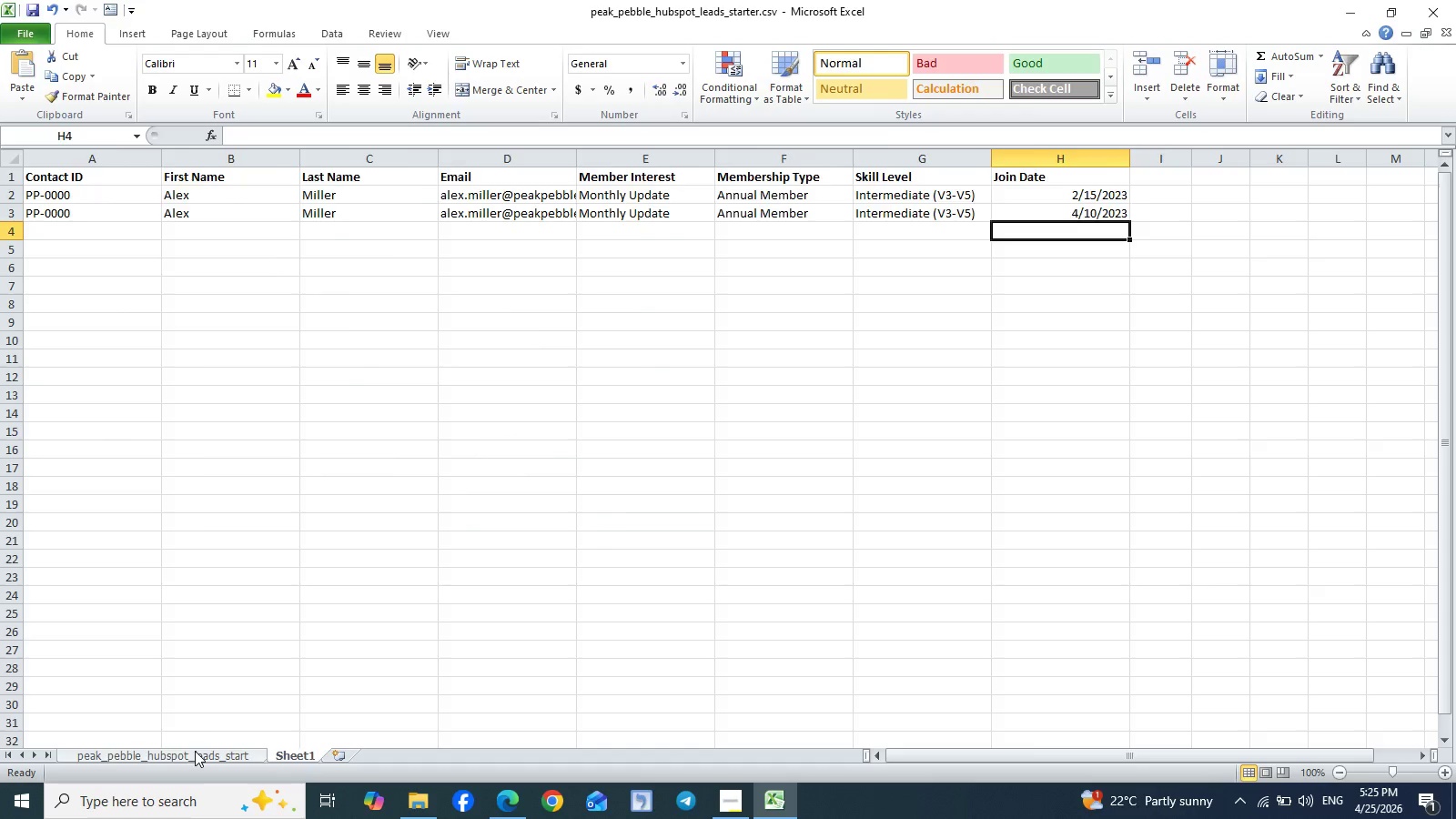 
left_click([195, 751])
 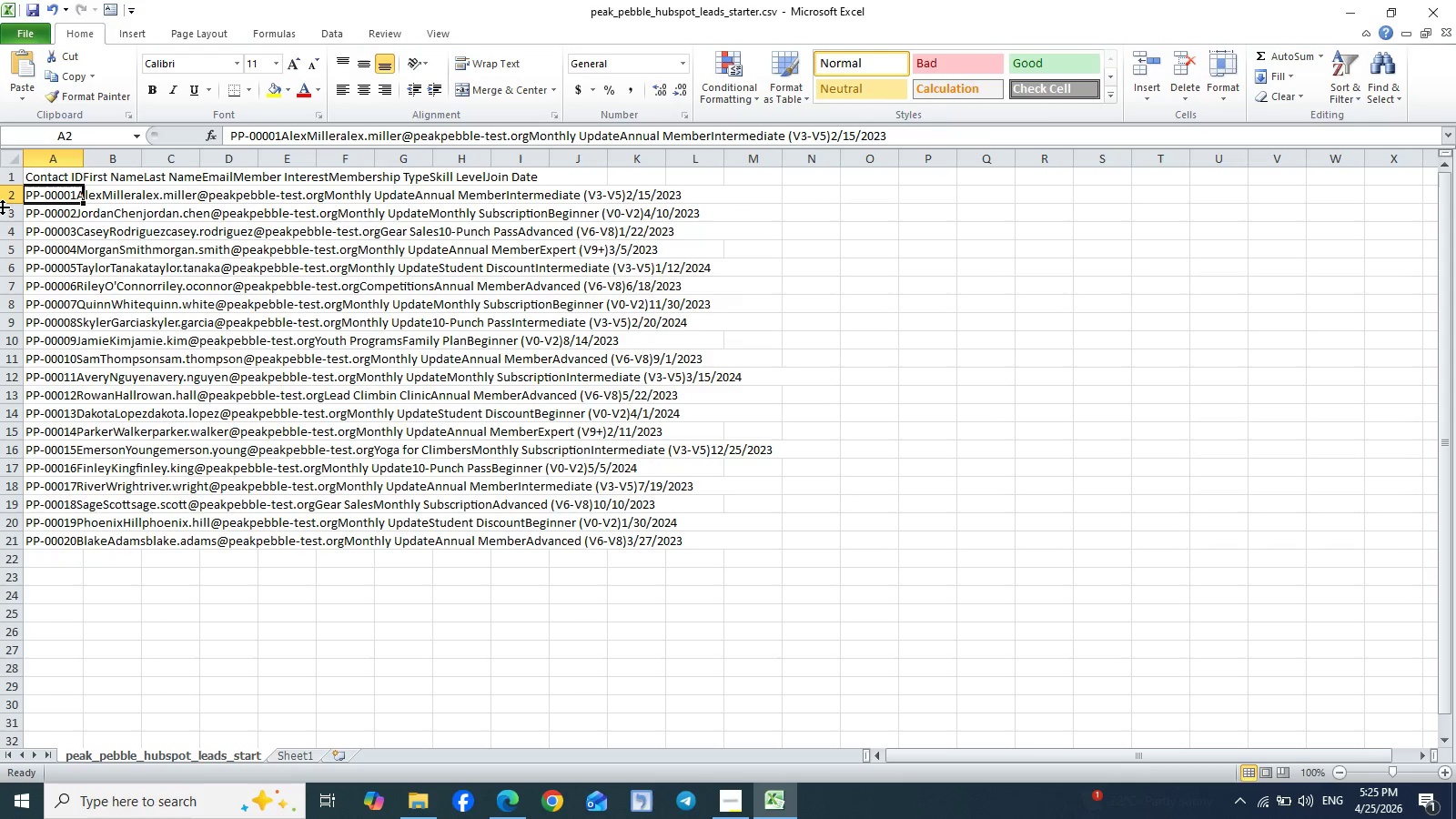 
left_click([4, 207])
 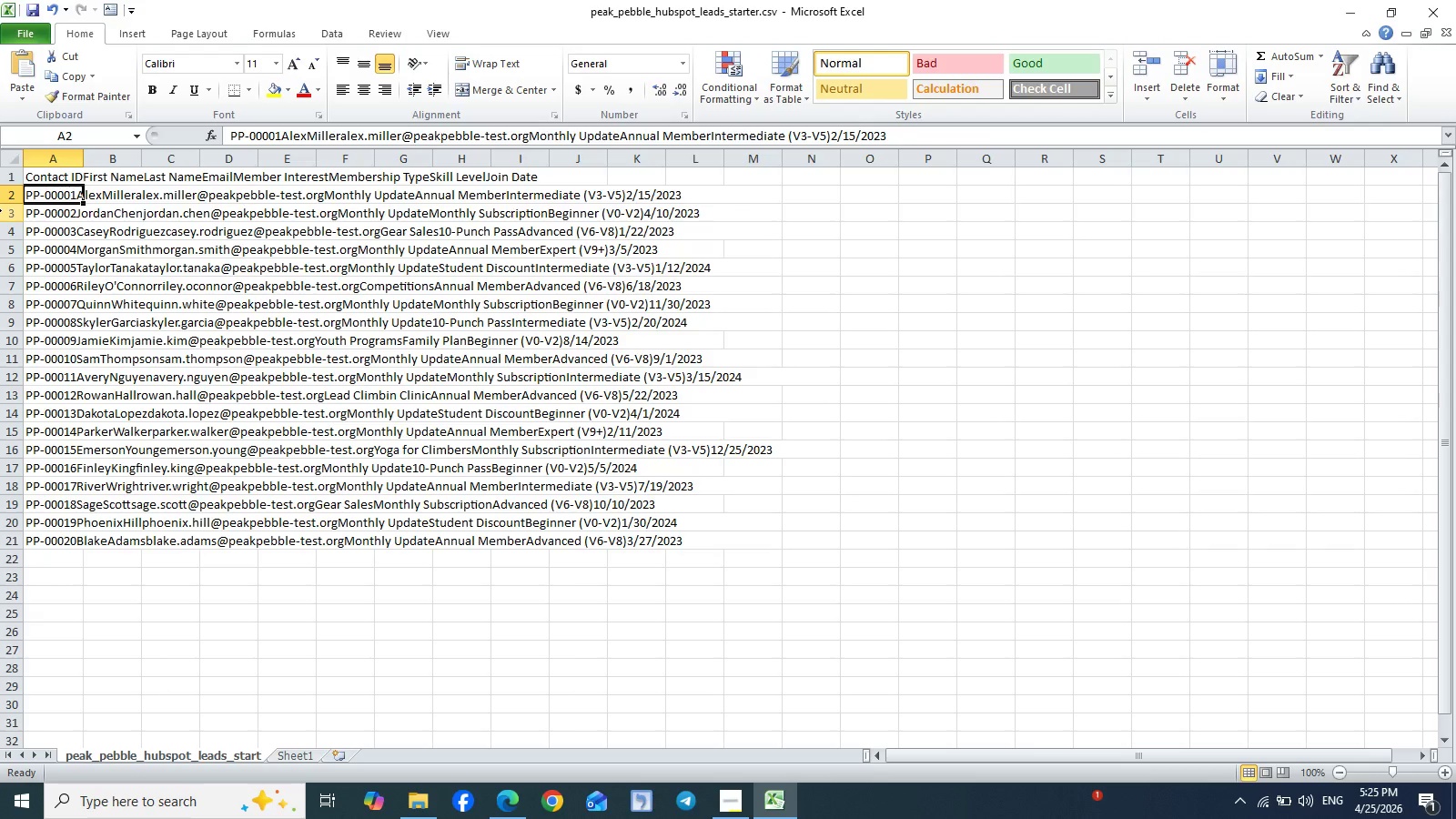 
left_click([2, 210])
 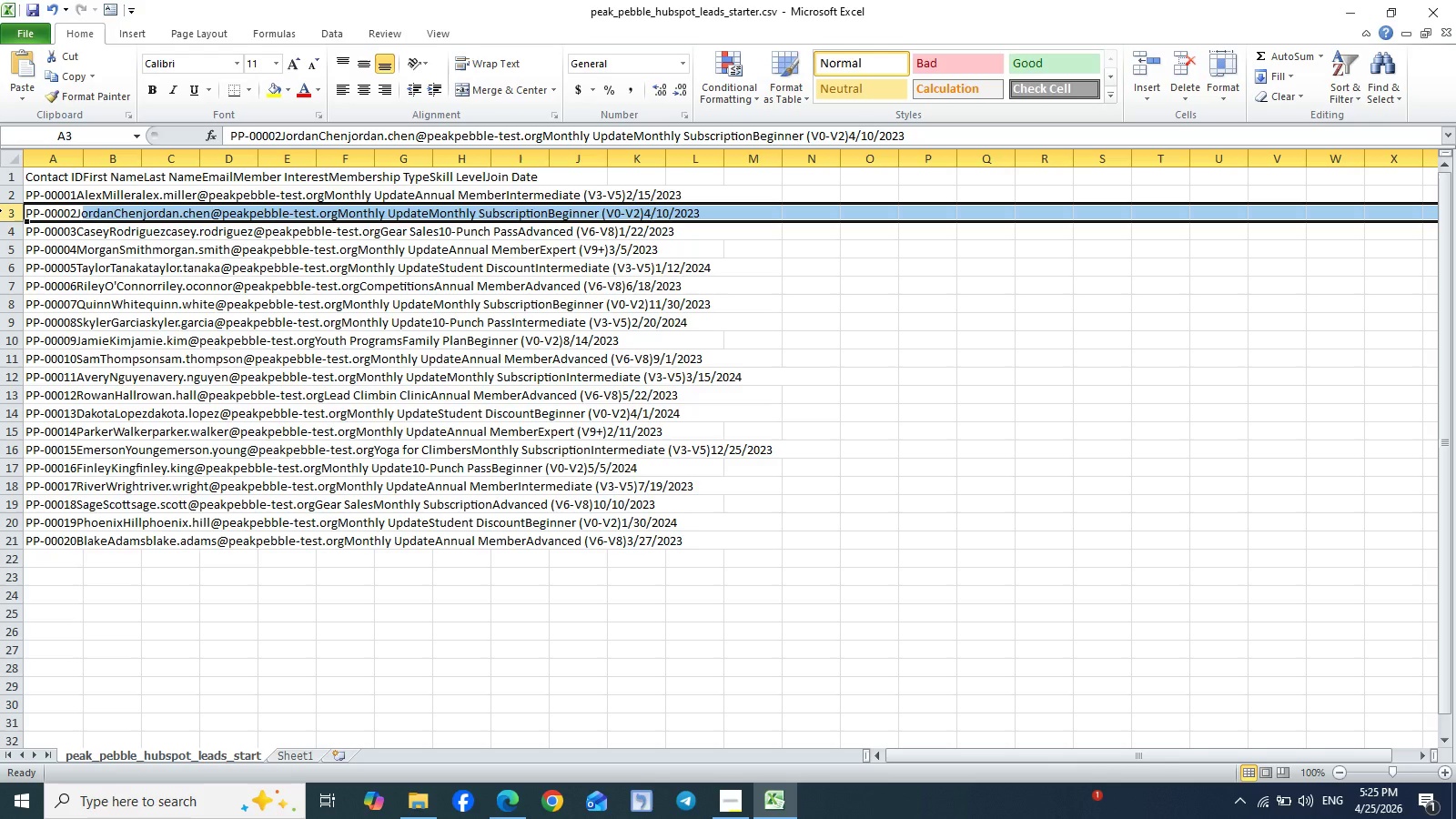 
key(Control+C)
 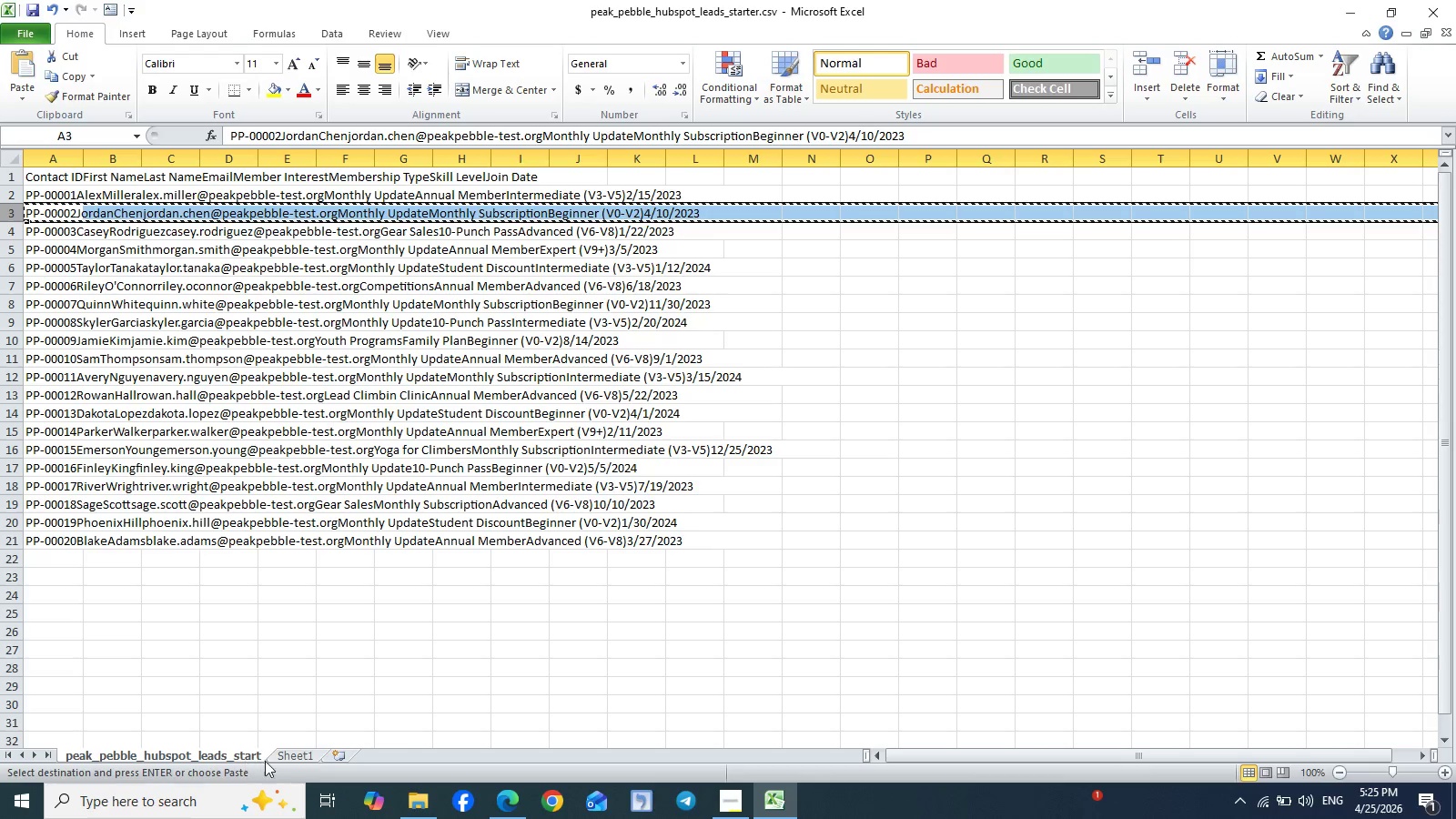 
left_click([288, 756])
 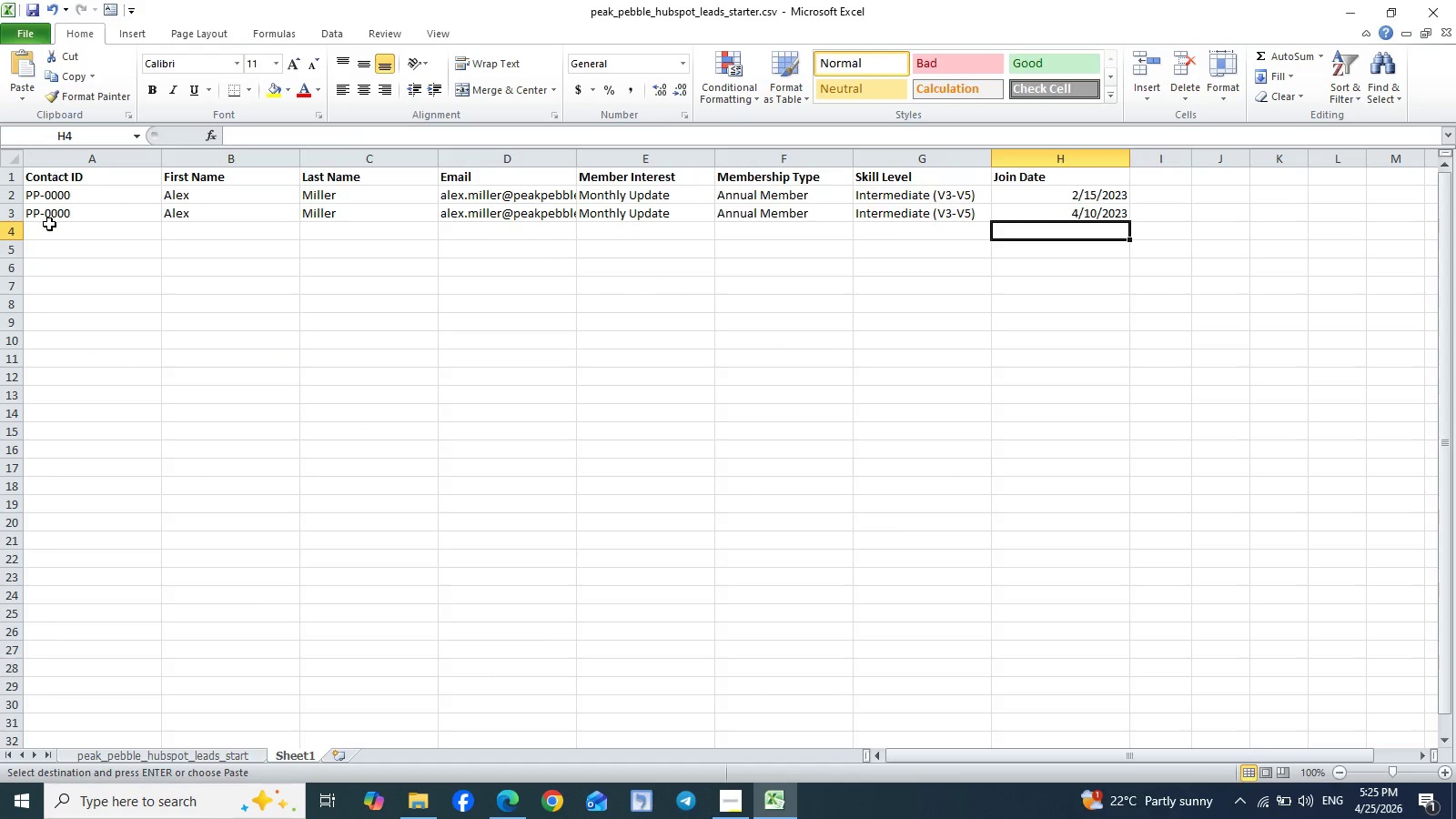 
left_click([47, 226])
 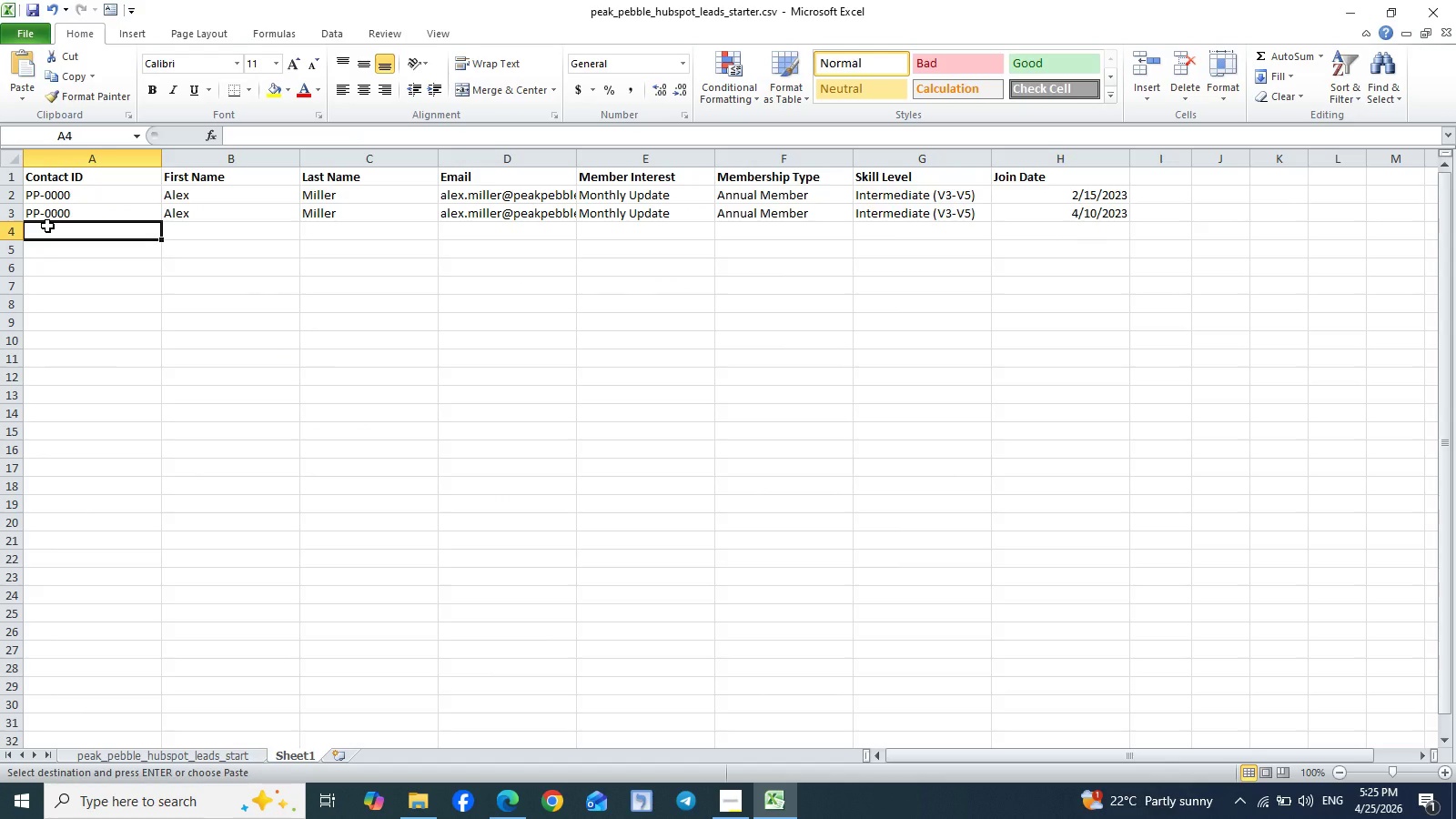 
key(Control+V)
 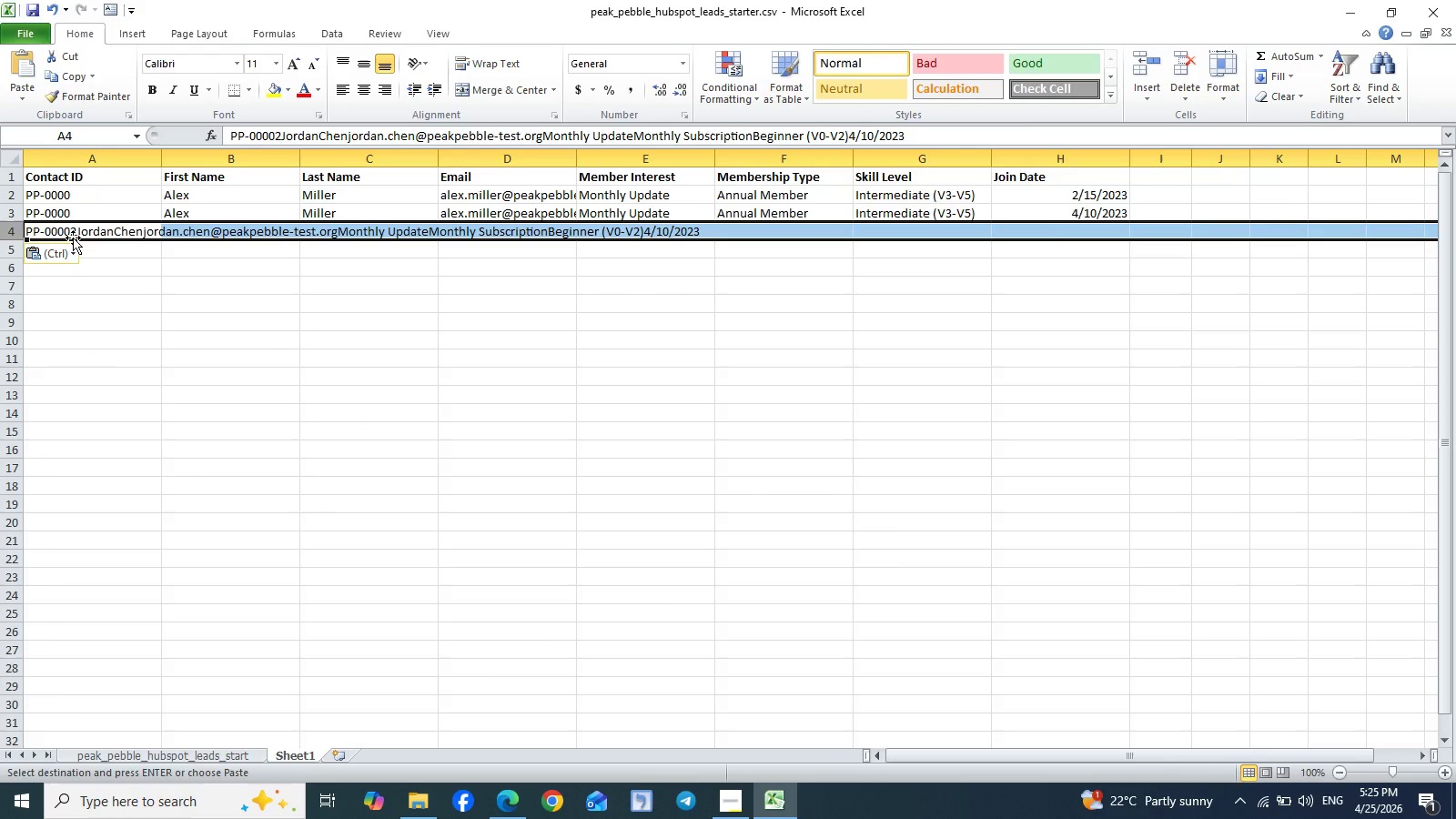 
double_click([73, 238])
 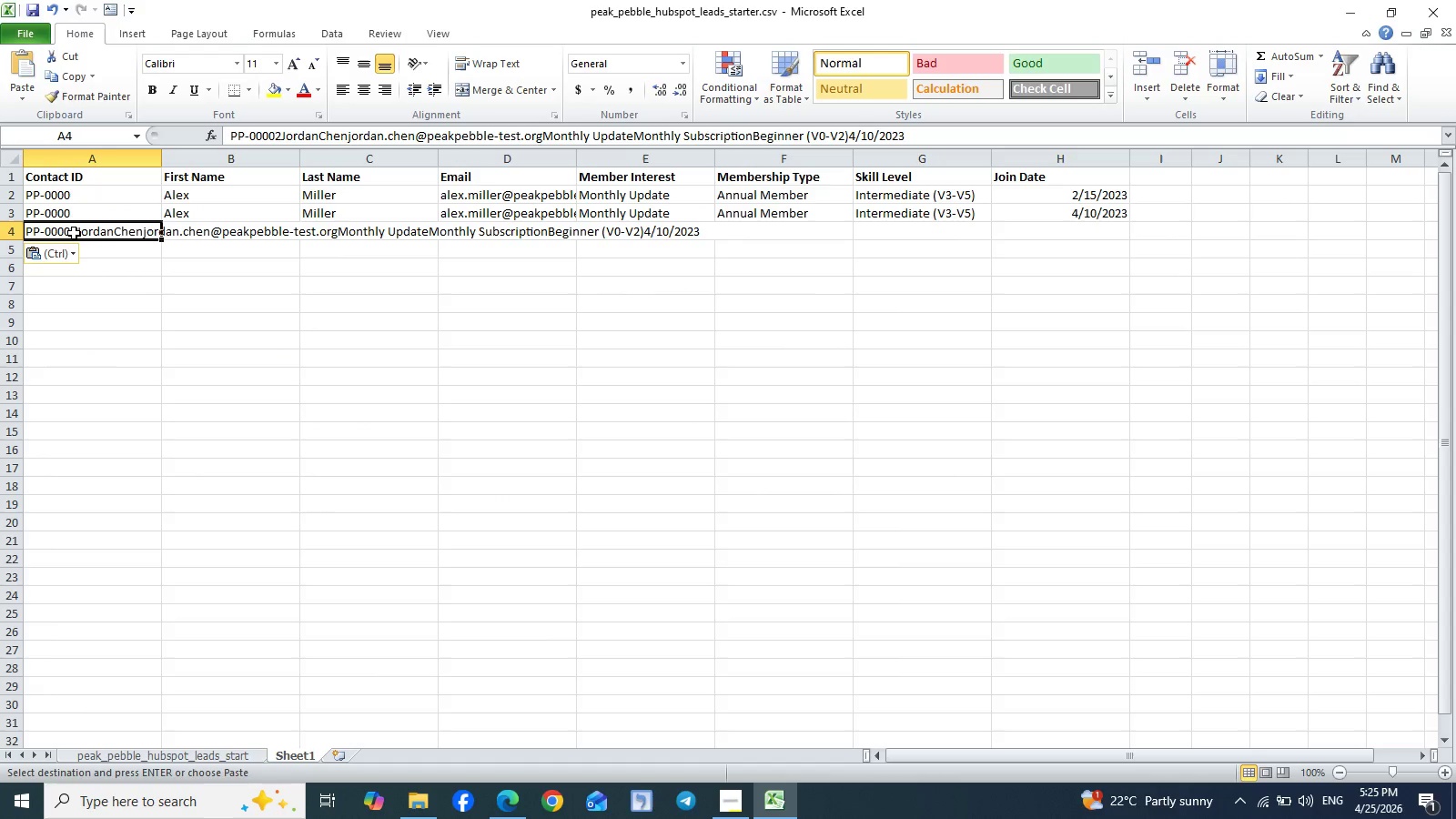 
double_click([74, 233])
 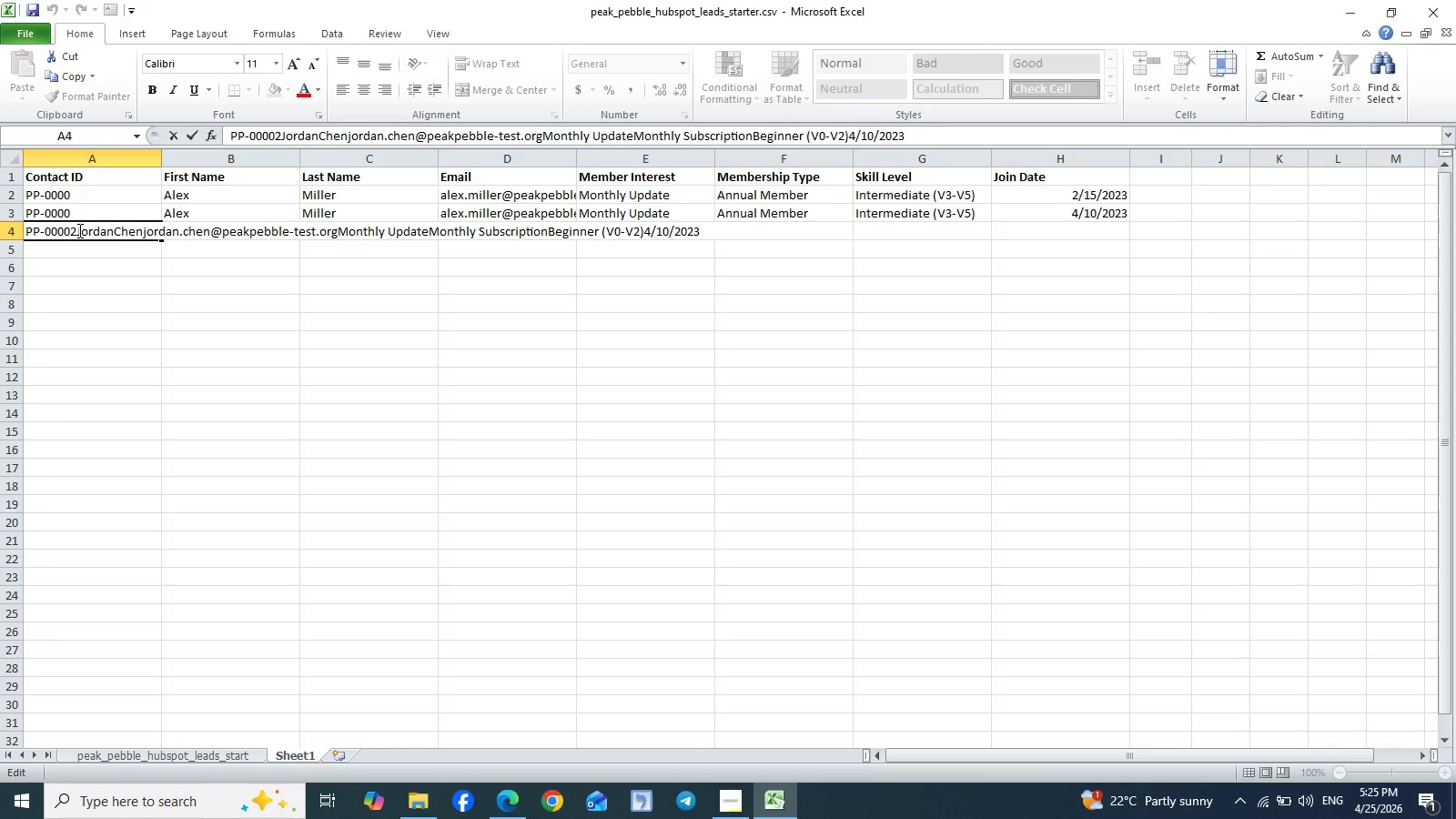 
left_click_drag(start_coordinate=[77, 230], to_coordinate=[703, 232])
 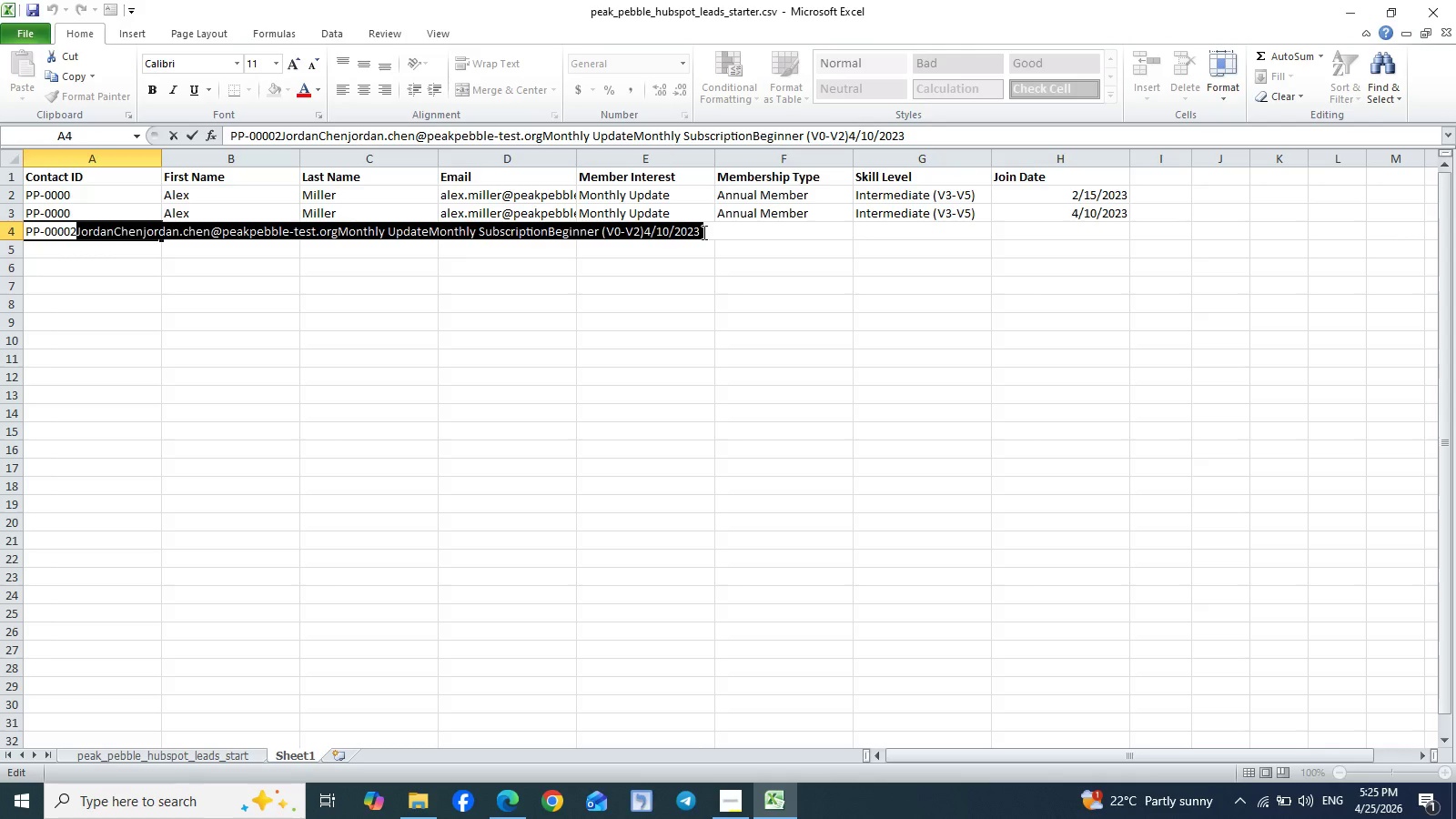 
key(Control+X)
 